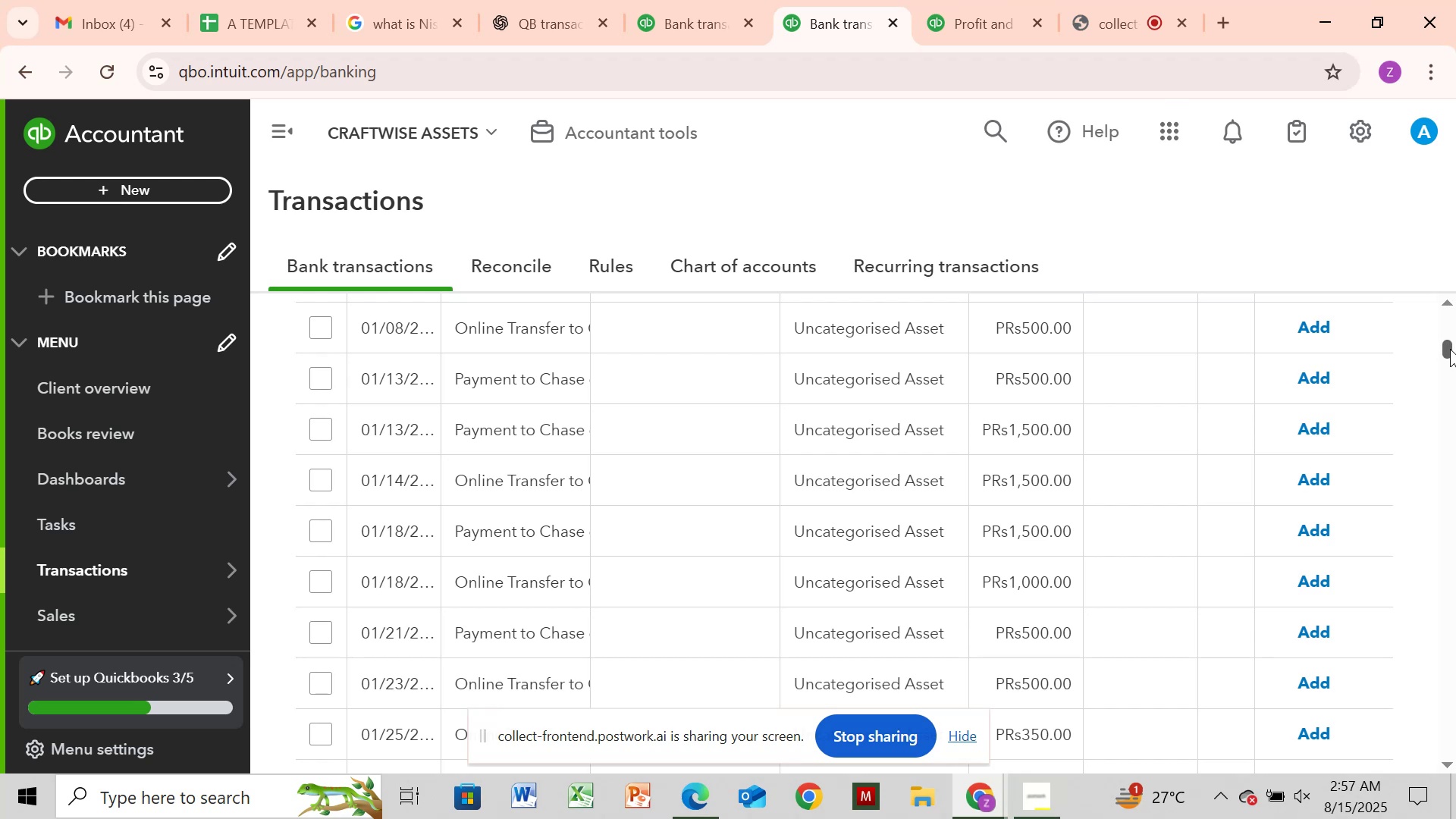 
left_click_drag(start_coordinate=[1450, 349], to_coordinate=[1450, 367])
 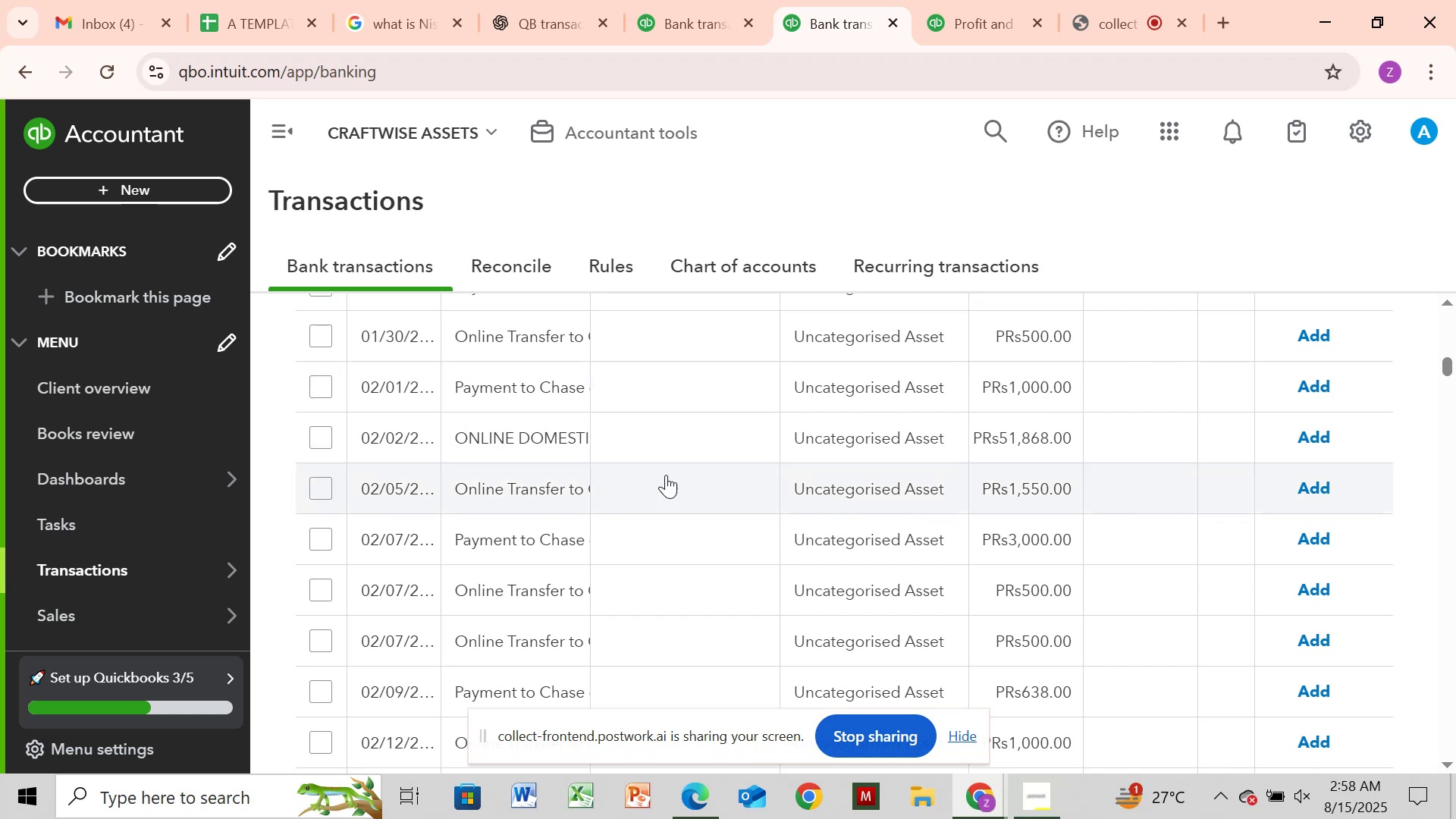 
wait(5.3)
 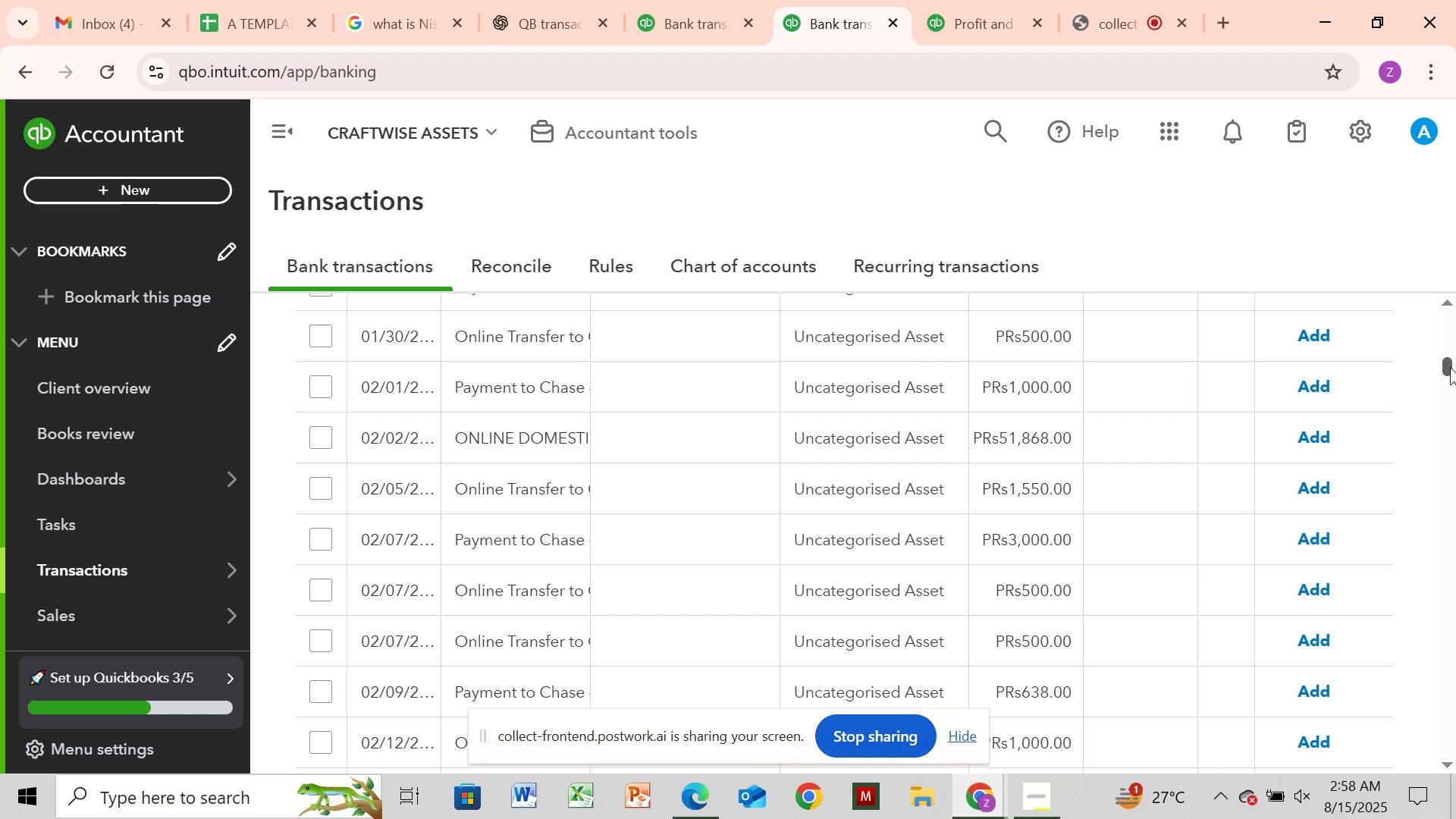 
left_click([495, 425])
 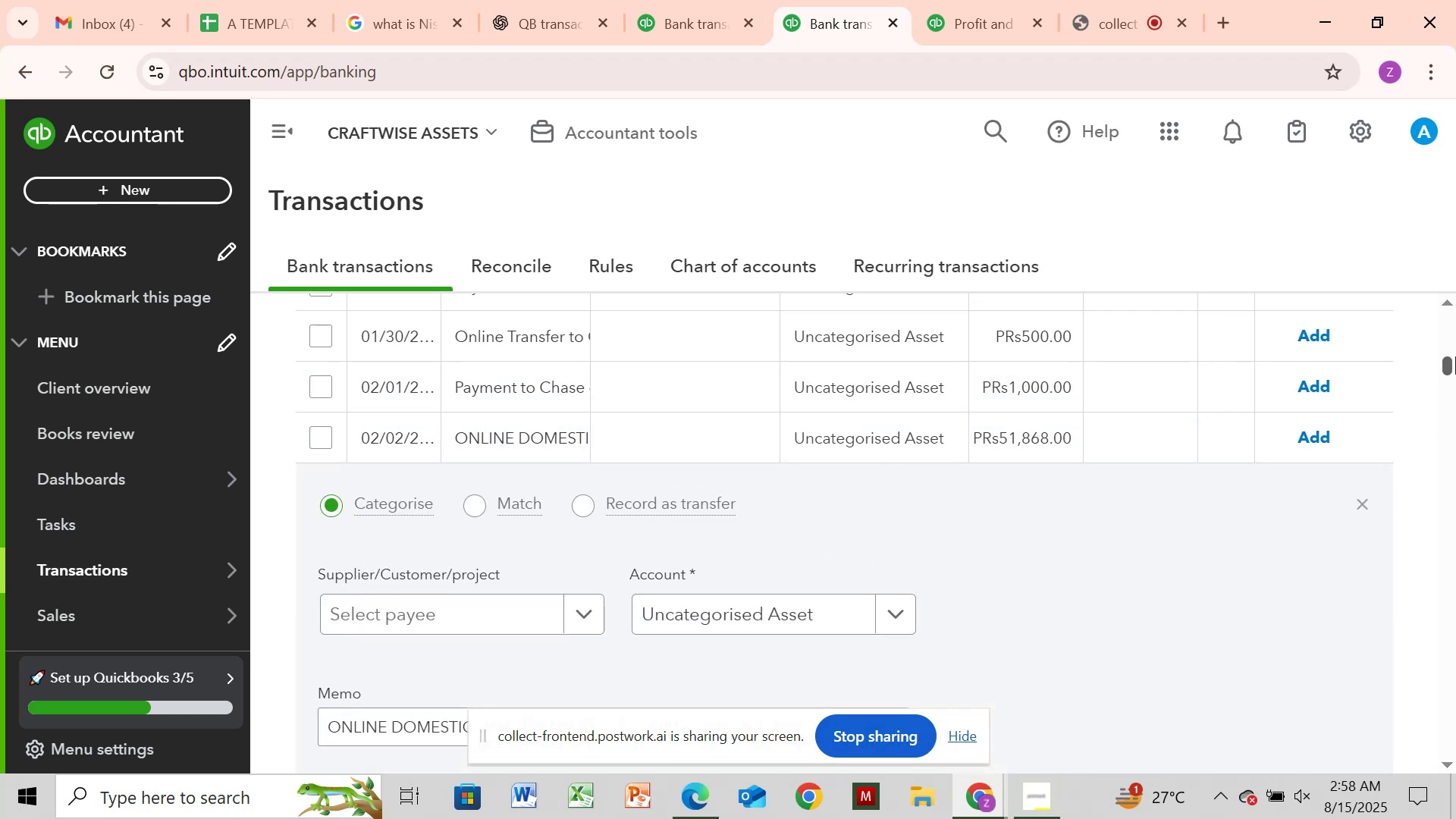 
wait(5.09)
 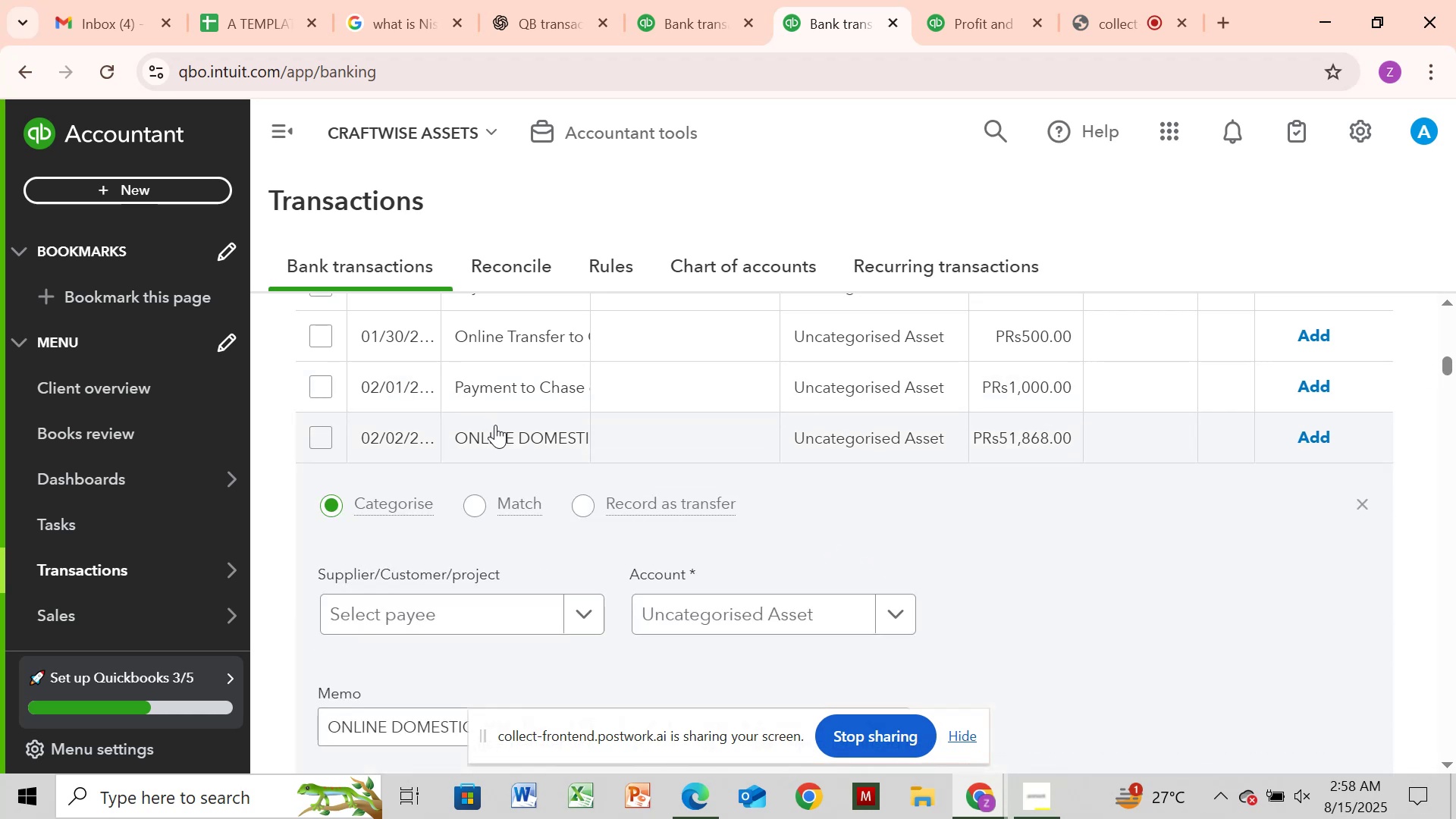 
left_click_drag(start_coordinate=[1445, 357], to_coordinate=[1449, 364])
 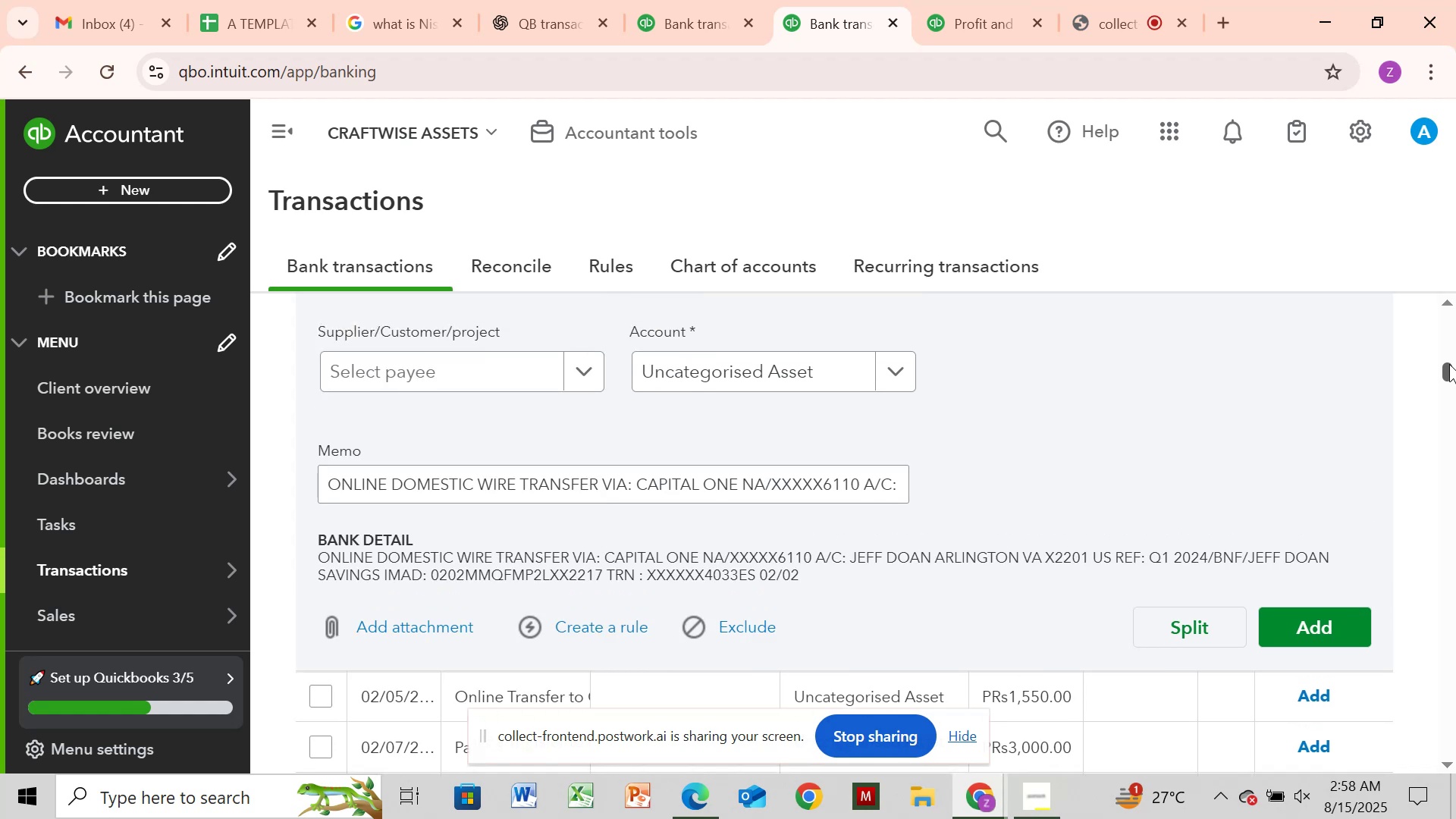 
left_click_drag(start_coordinate=[1449, 364], to_coordinate=[1455, 356])
 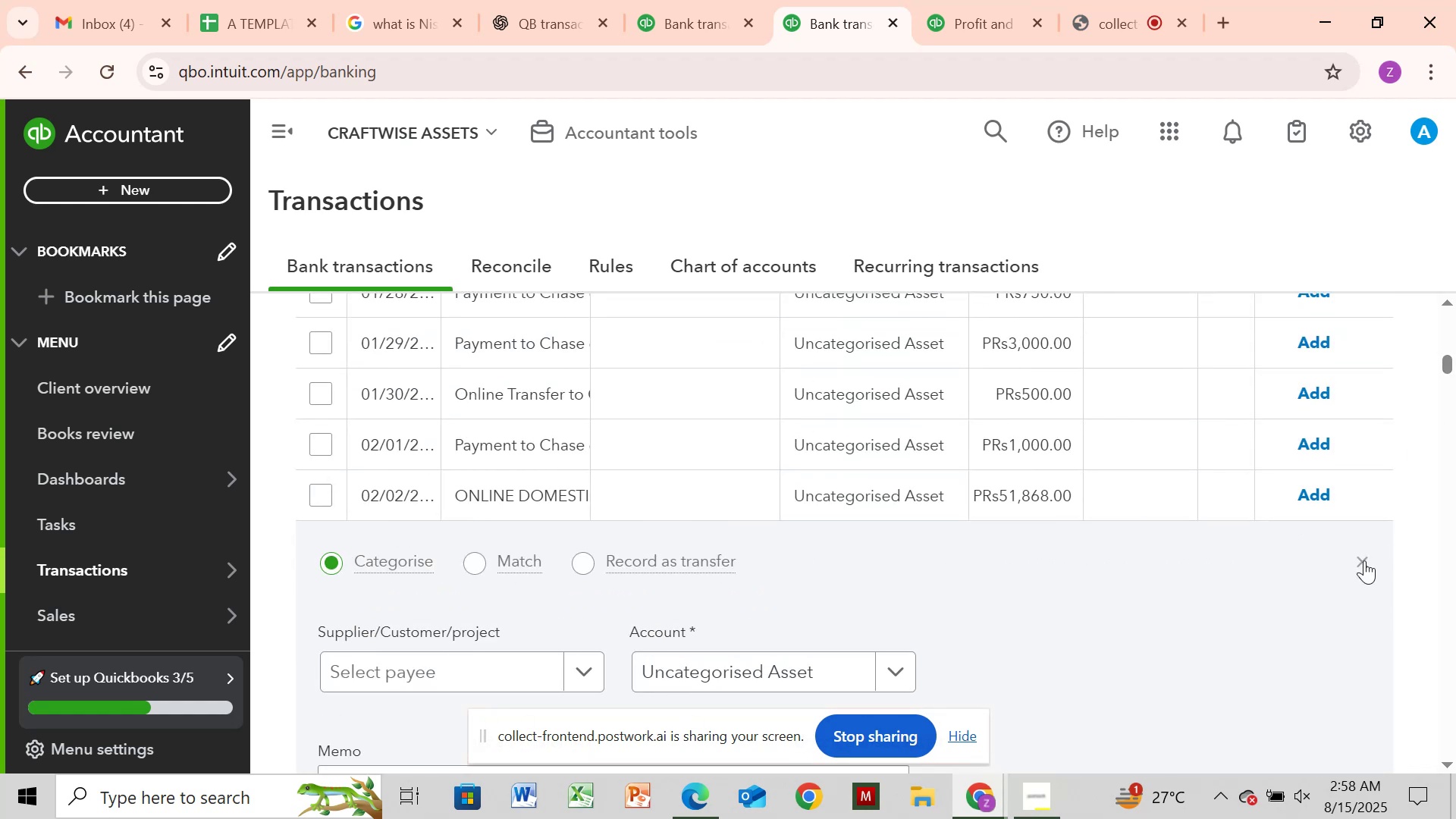 
left_click([1364, 560])
 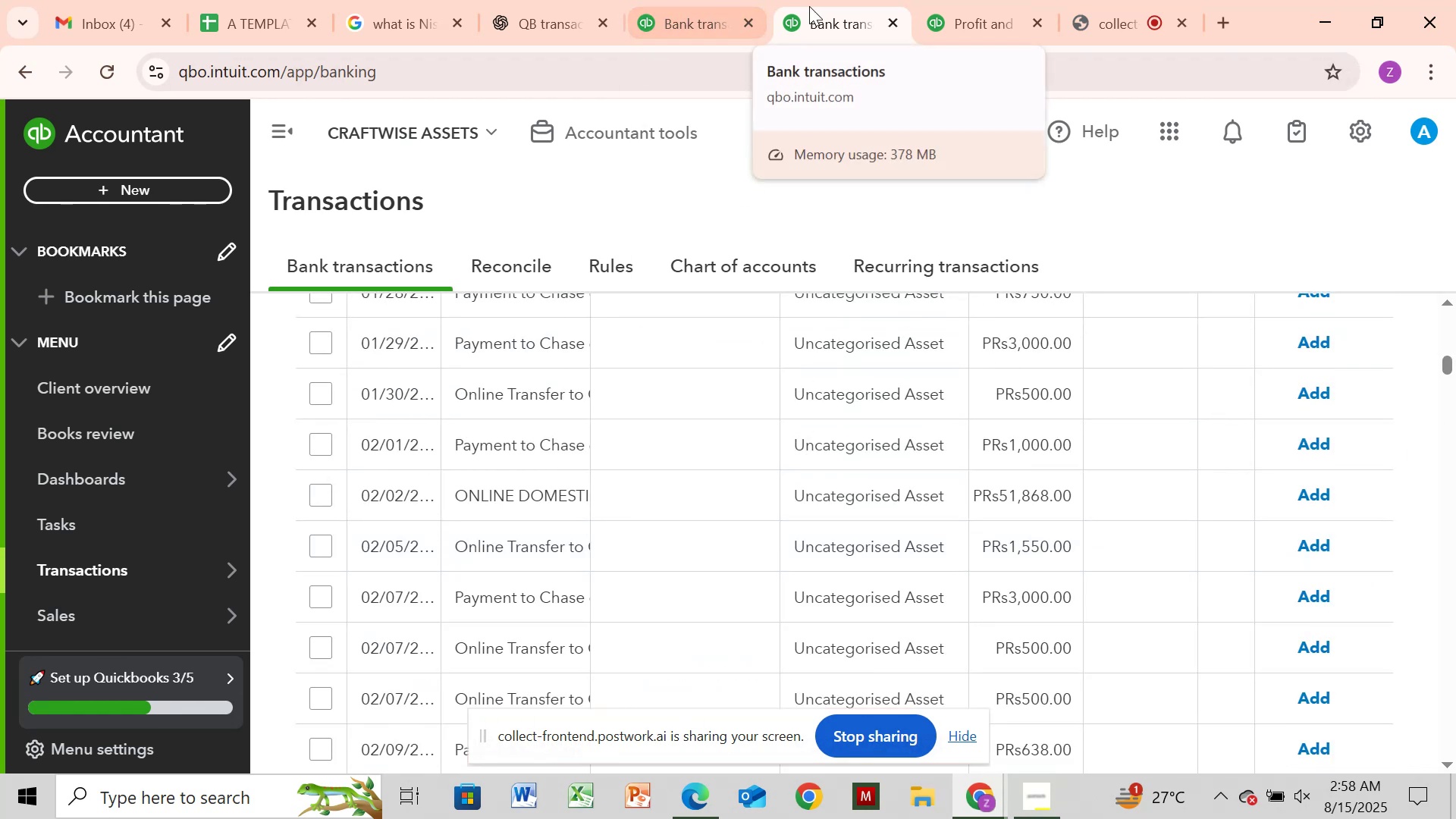 
left_click([689, 9])
 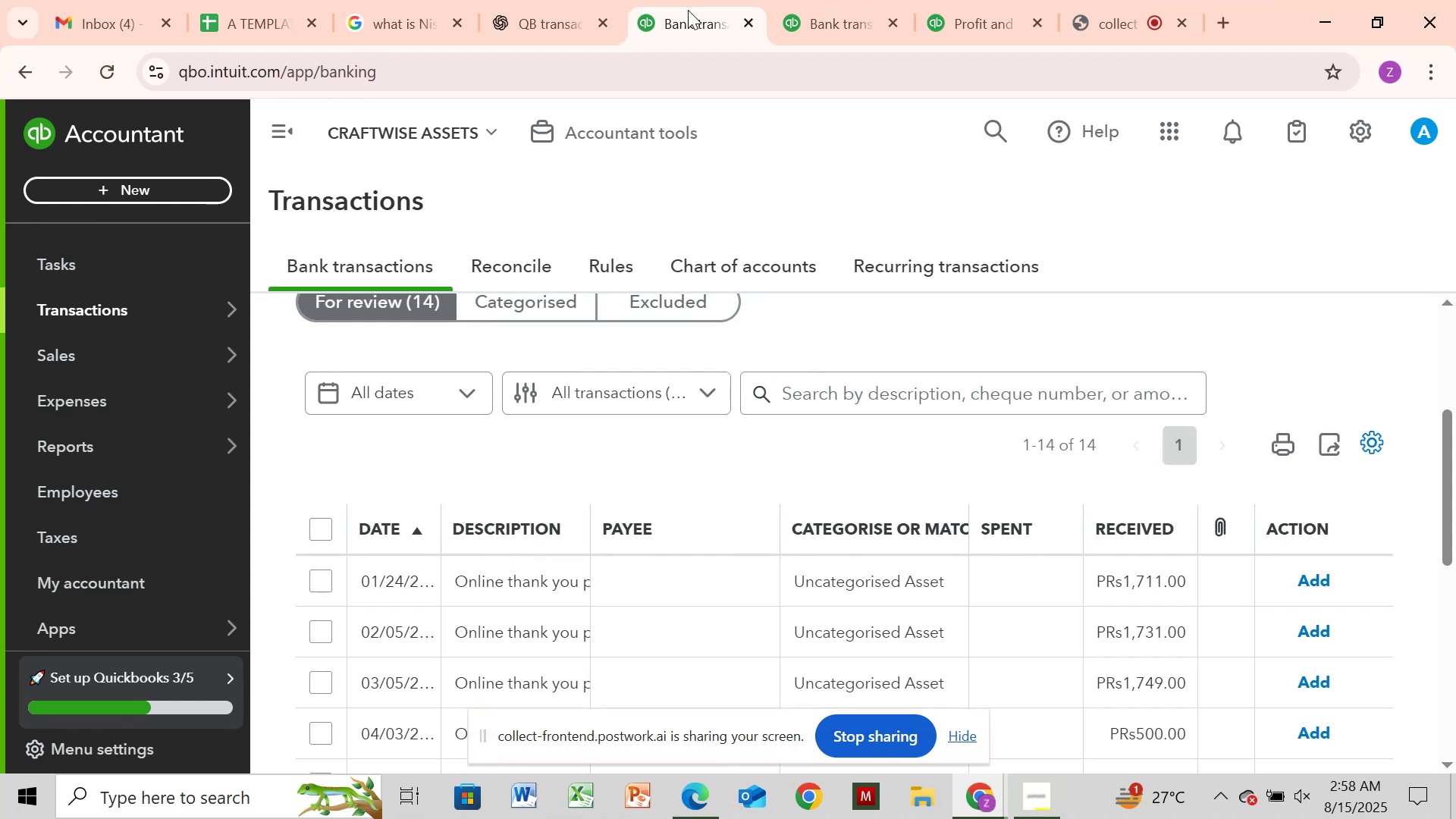 
wait(8.3)
 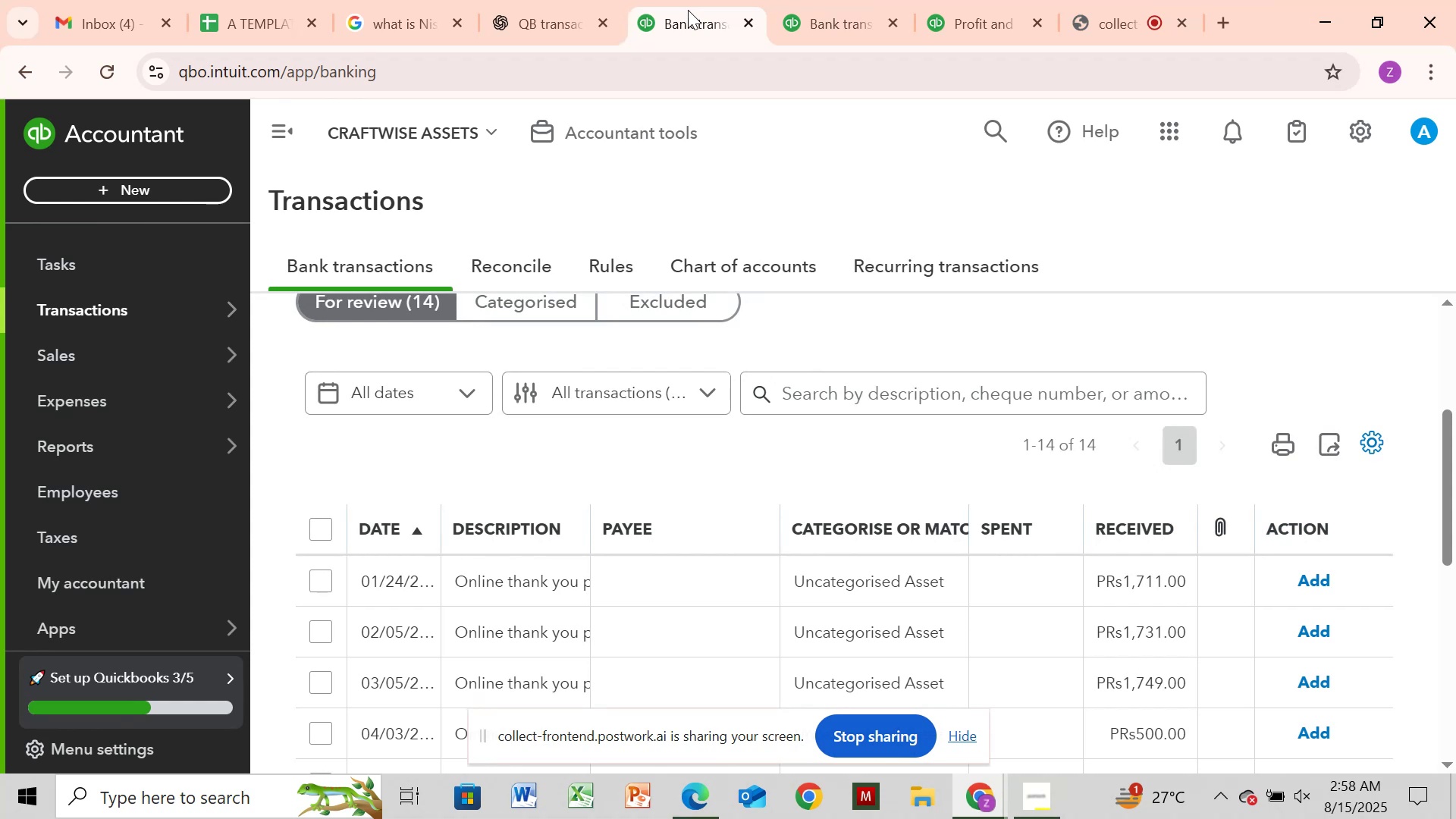 
left_click([547, 673])
 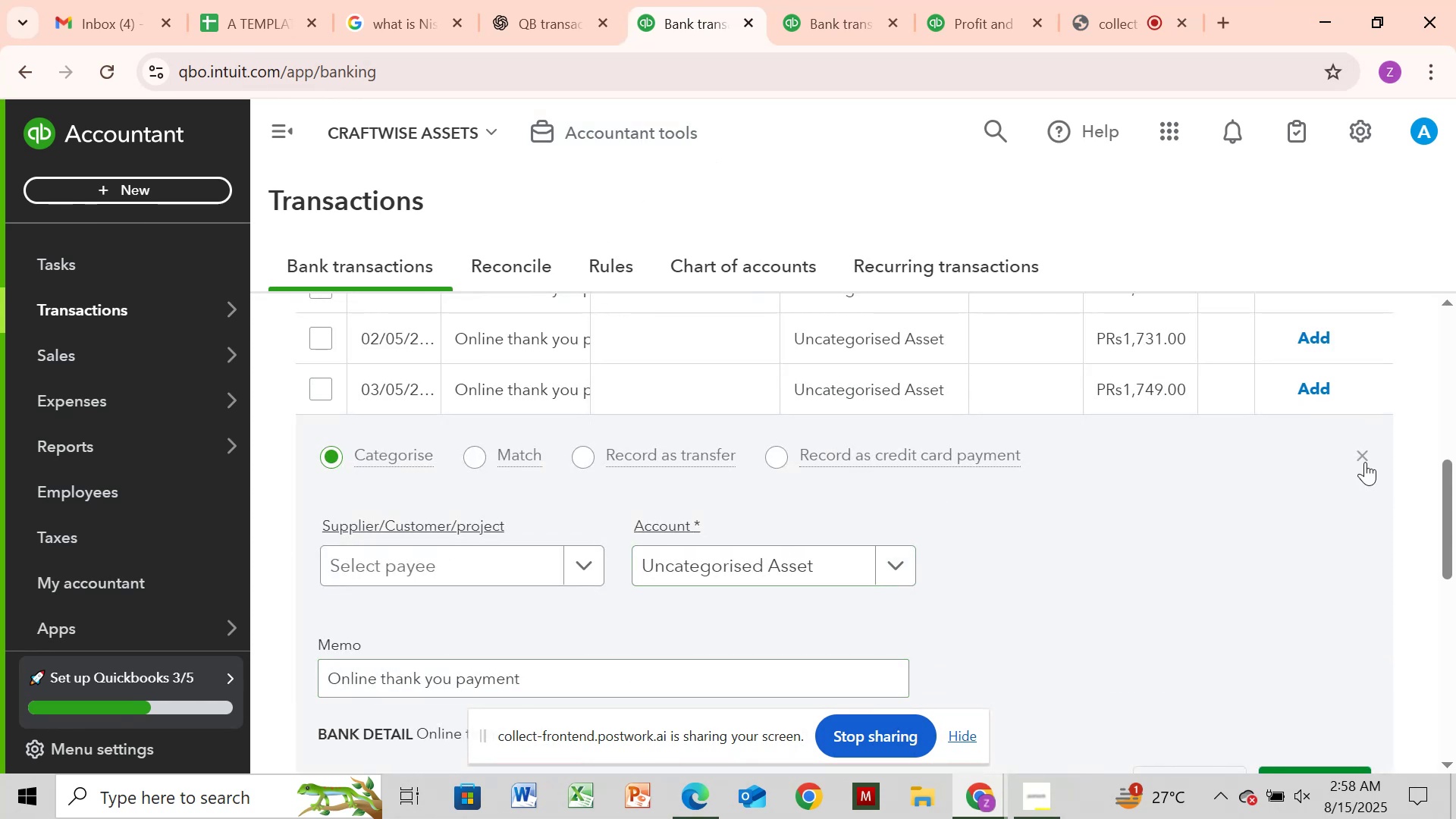 
left_click([1364, 460])
 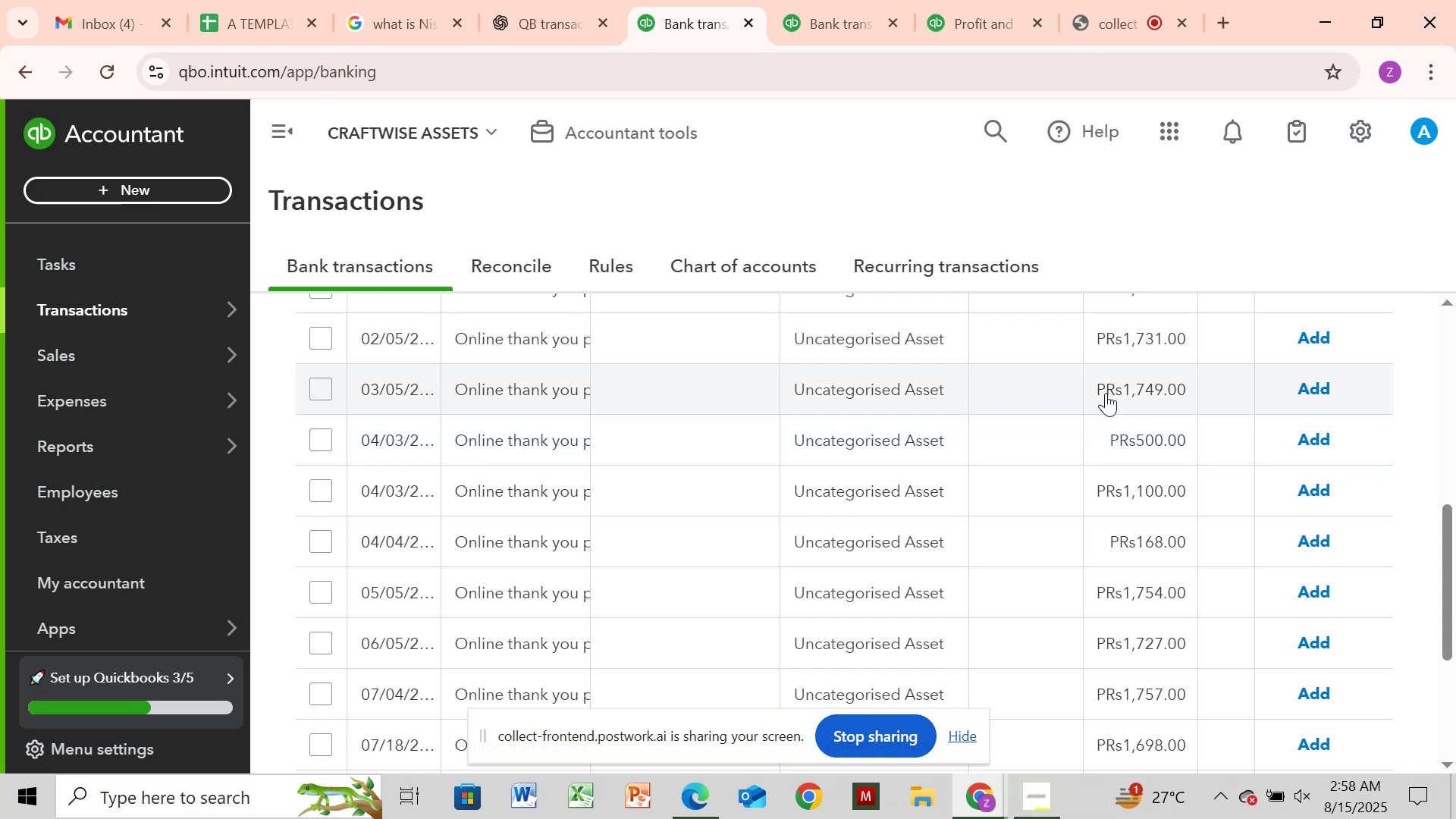 
wait(20.61)
 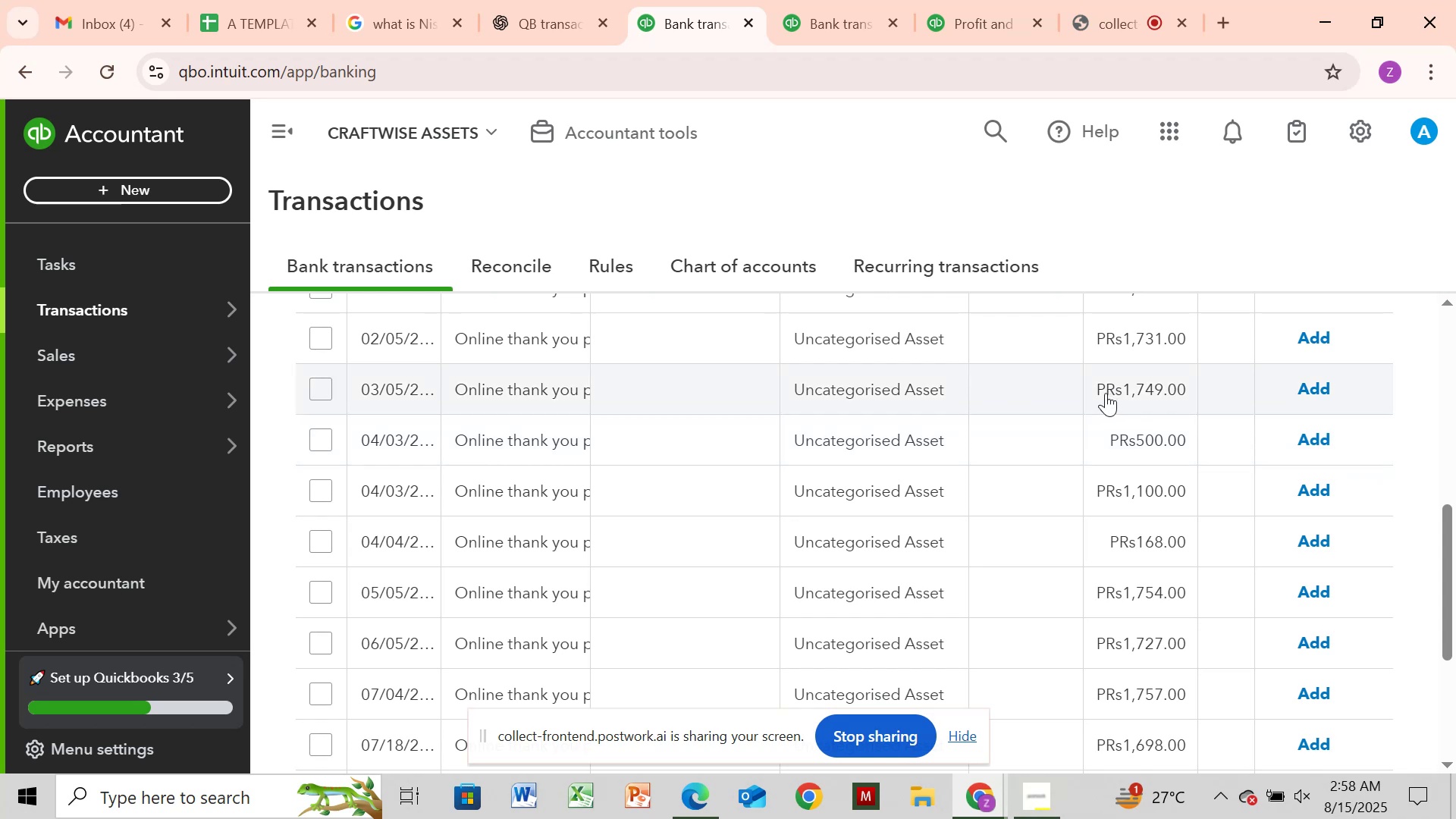 
left_click([823, 31])
 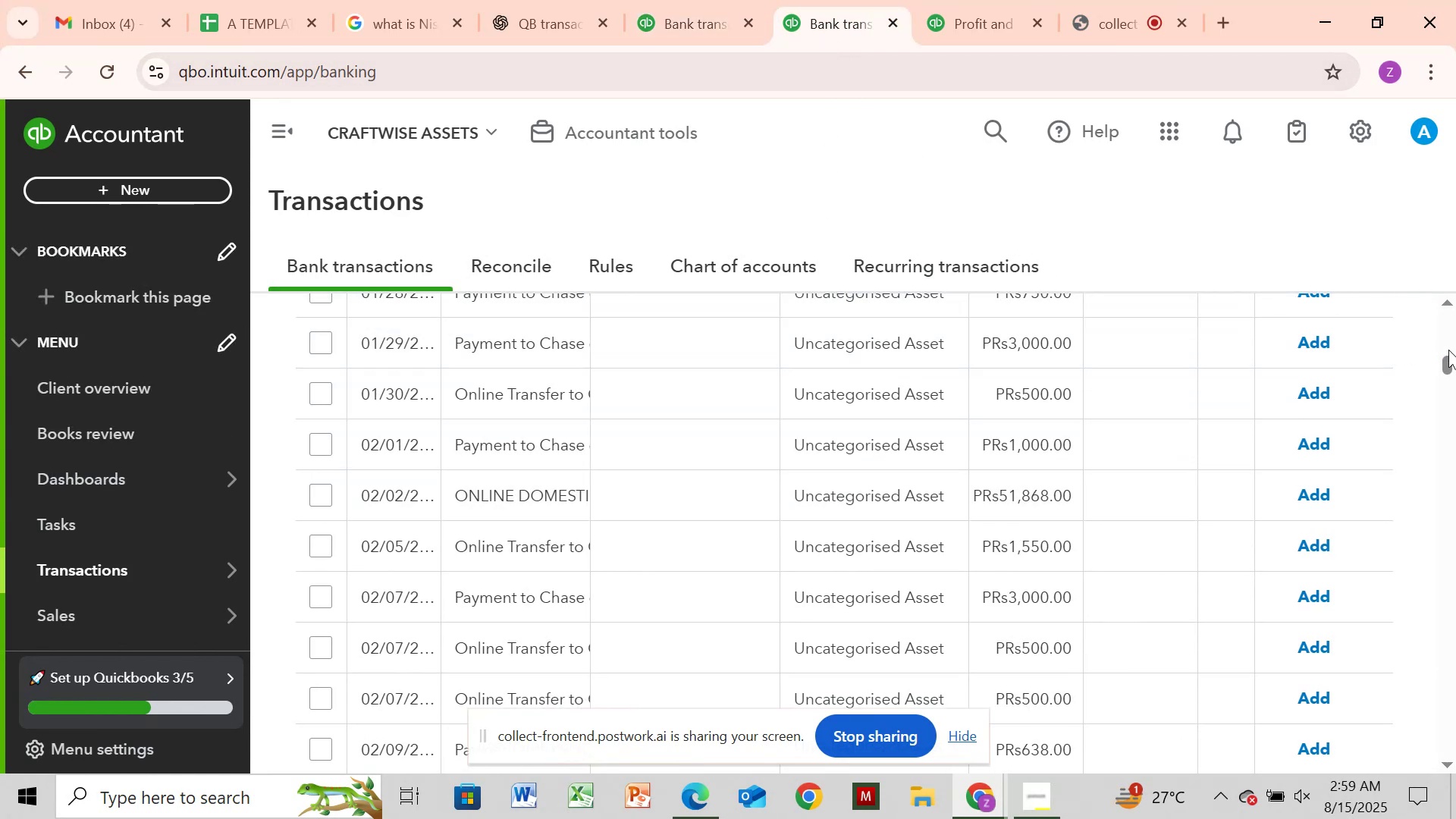 
left_click_drag(start_coordinate=[1449, 365], to_coordinate=[1455, 392])
 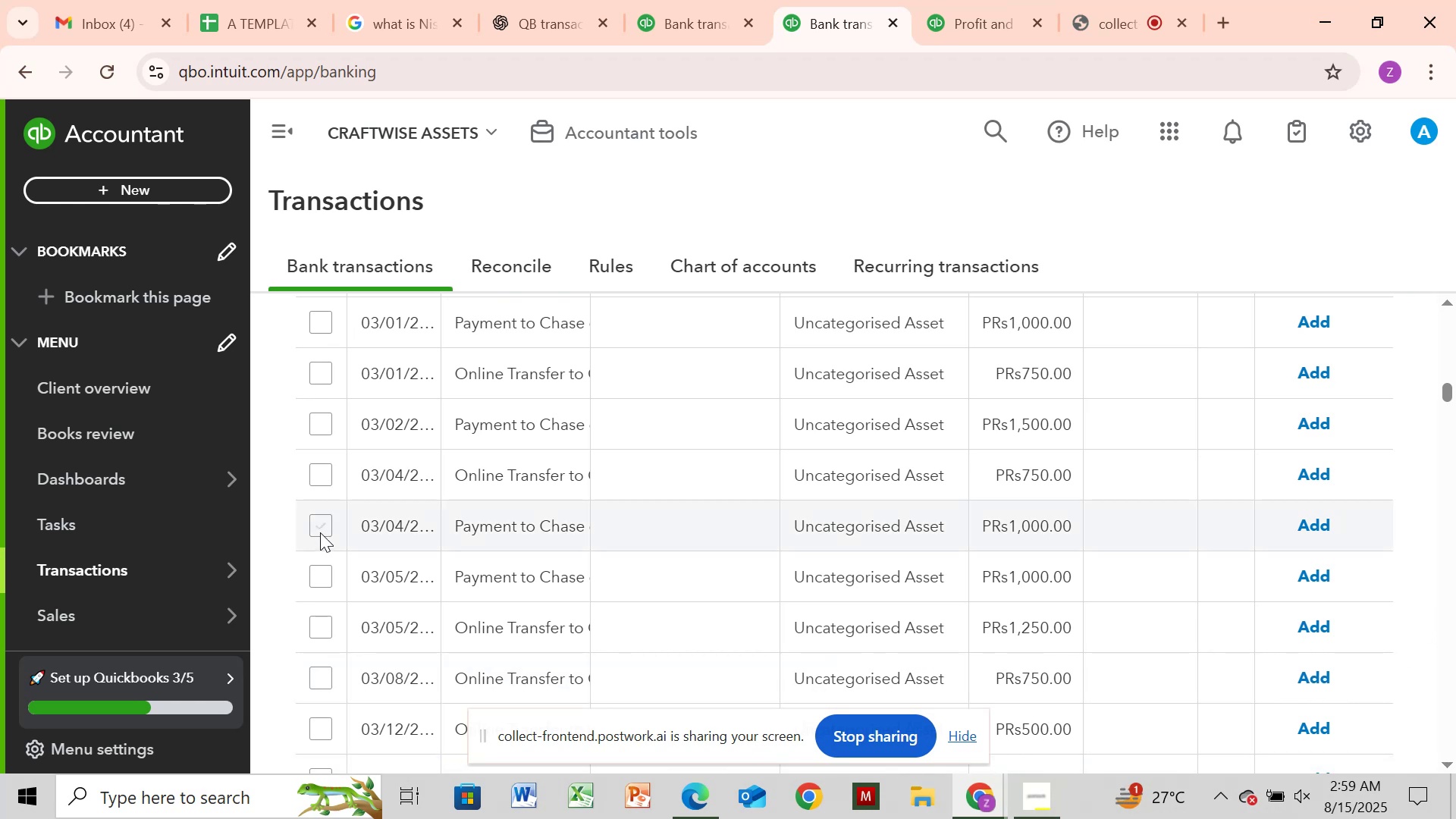 
wait(9.71)
 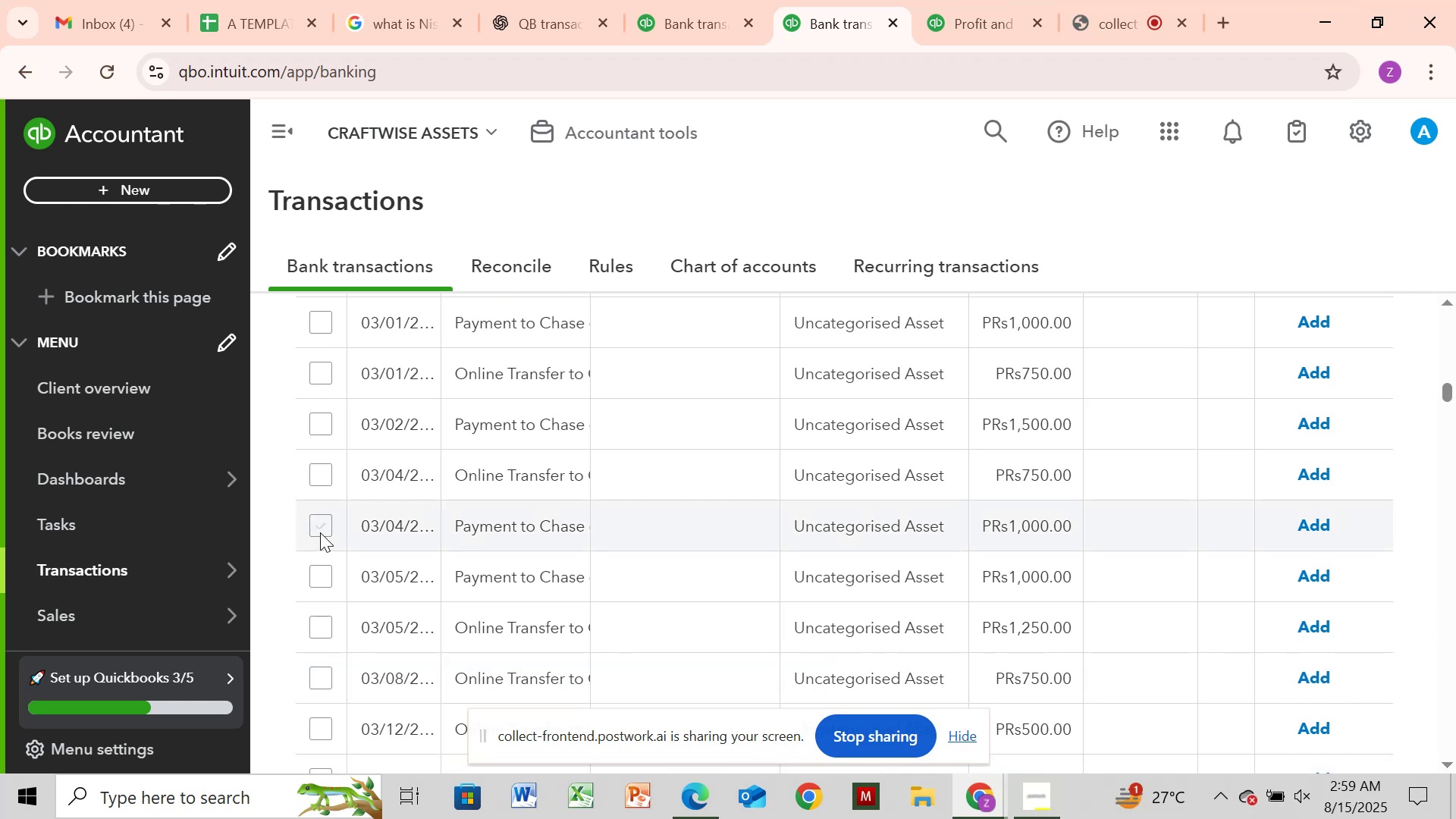 
left_click([322, 479])
 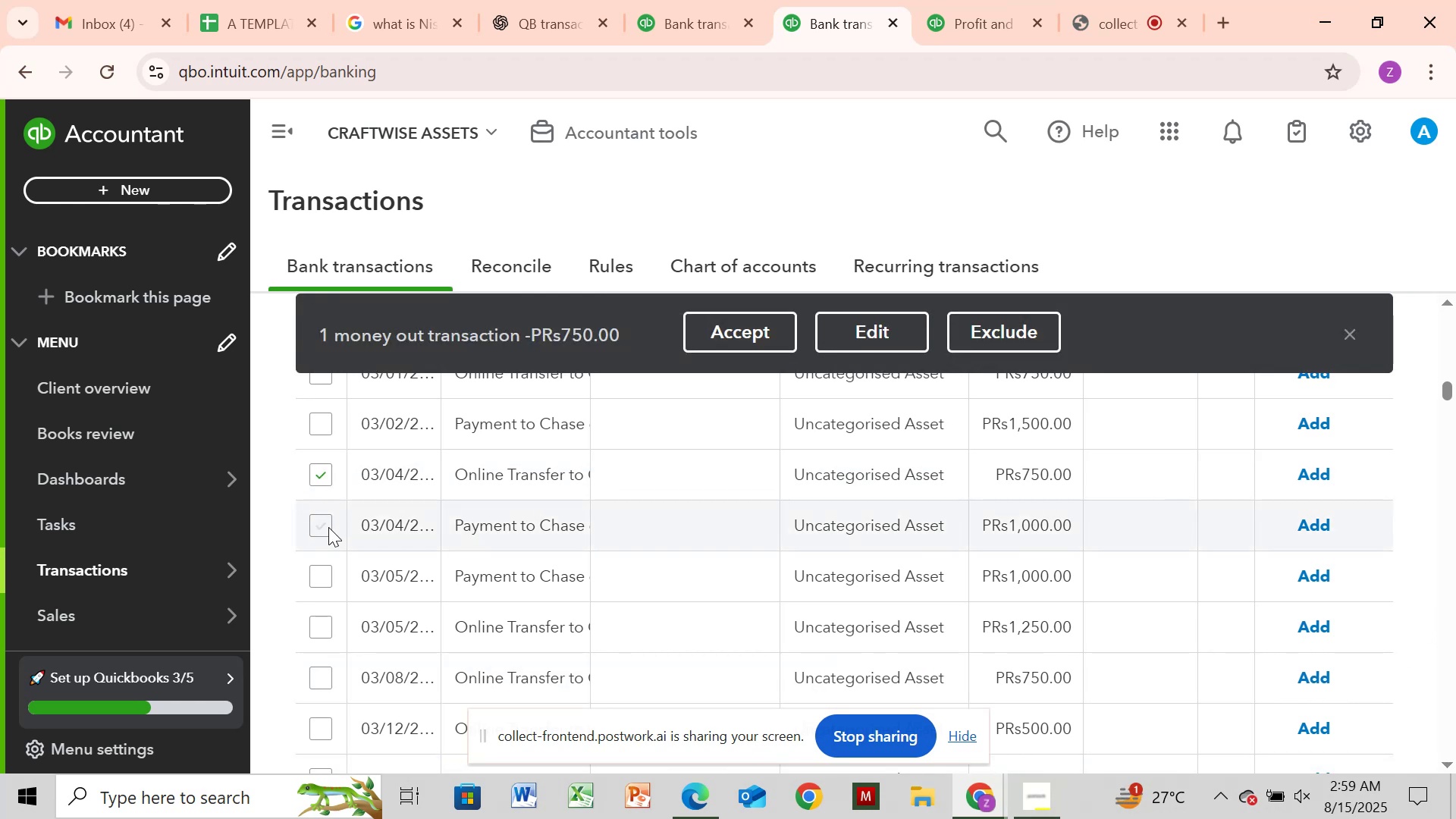 
left_click([328, 527])
 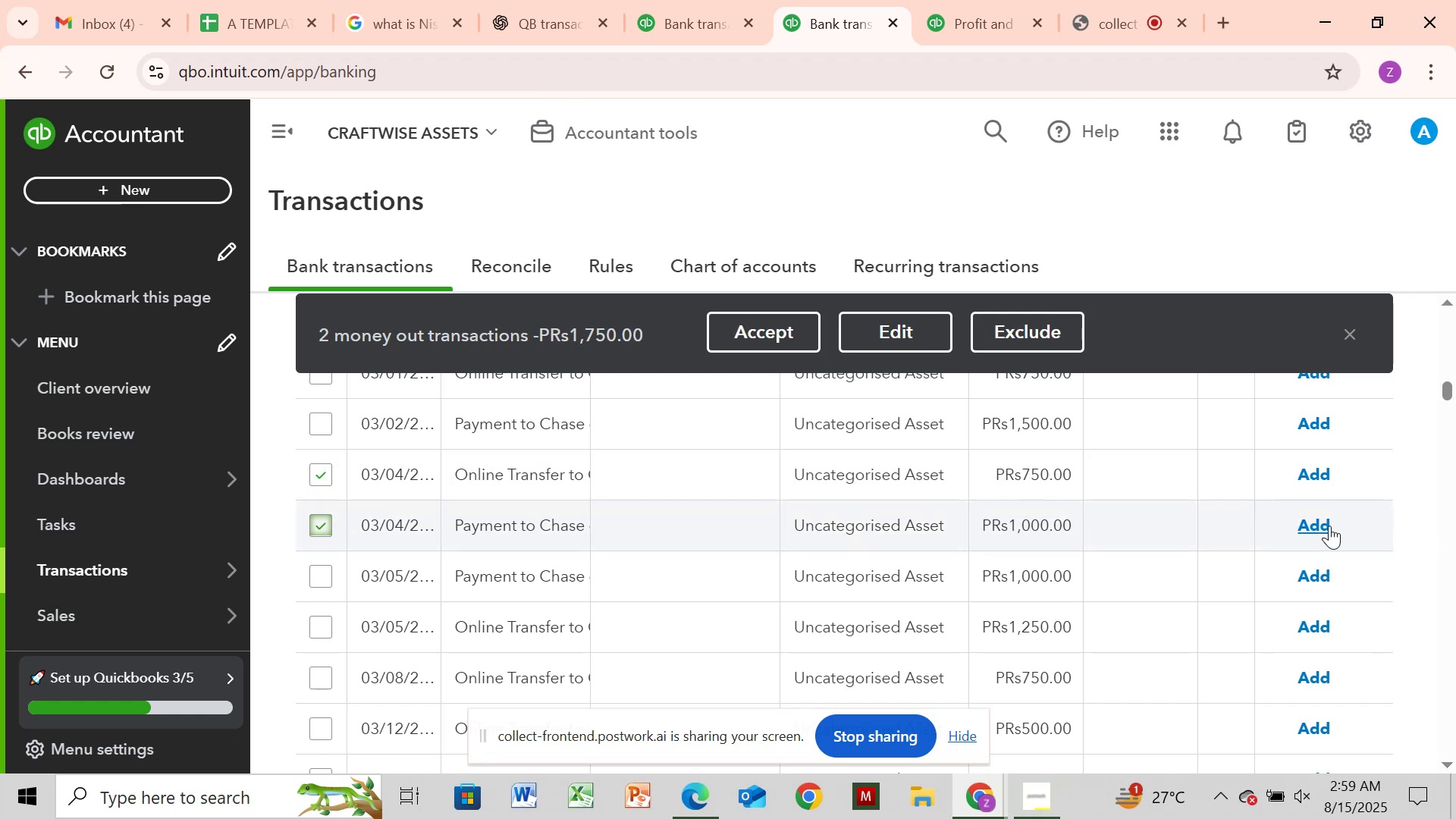 
wait(7.35)
 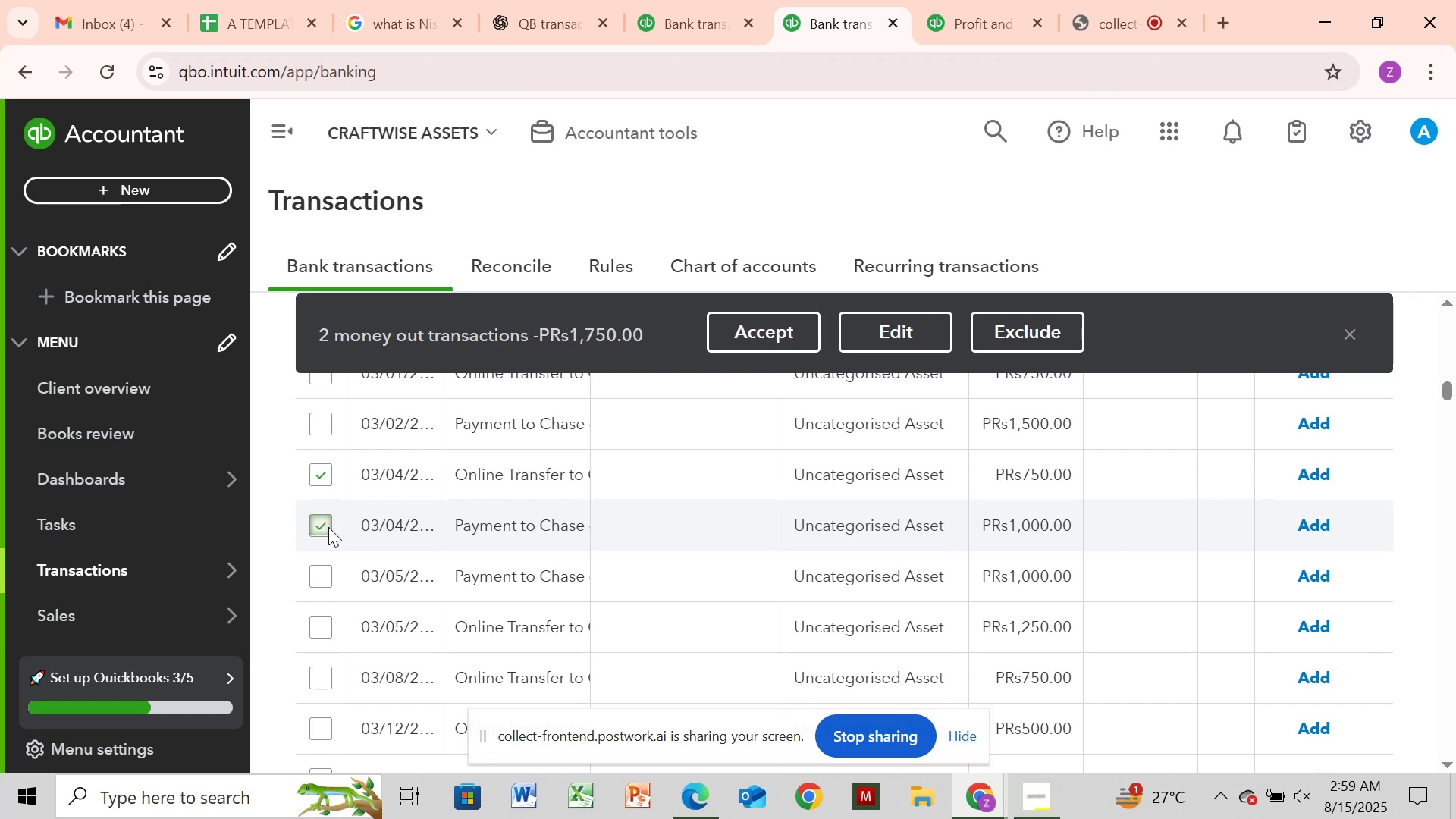 
left_click([1318, 526])
 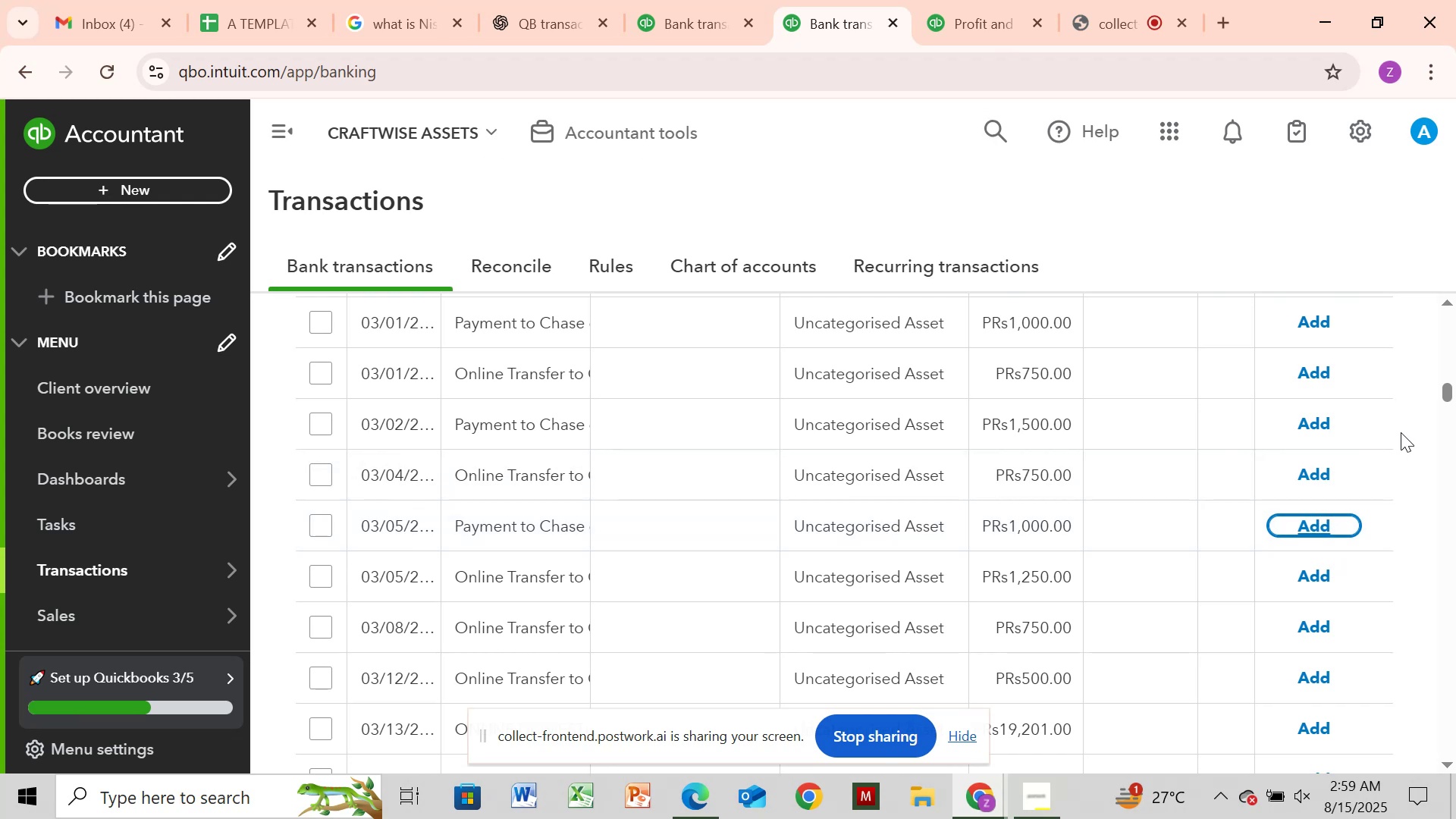 
wait(16.78)
 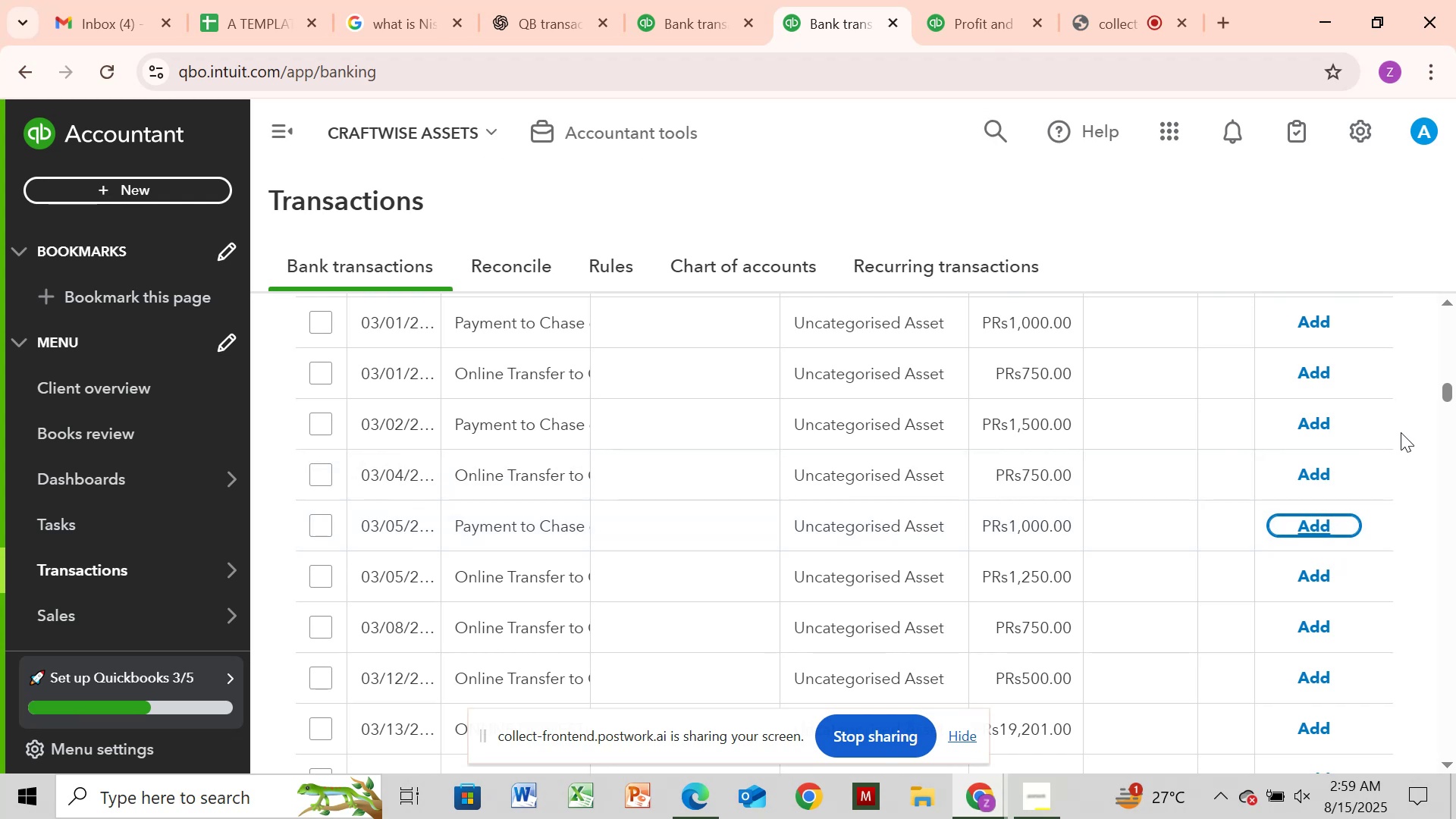 
left_click([862, 482])
 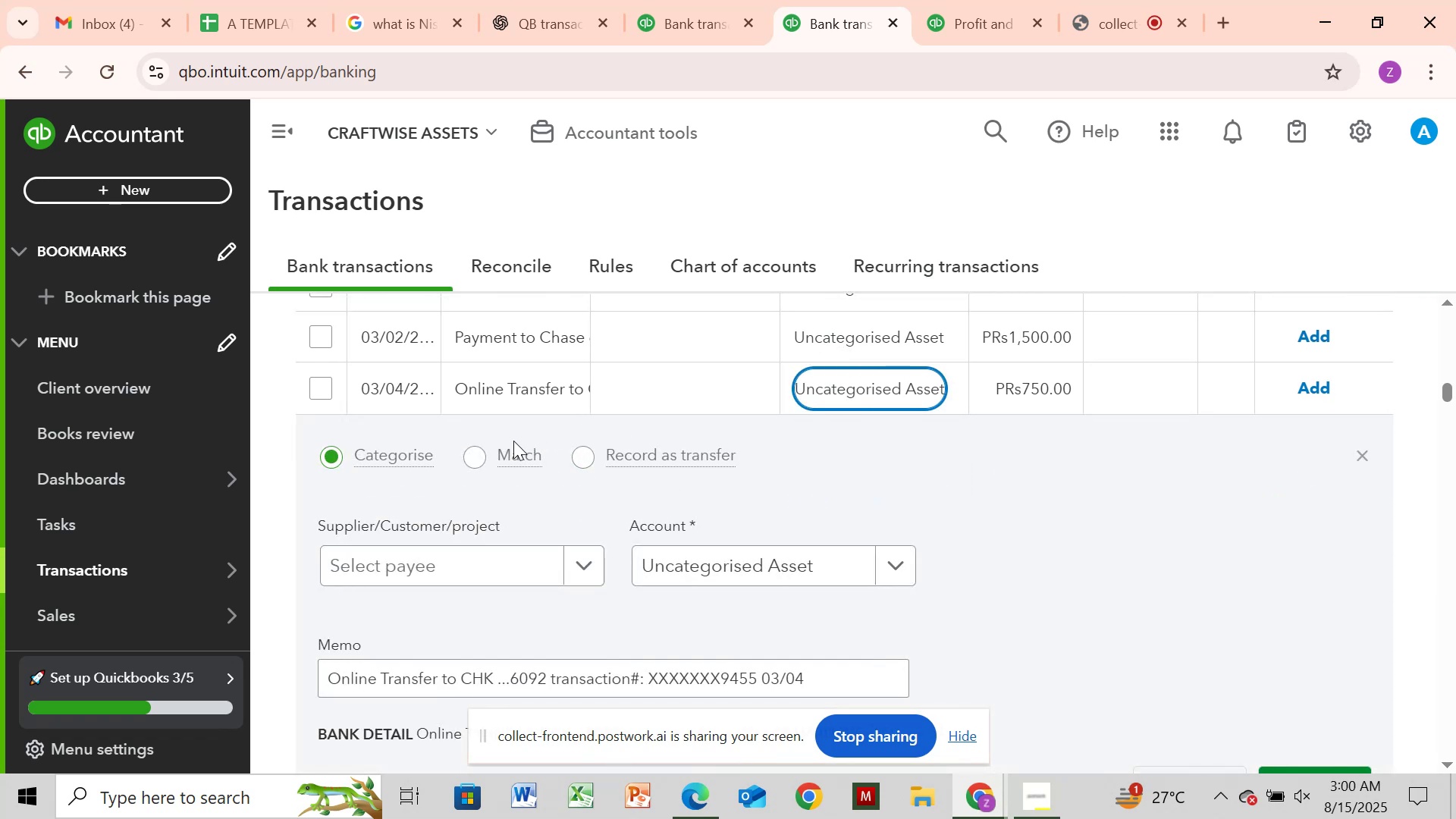 
left_click([502, 450])
 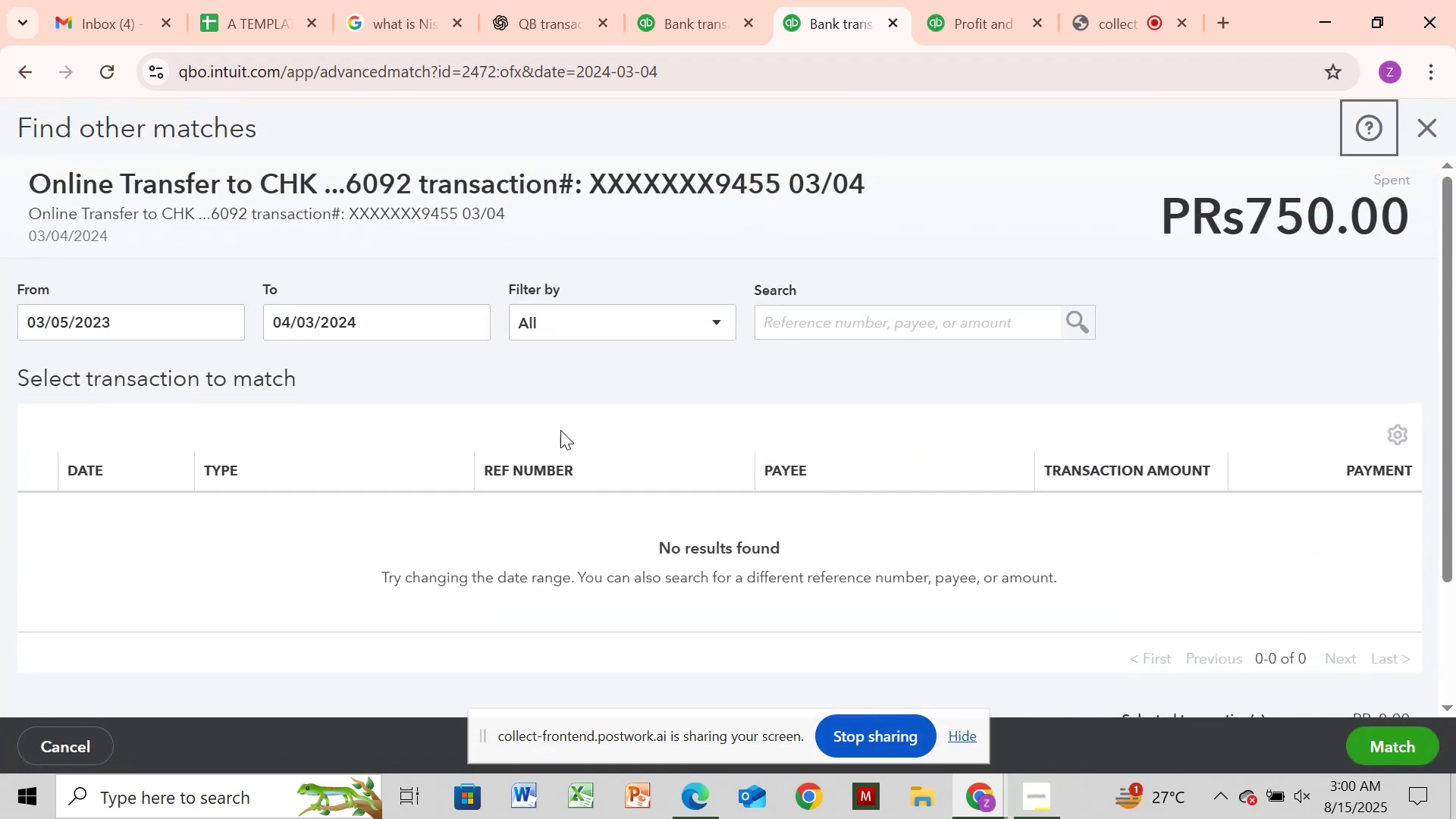 
wait(6.84)
 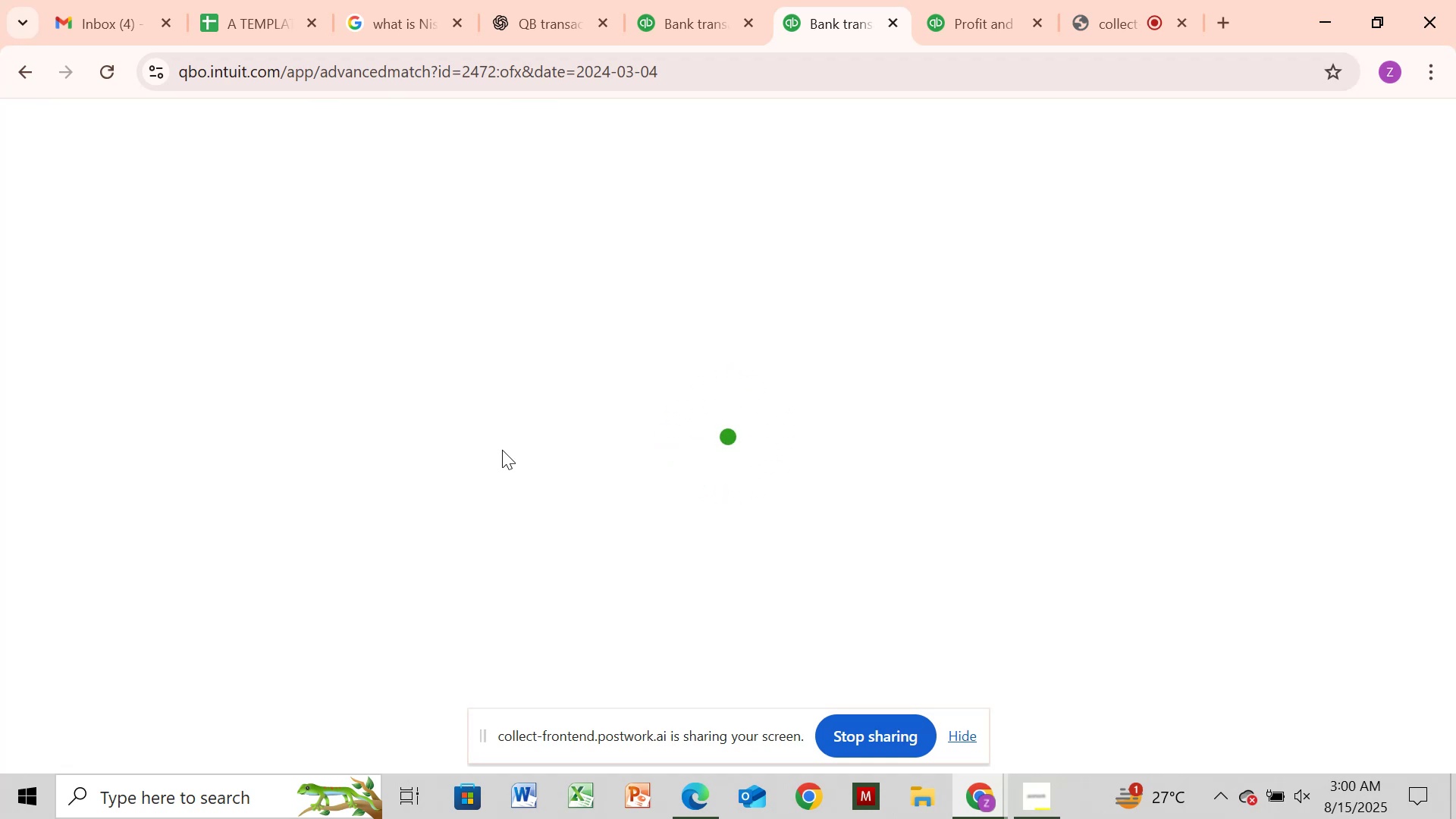 
mouse_move([1417, 155])
 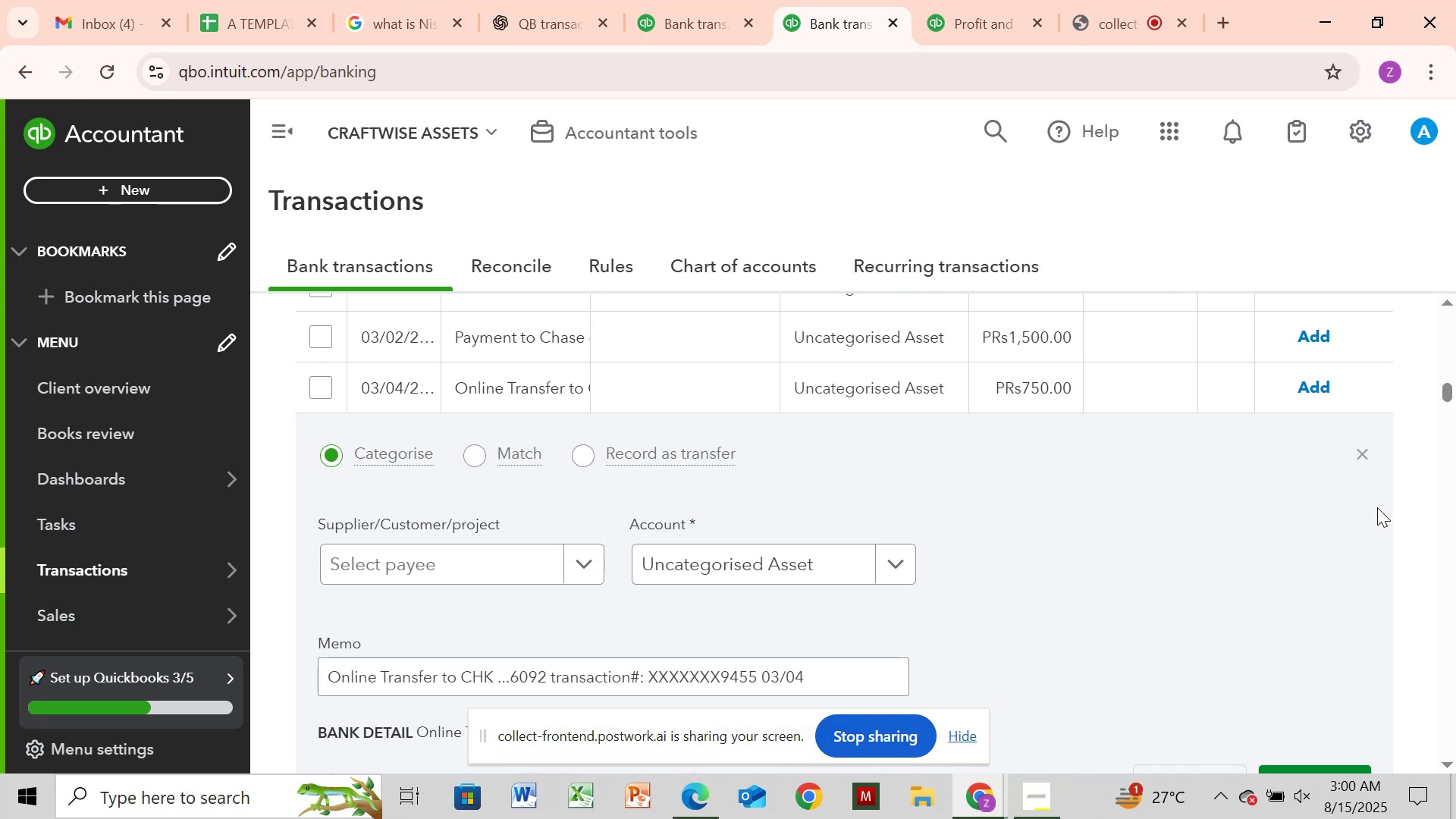 
wait(5.43)
 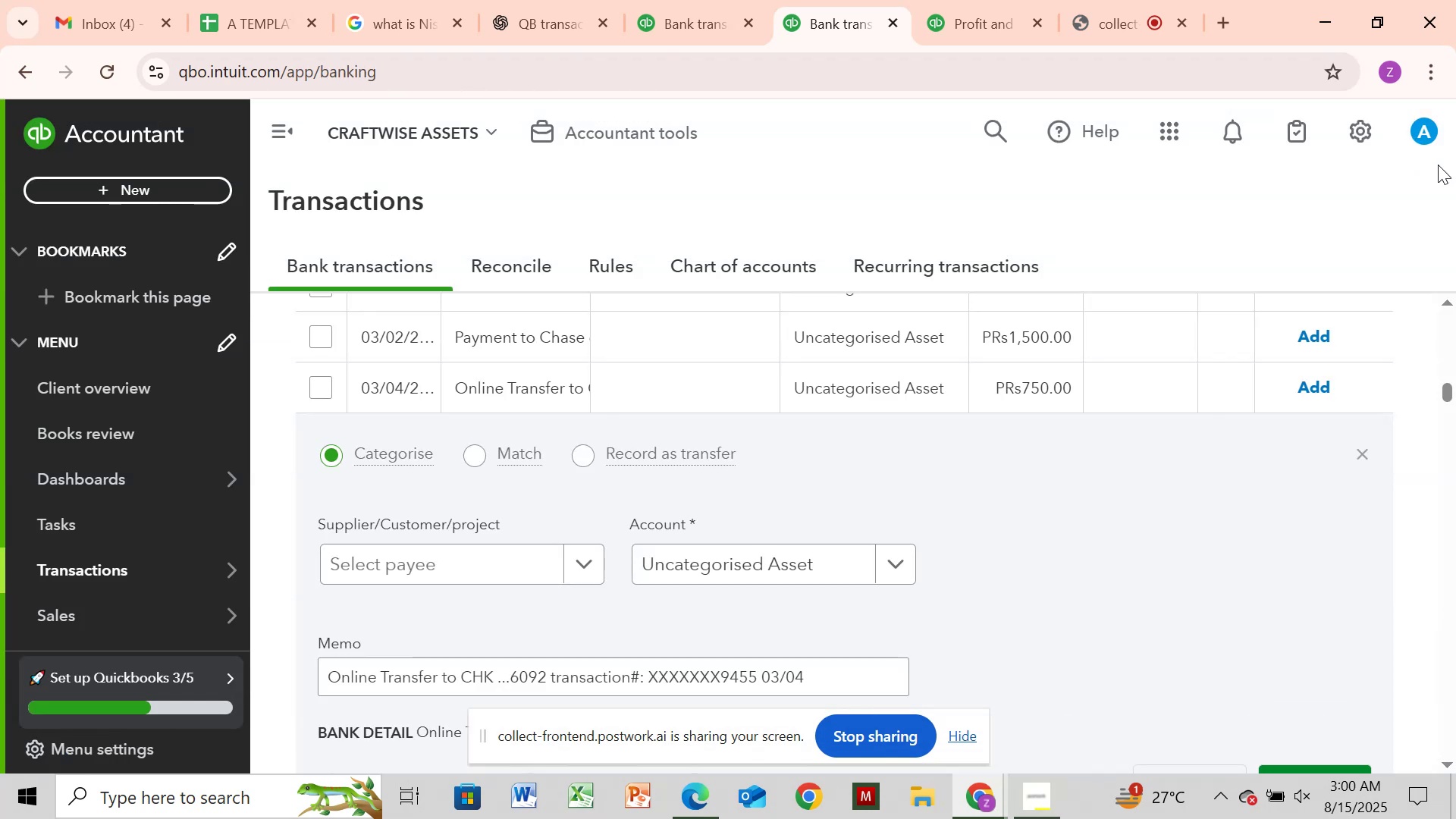 
left_click([1360, 453])
 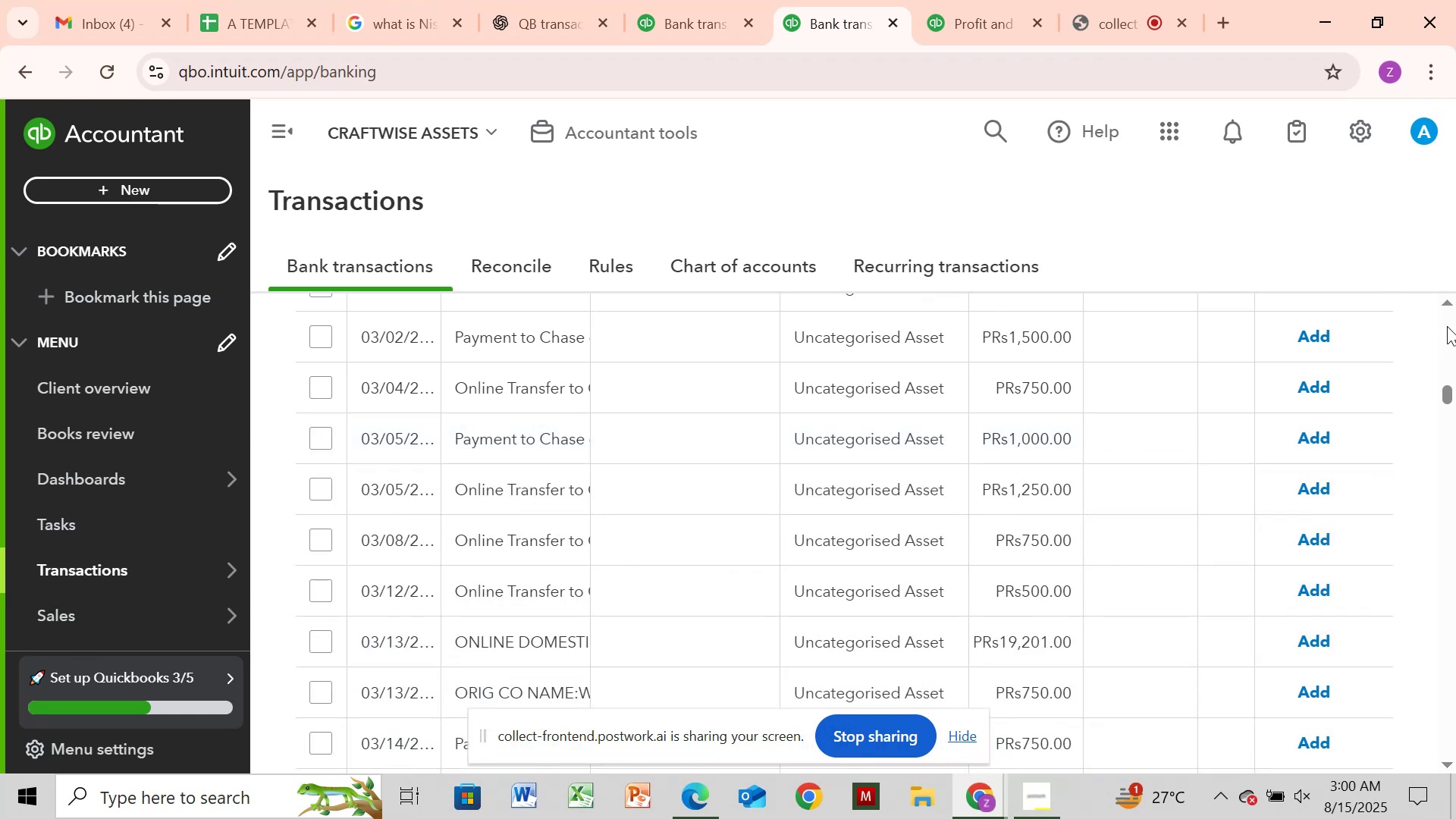 
wait(6.93)
 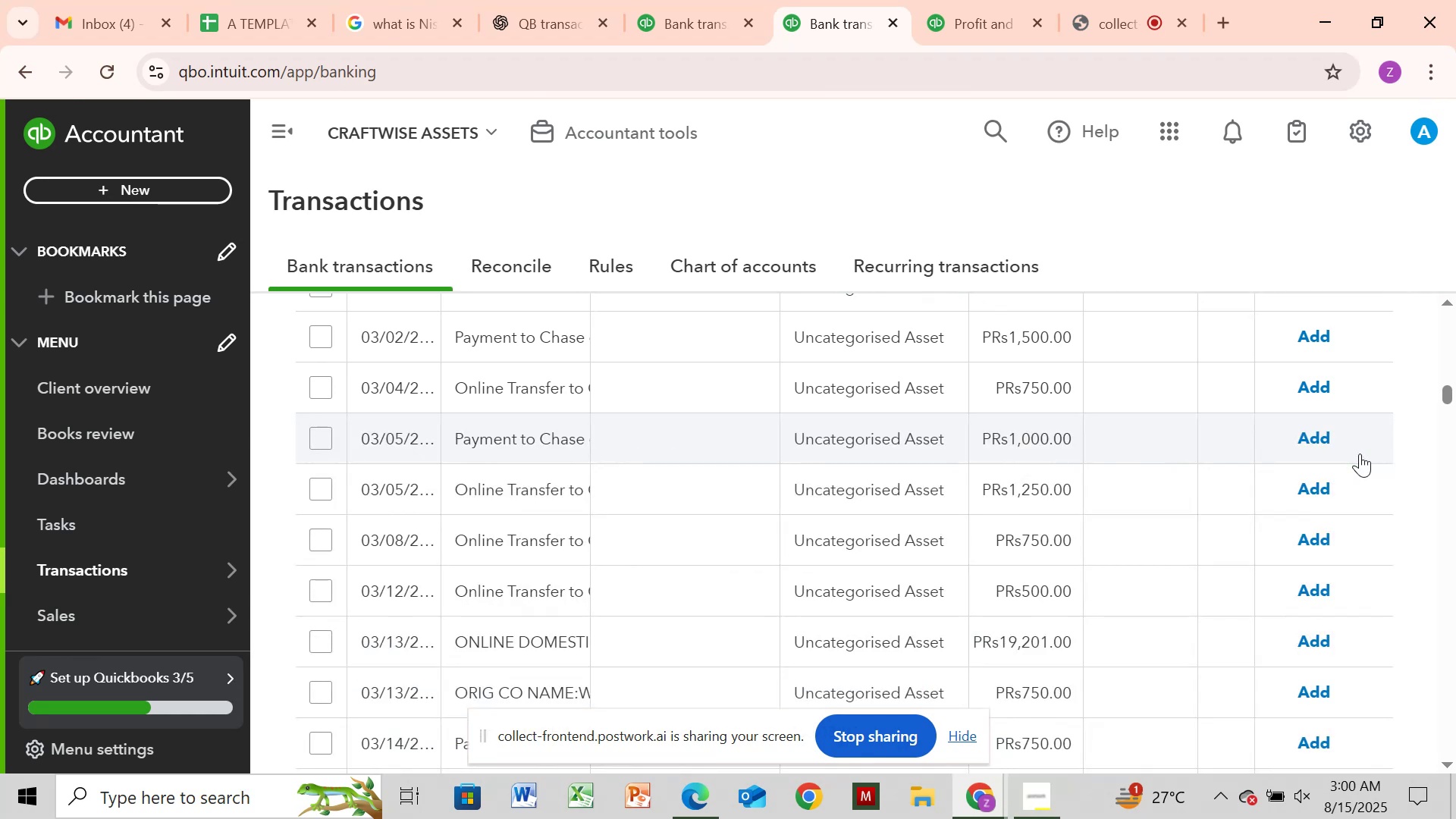 
left_click([1447, 326])
 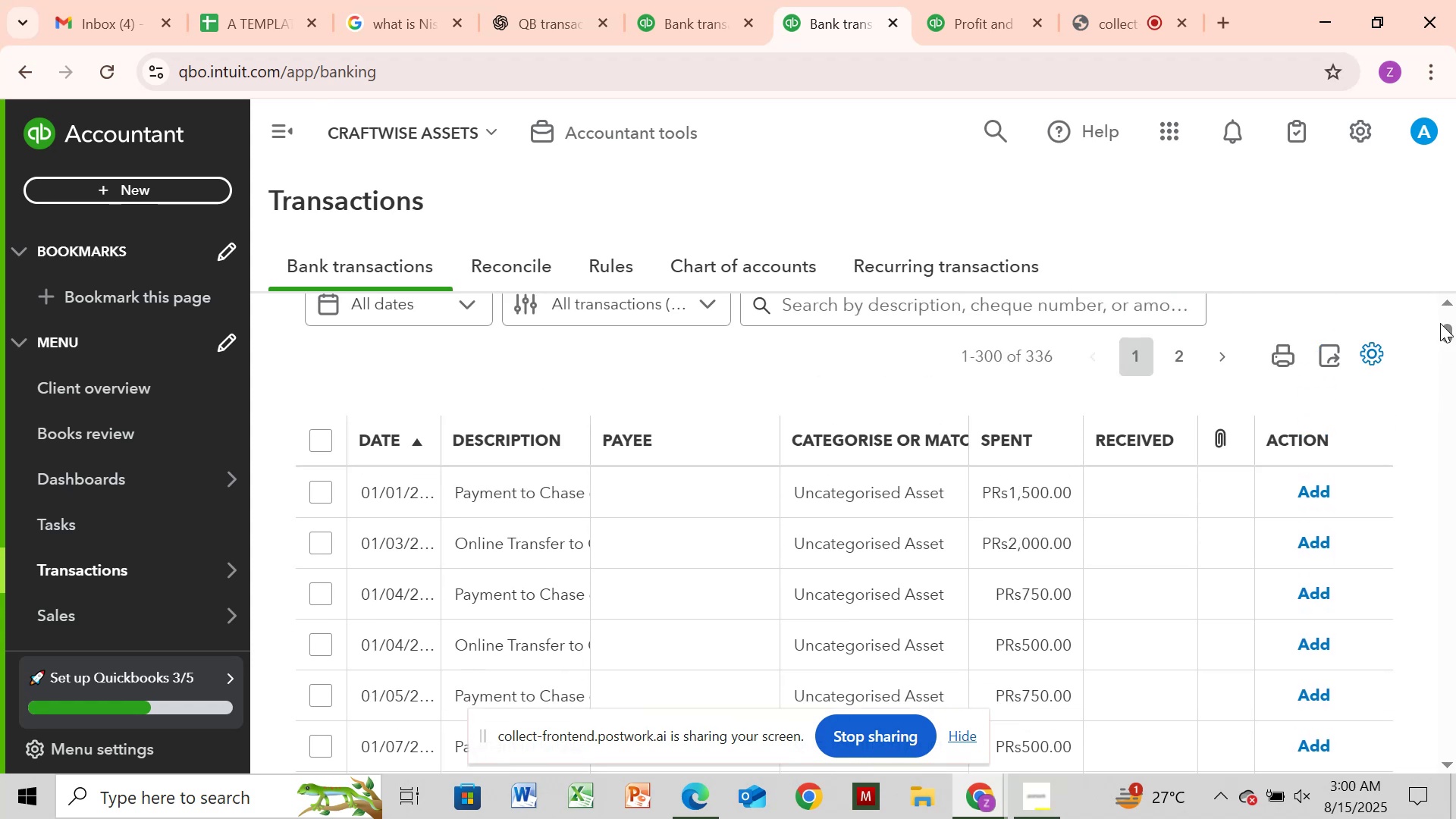 
left_click_drag(start_coordinate=[1446, 328], to_coordinate=[1455, 318])
 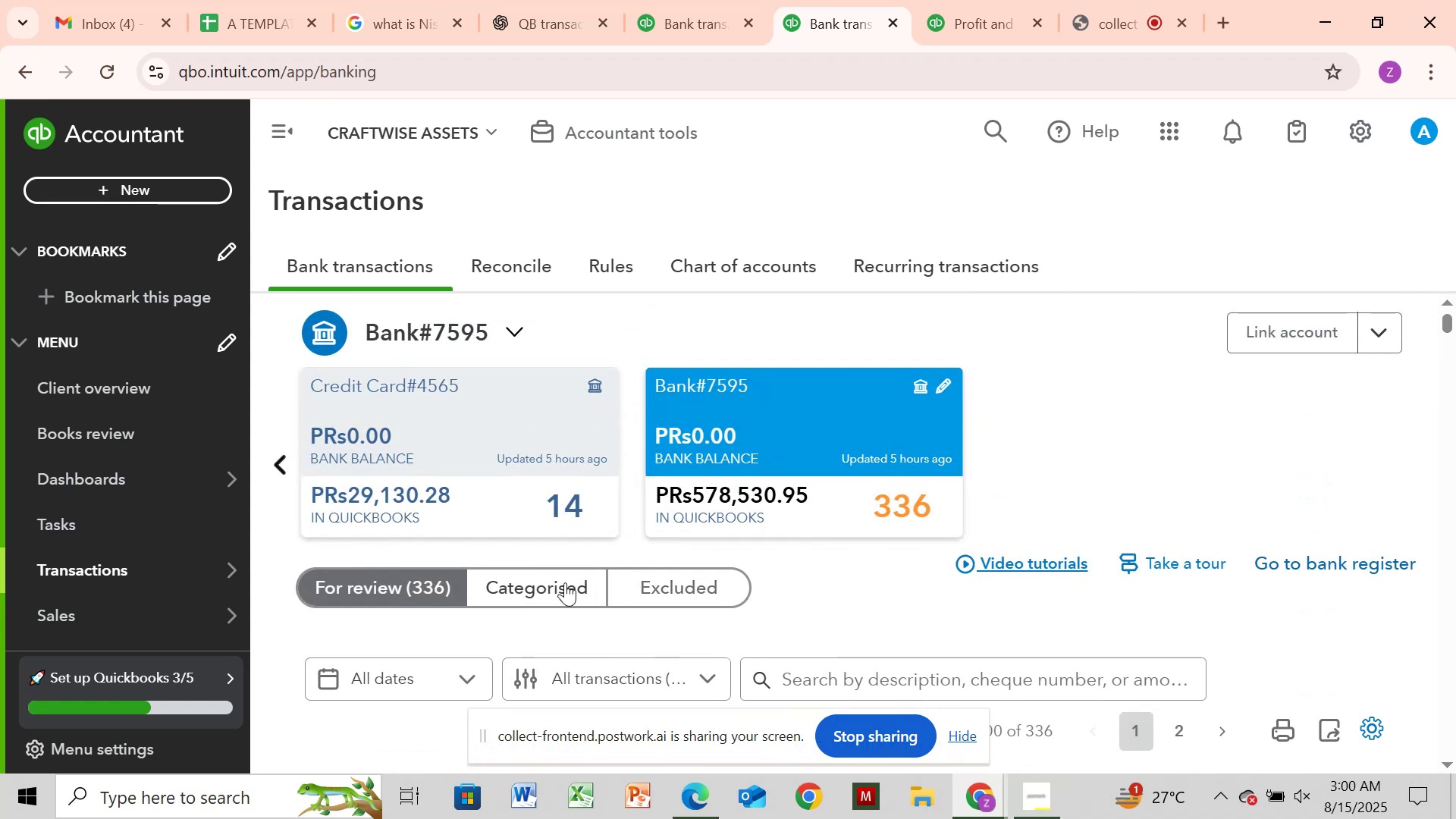 
left_click([565, 582])
 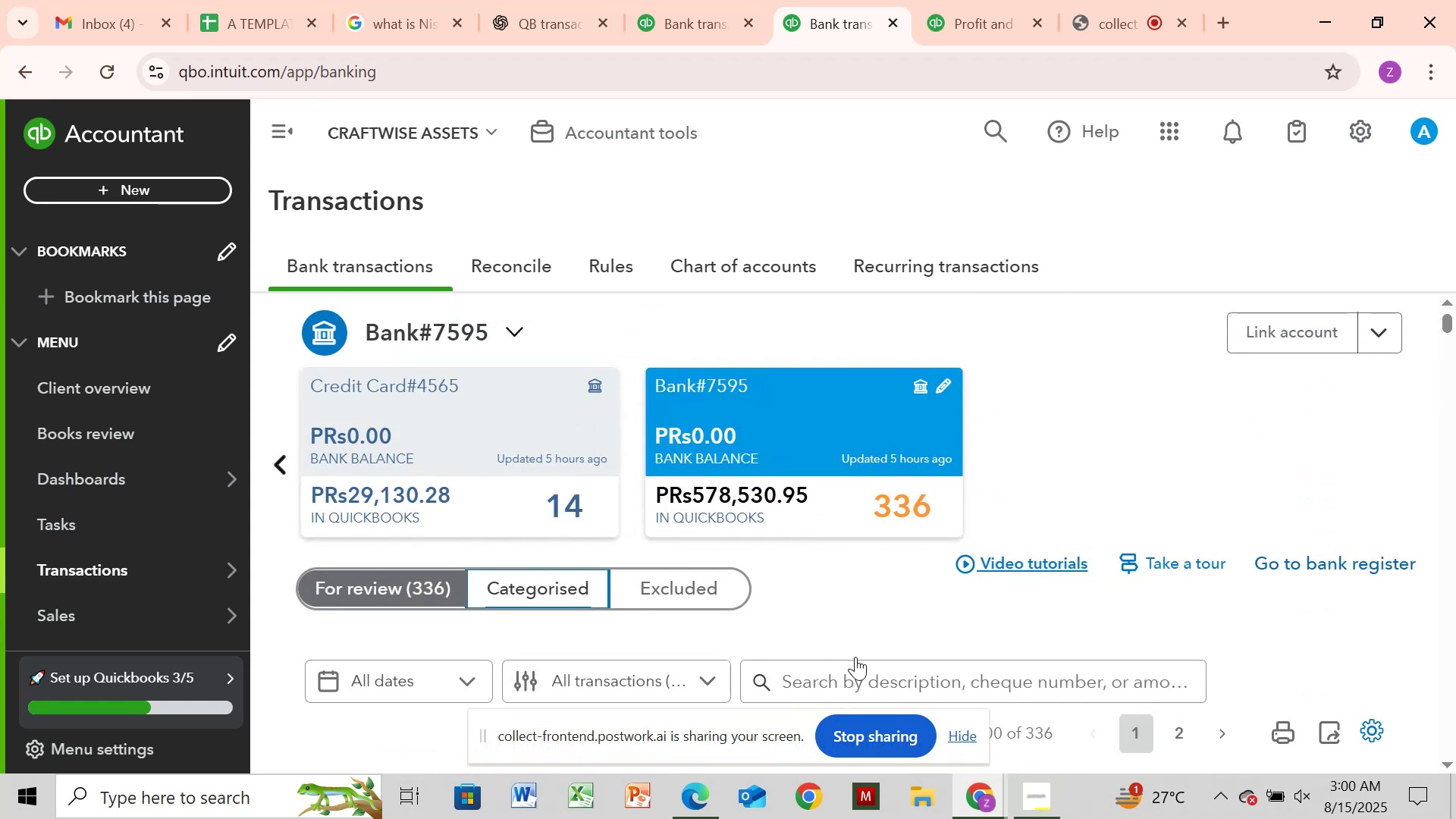 
left_click([554, 580])
 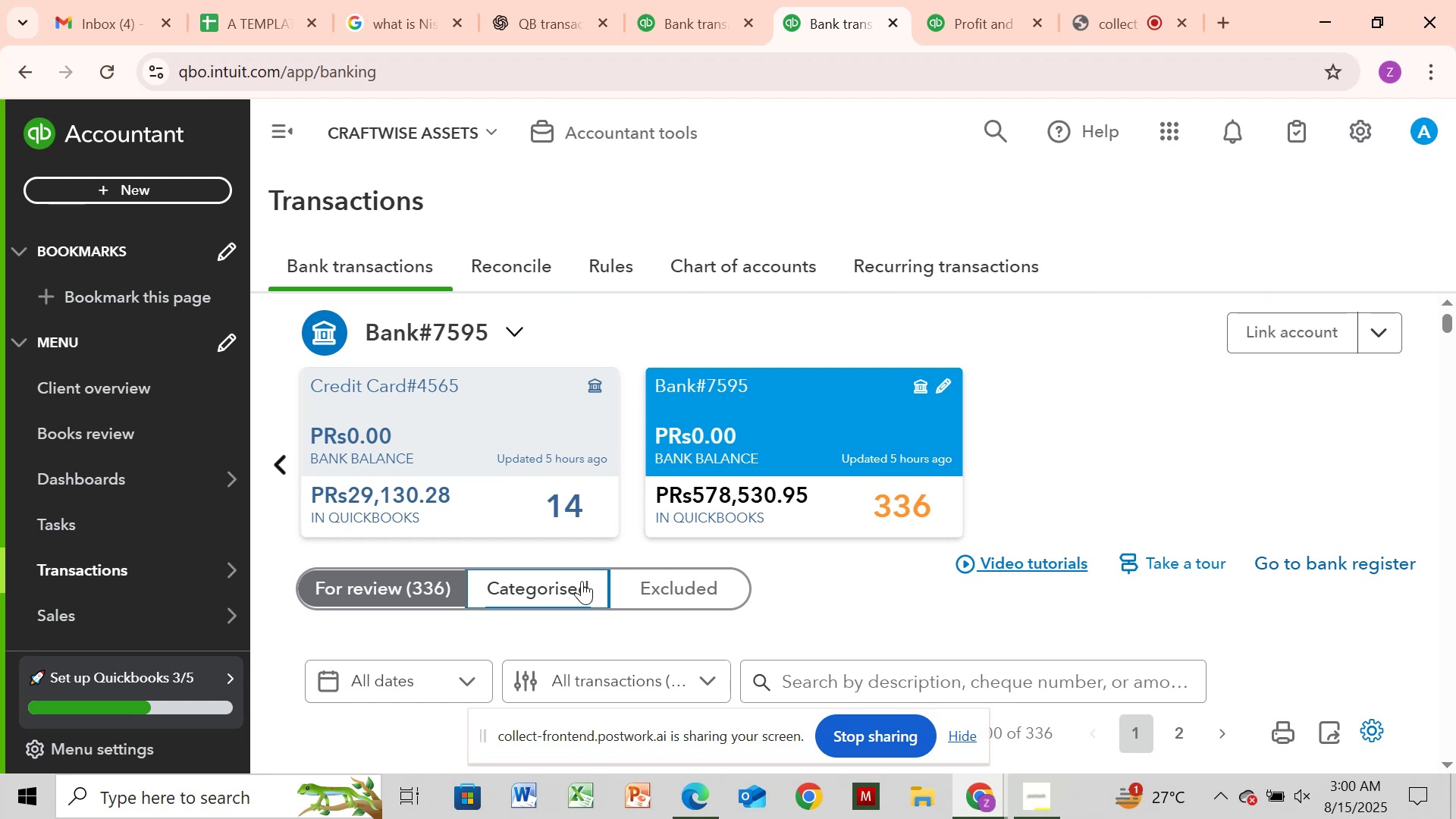 
left_click([575, 580])
 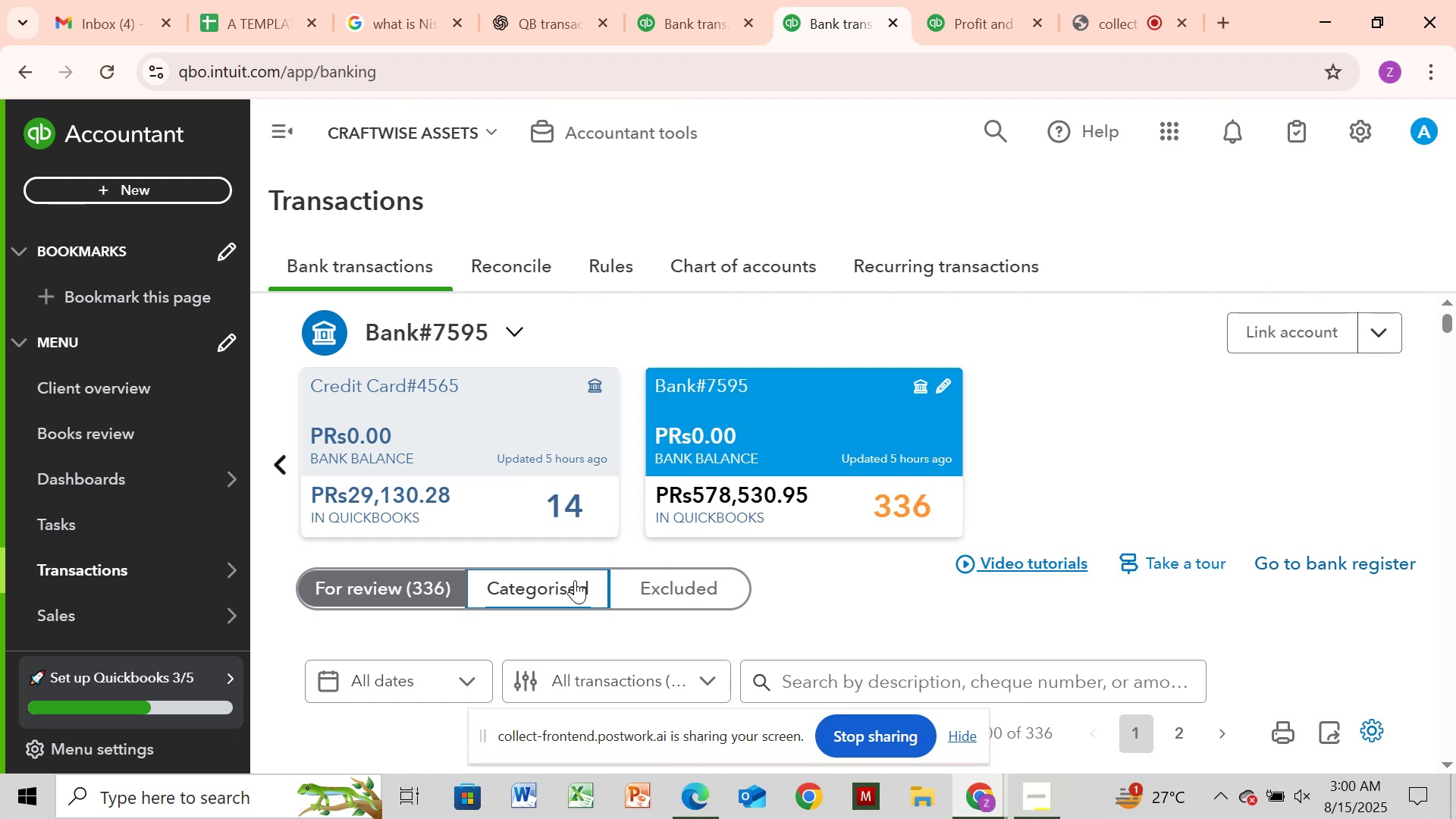 
double_click([575, 580])
 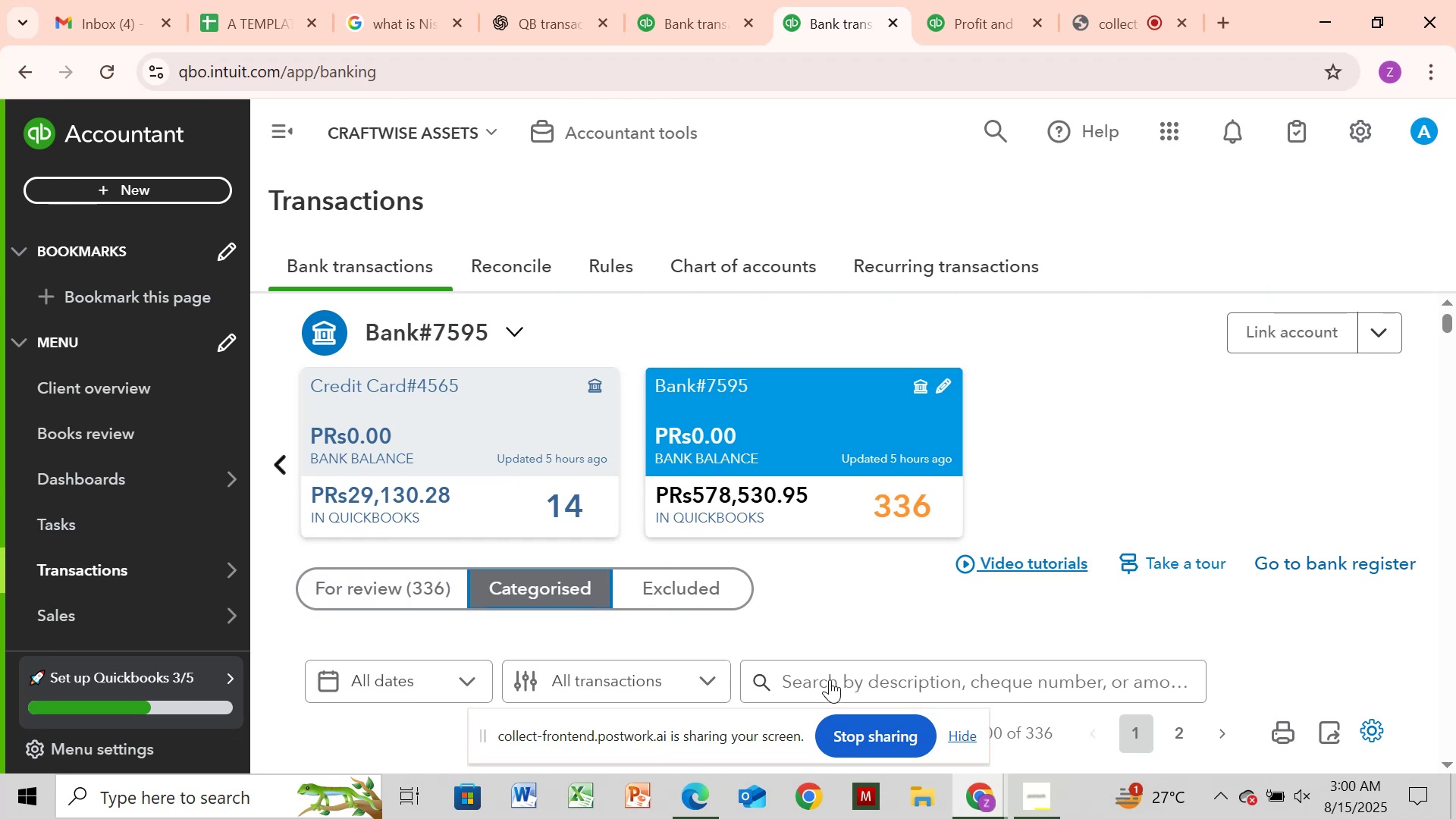 
type(PAYMENT)
 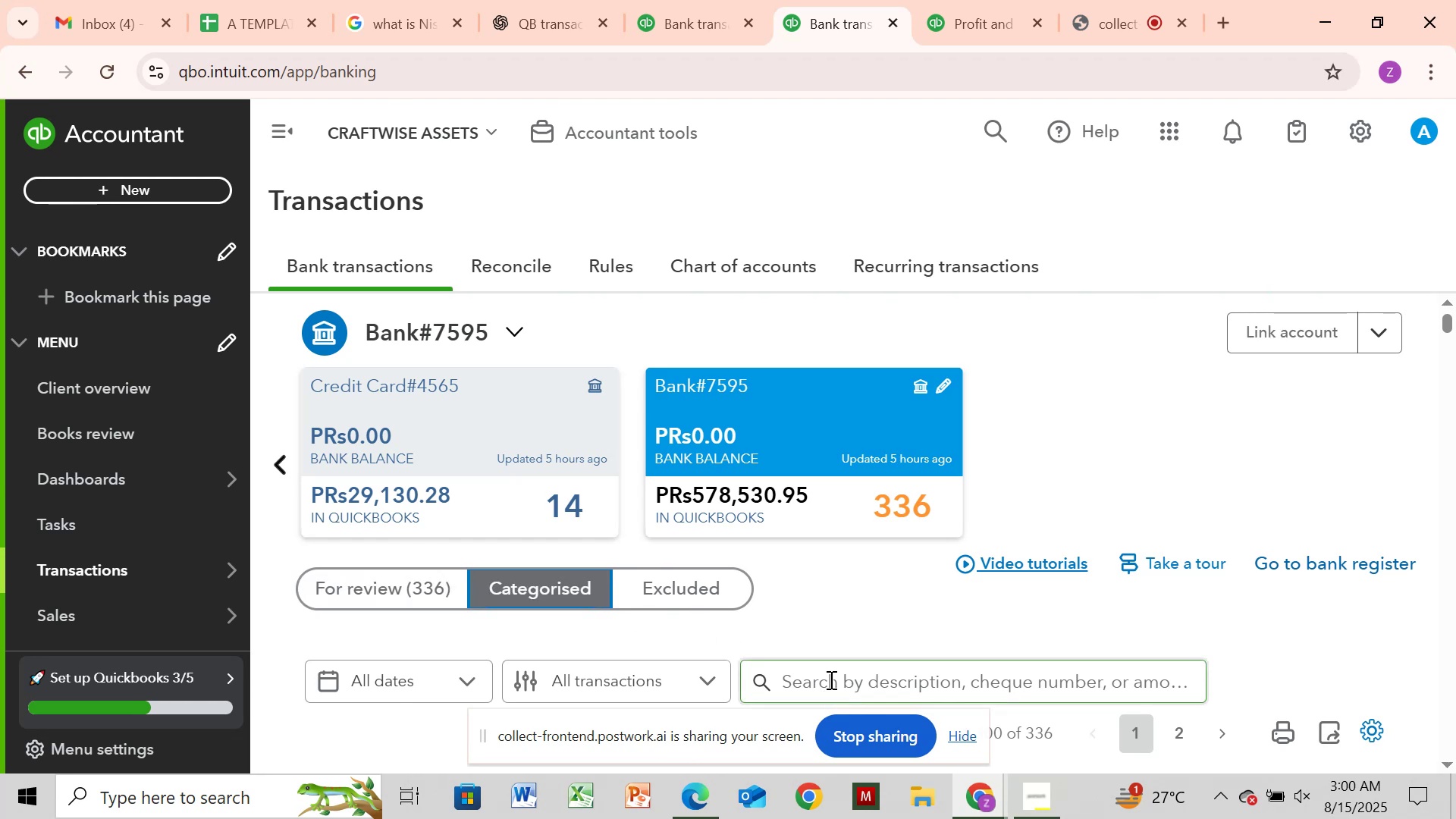 
key(Enter)
 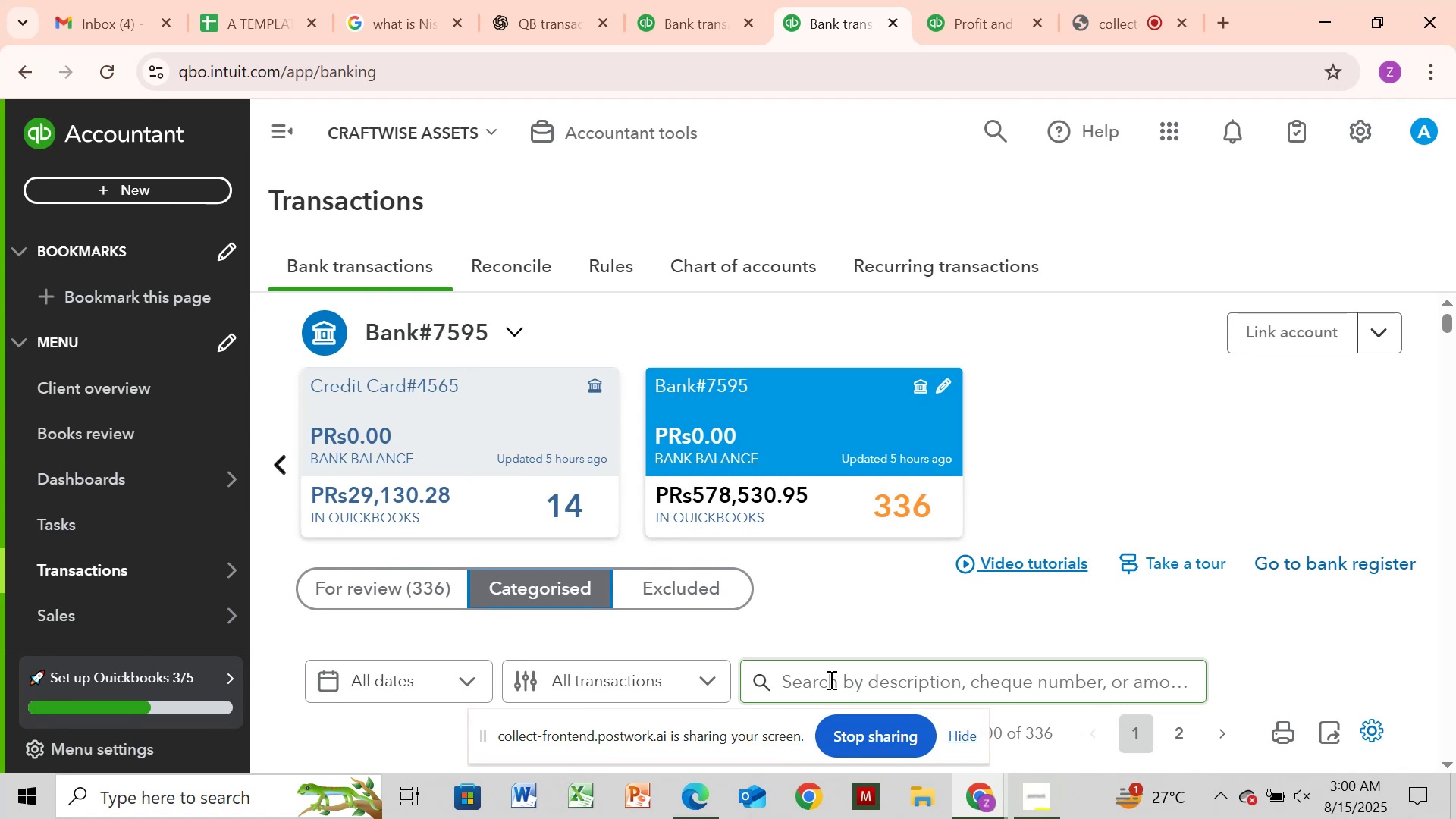 
wait(15.29)
 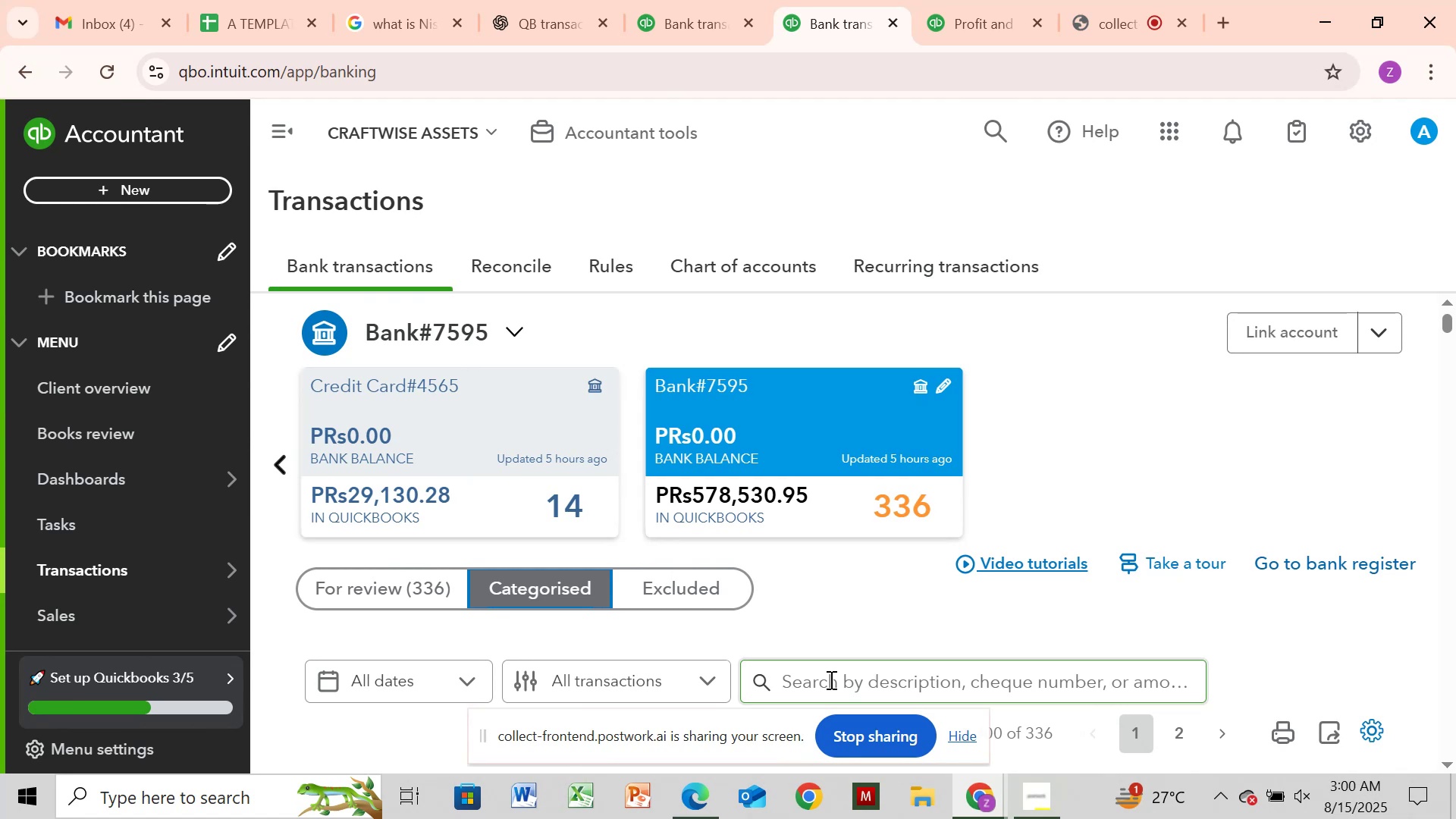 
key(P)
 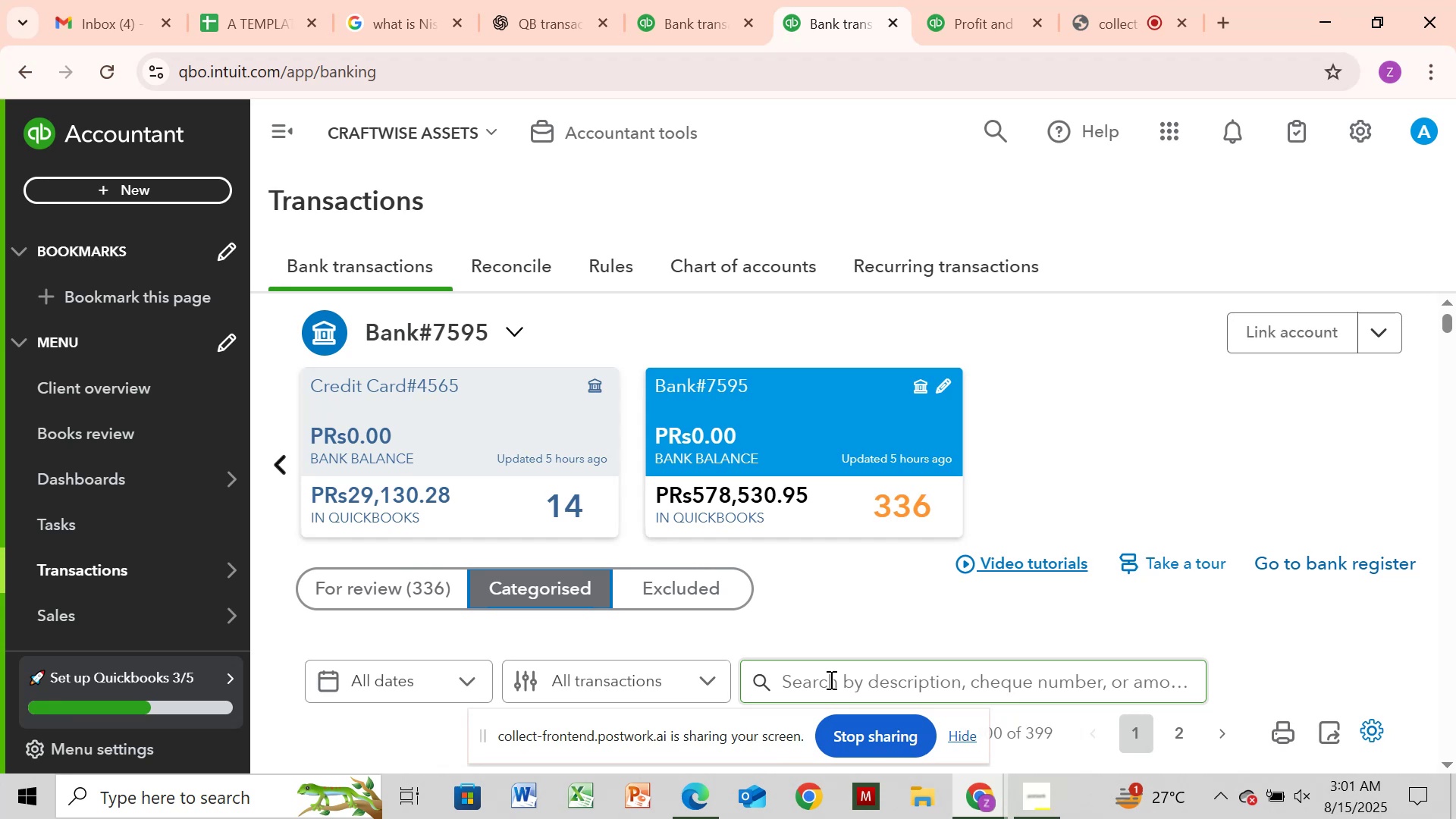 
key(Space)
 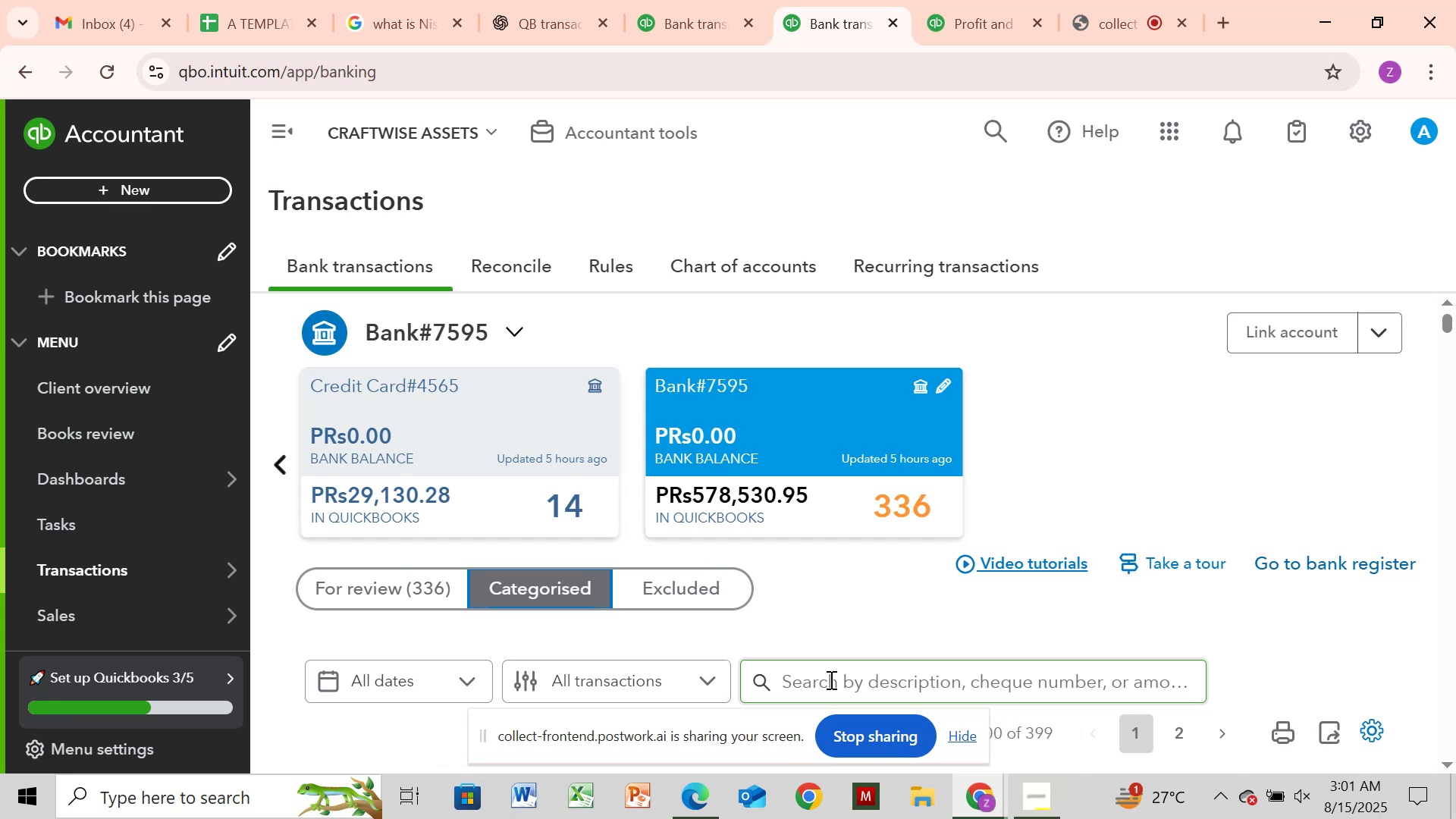 
key(P)
 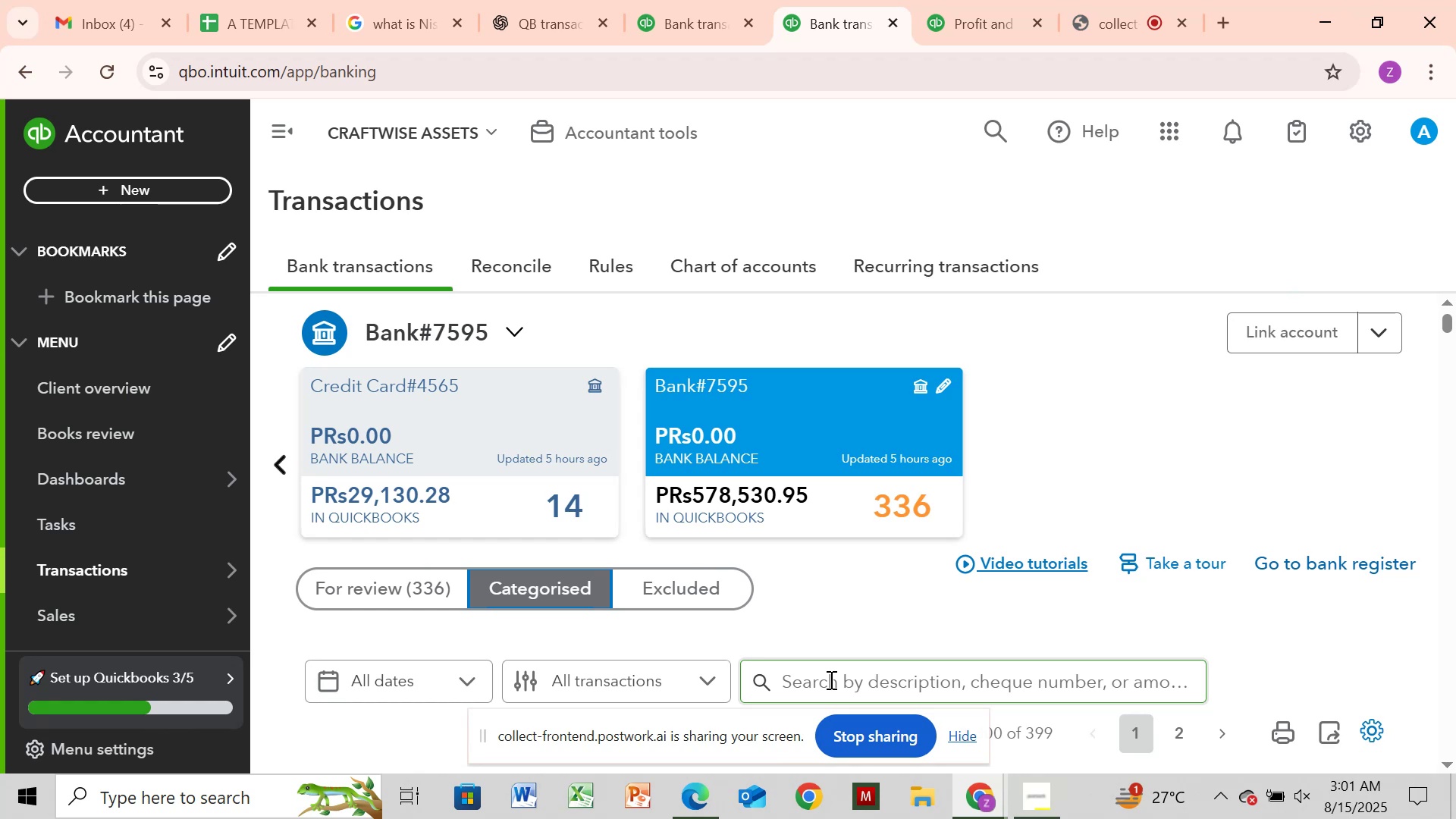 
wait(7.42)
 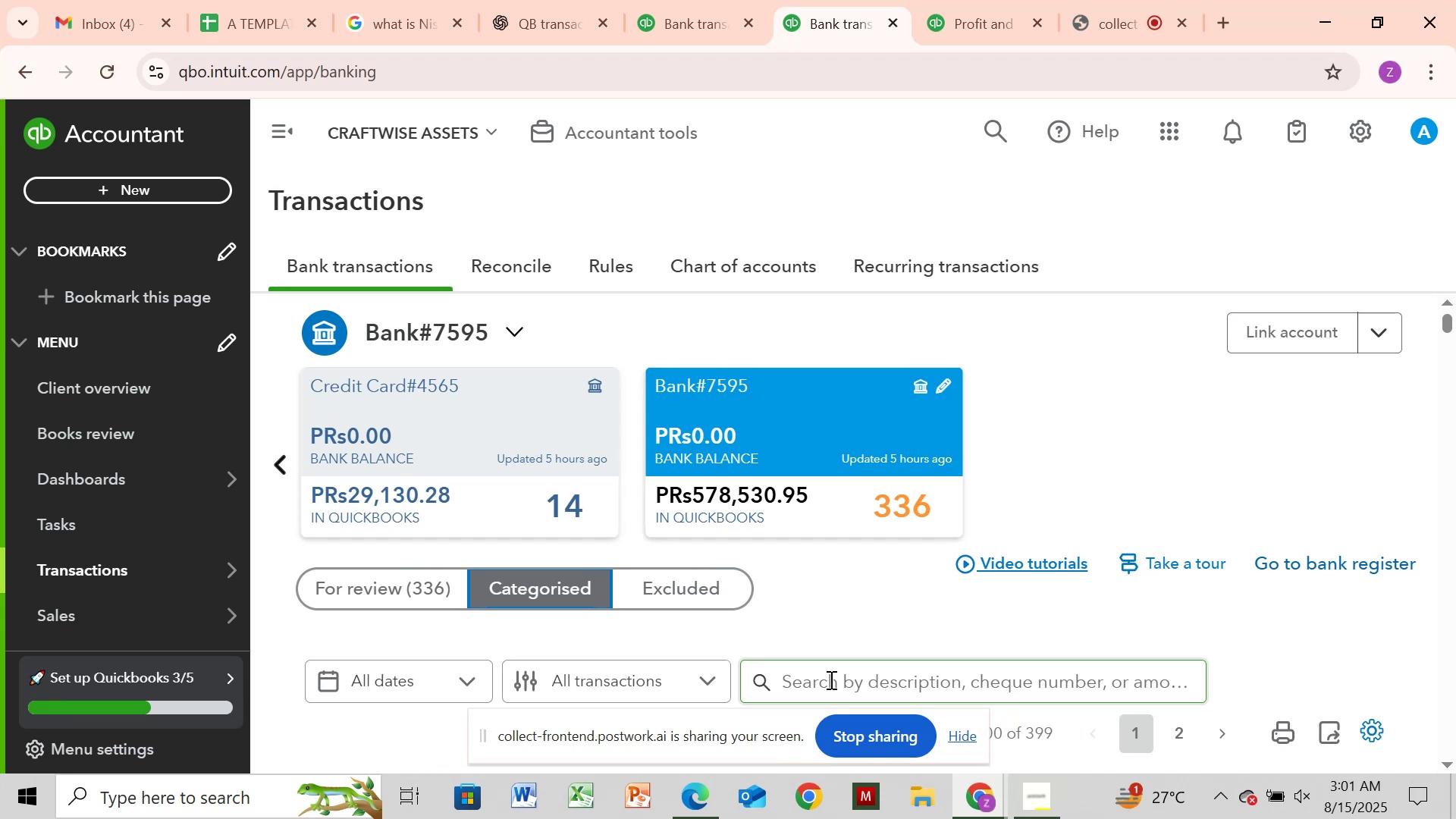 
left_click([830, 679])
 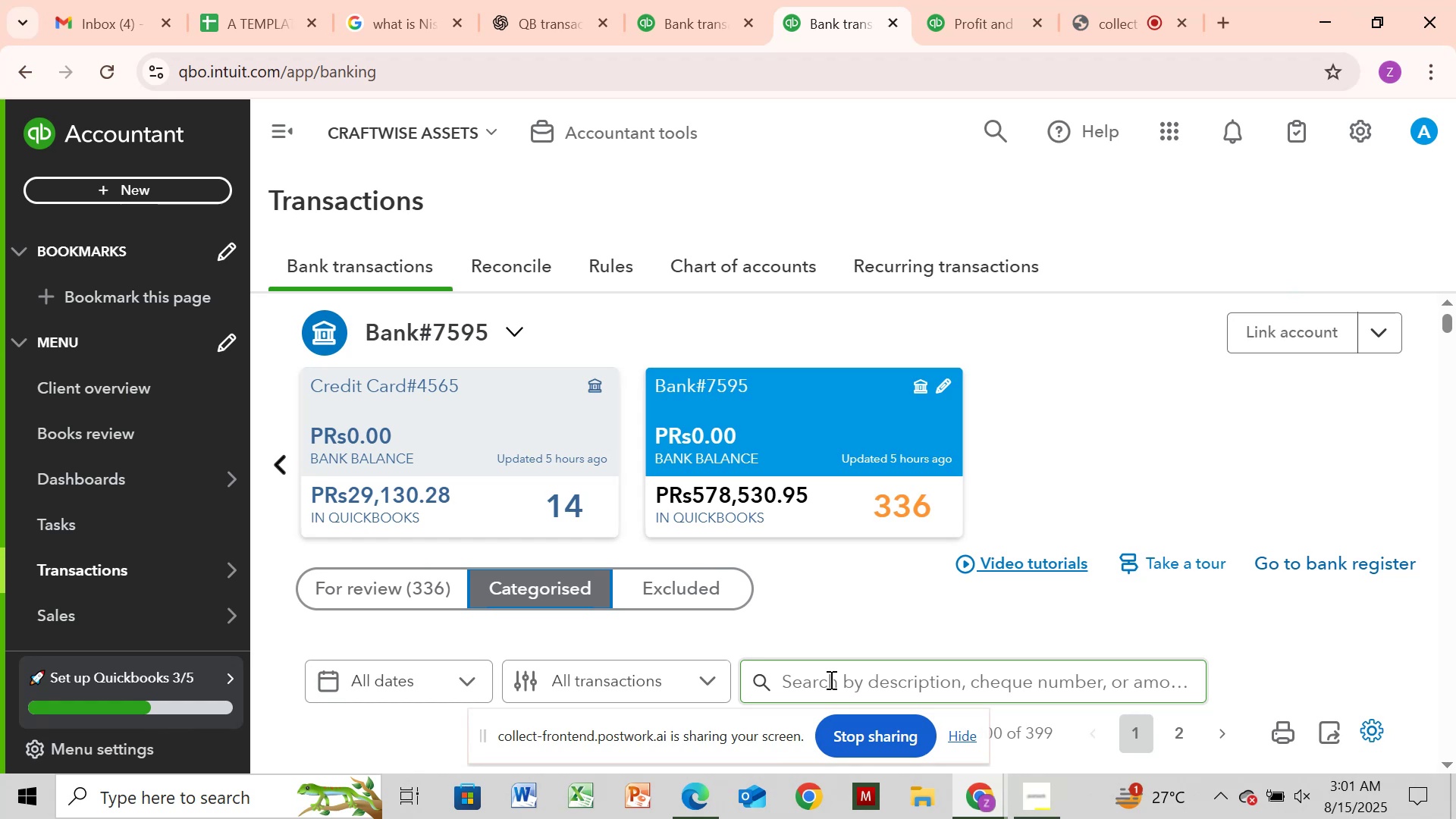 
key(P)
 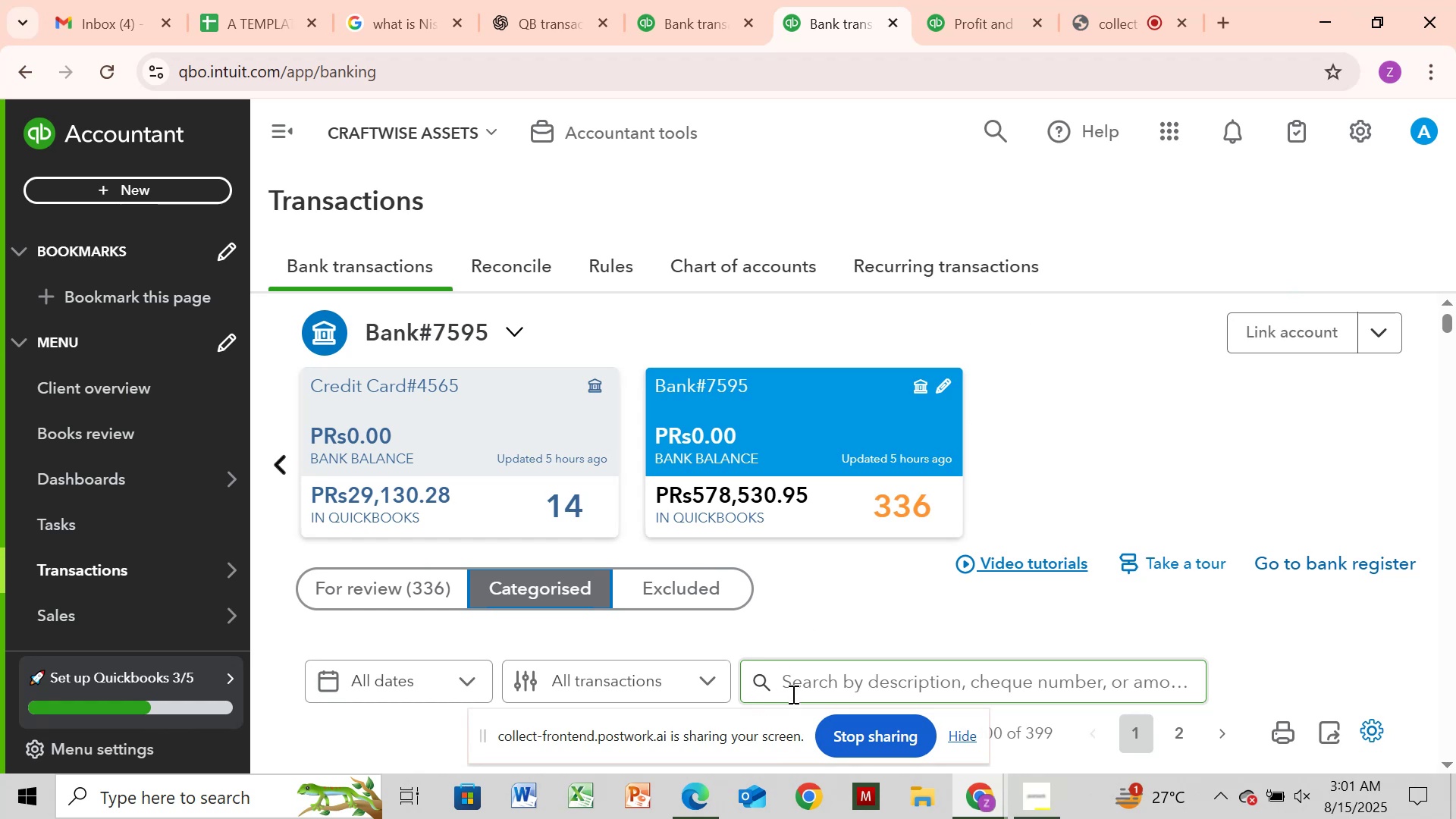 
left_click_drag(start_coordinate=[799, 674], to_coordinate=[799, 679])
 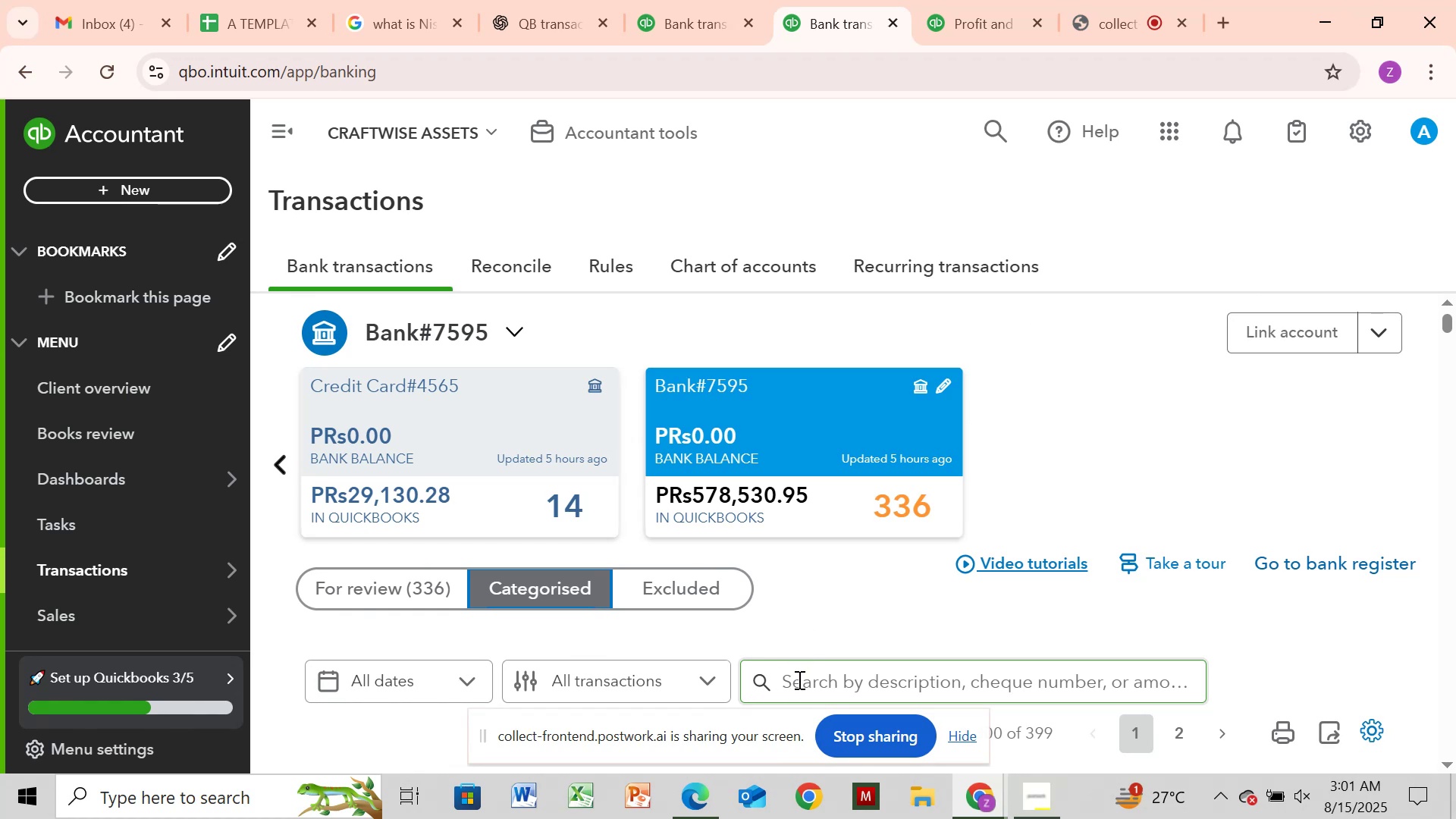 
left_click([798, 679])
 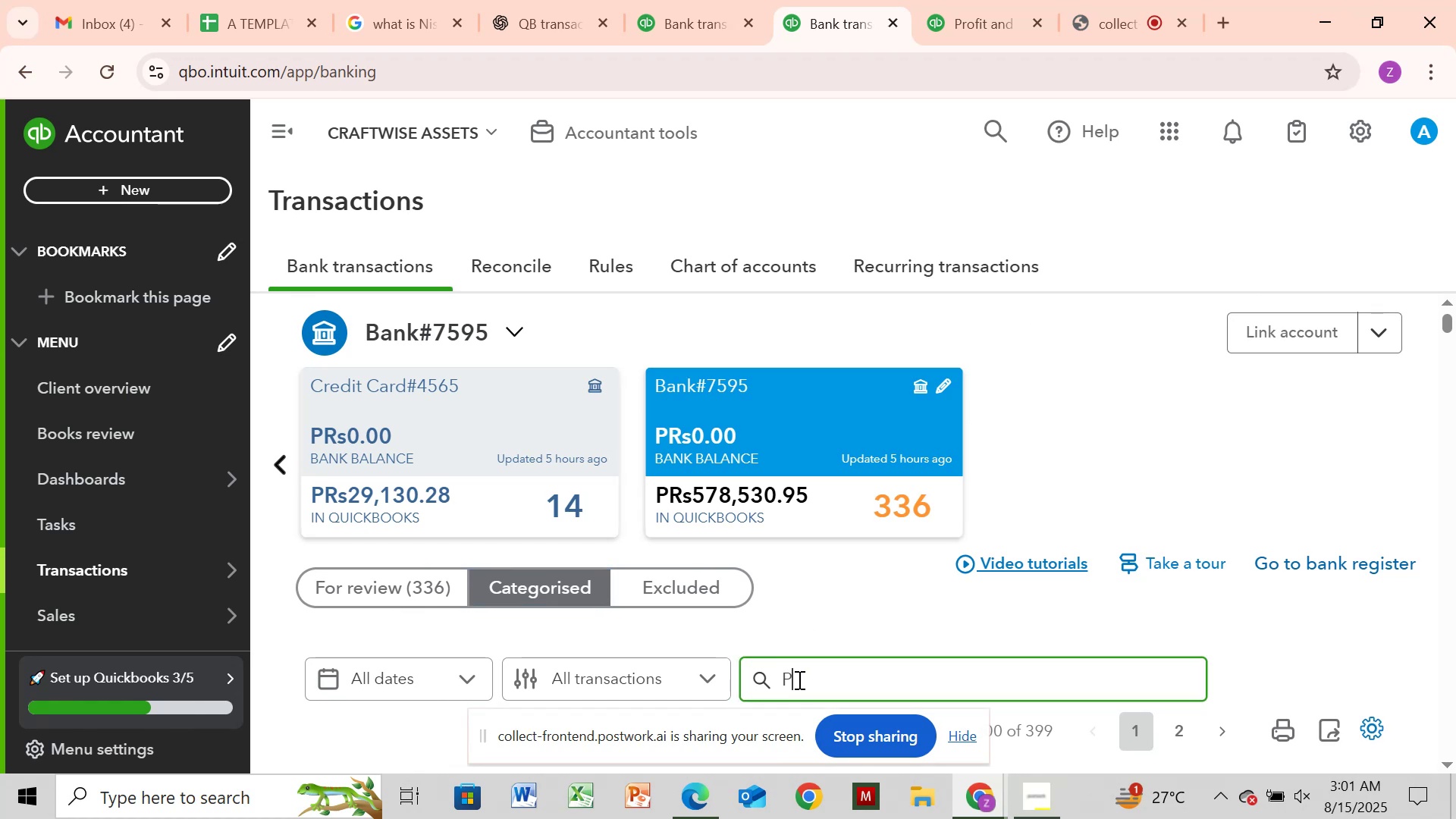 
type(P)
key(Backspace)
type(AYMENT)
 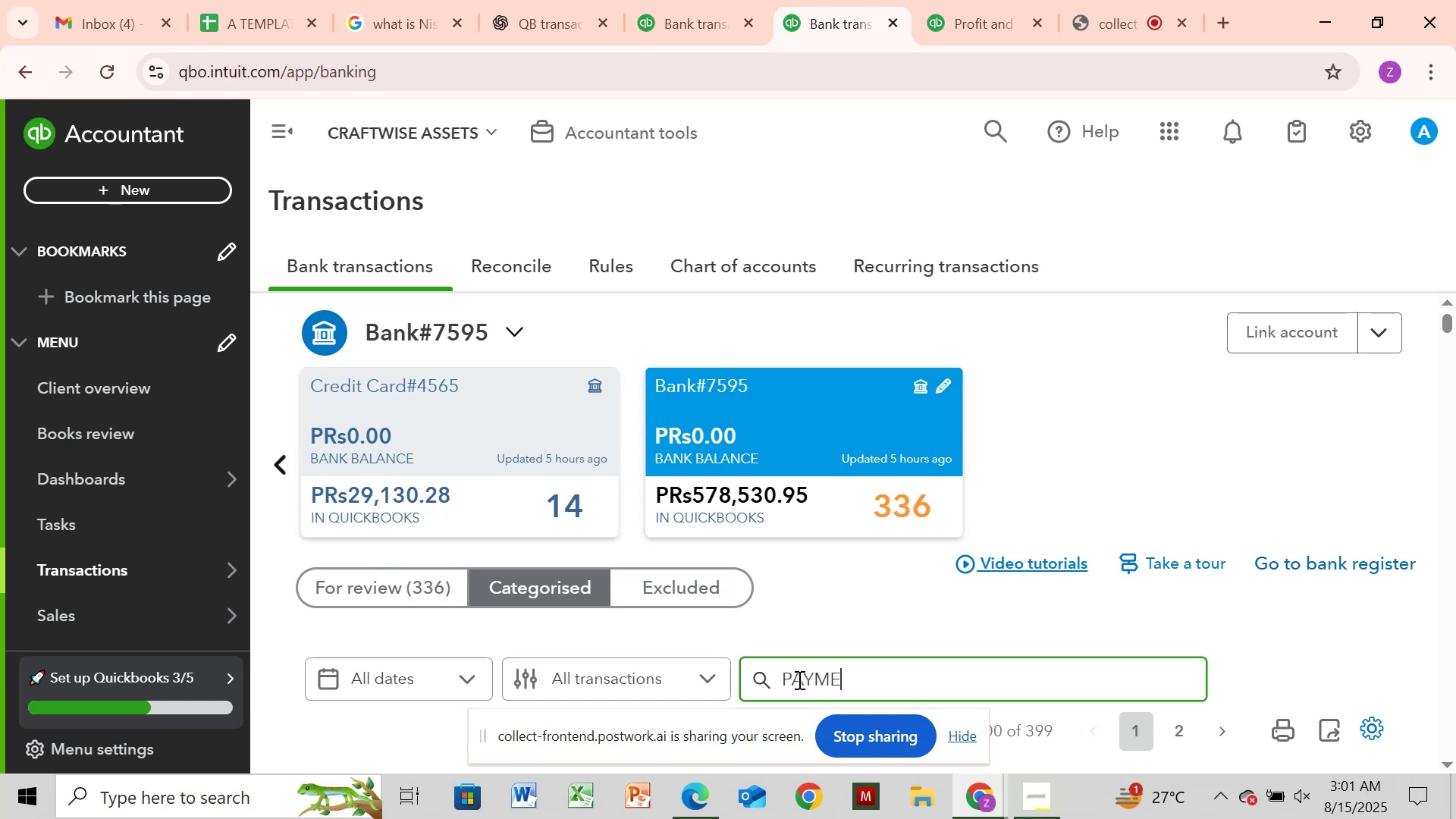 
key(Enter)
 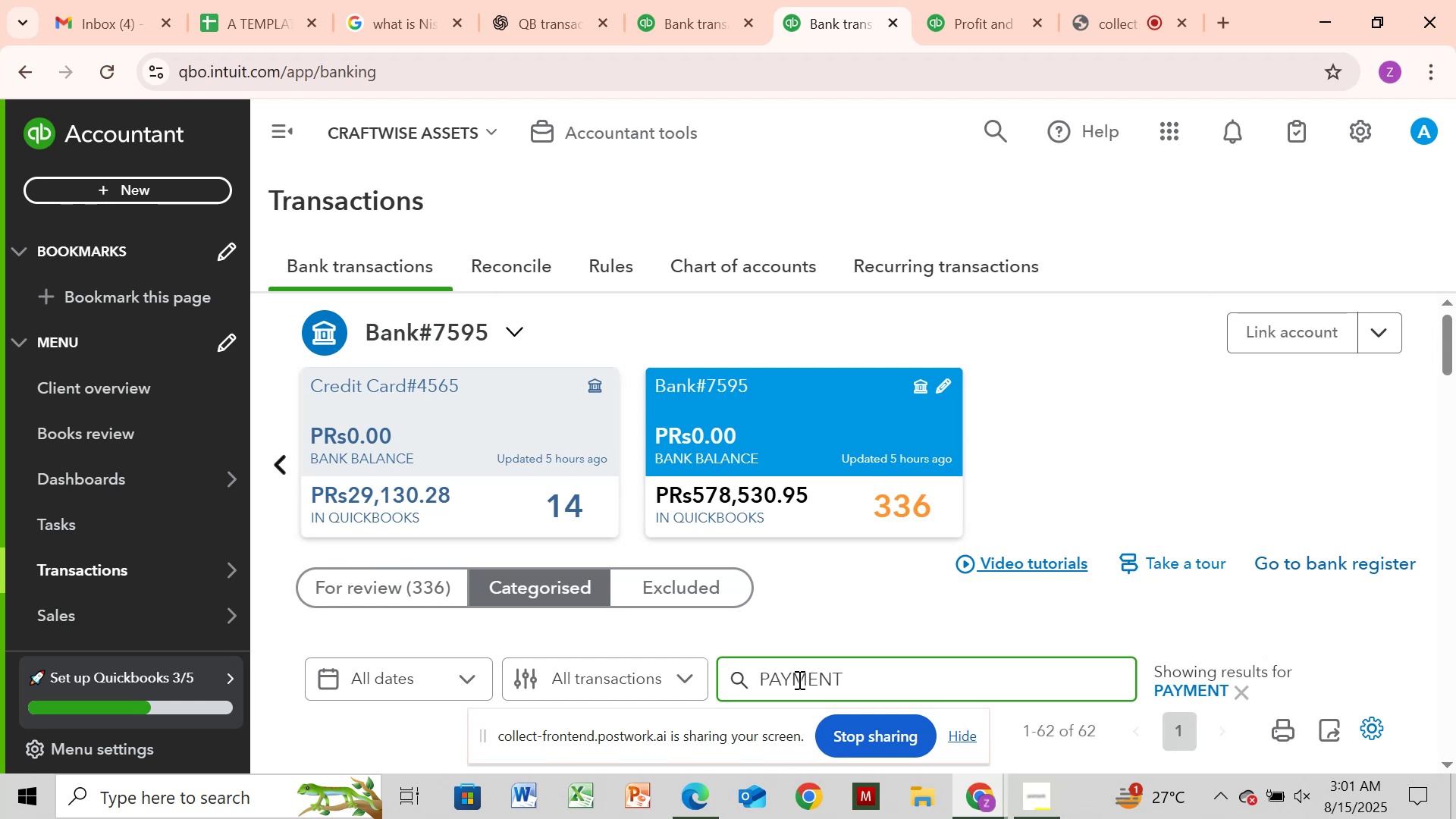 
wait(12.72)
 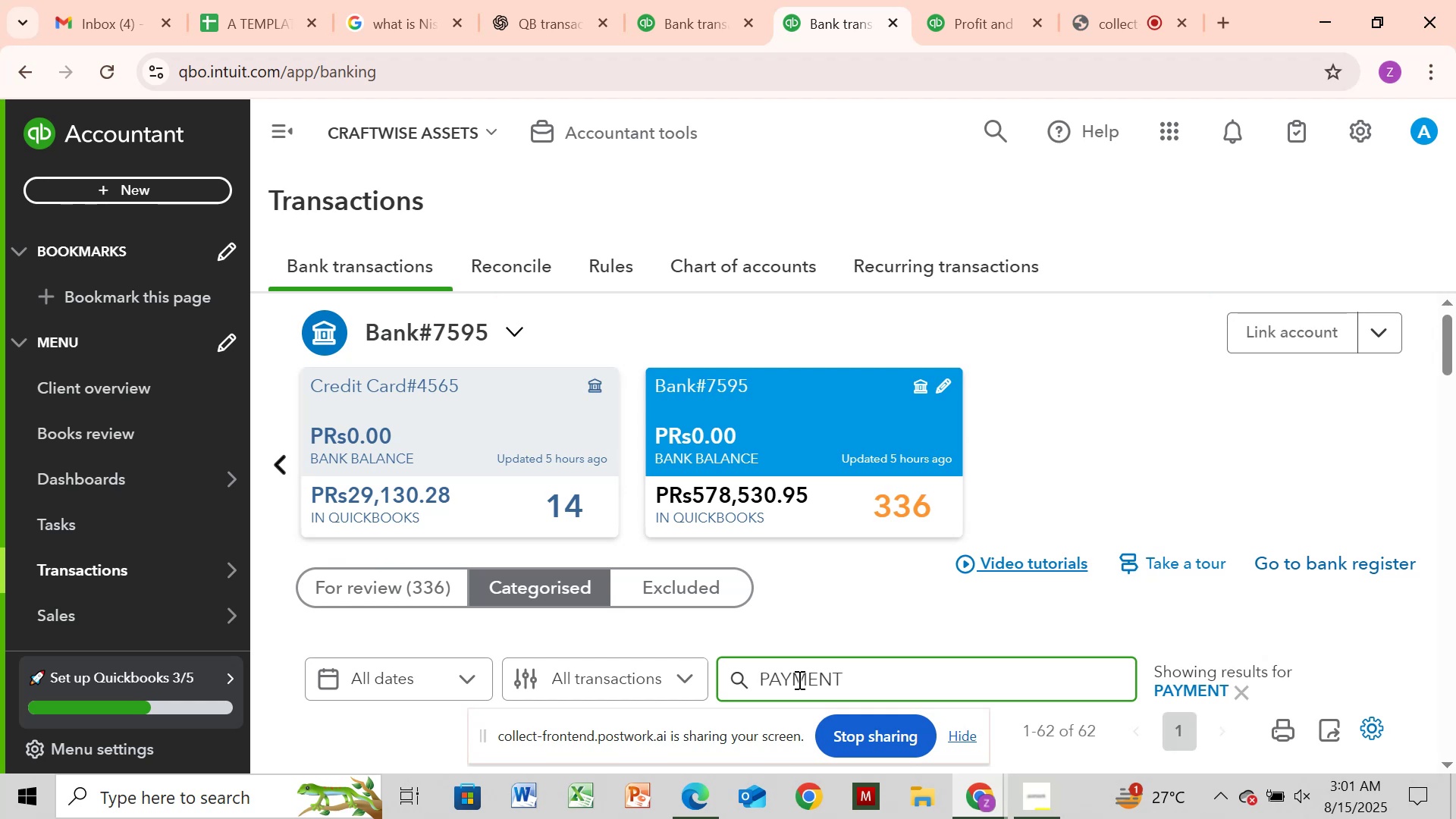 
left_click_drag(start_coordinate=[1450, 352], to_coordinate=[1409, 387])
 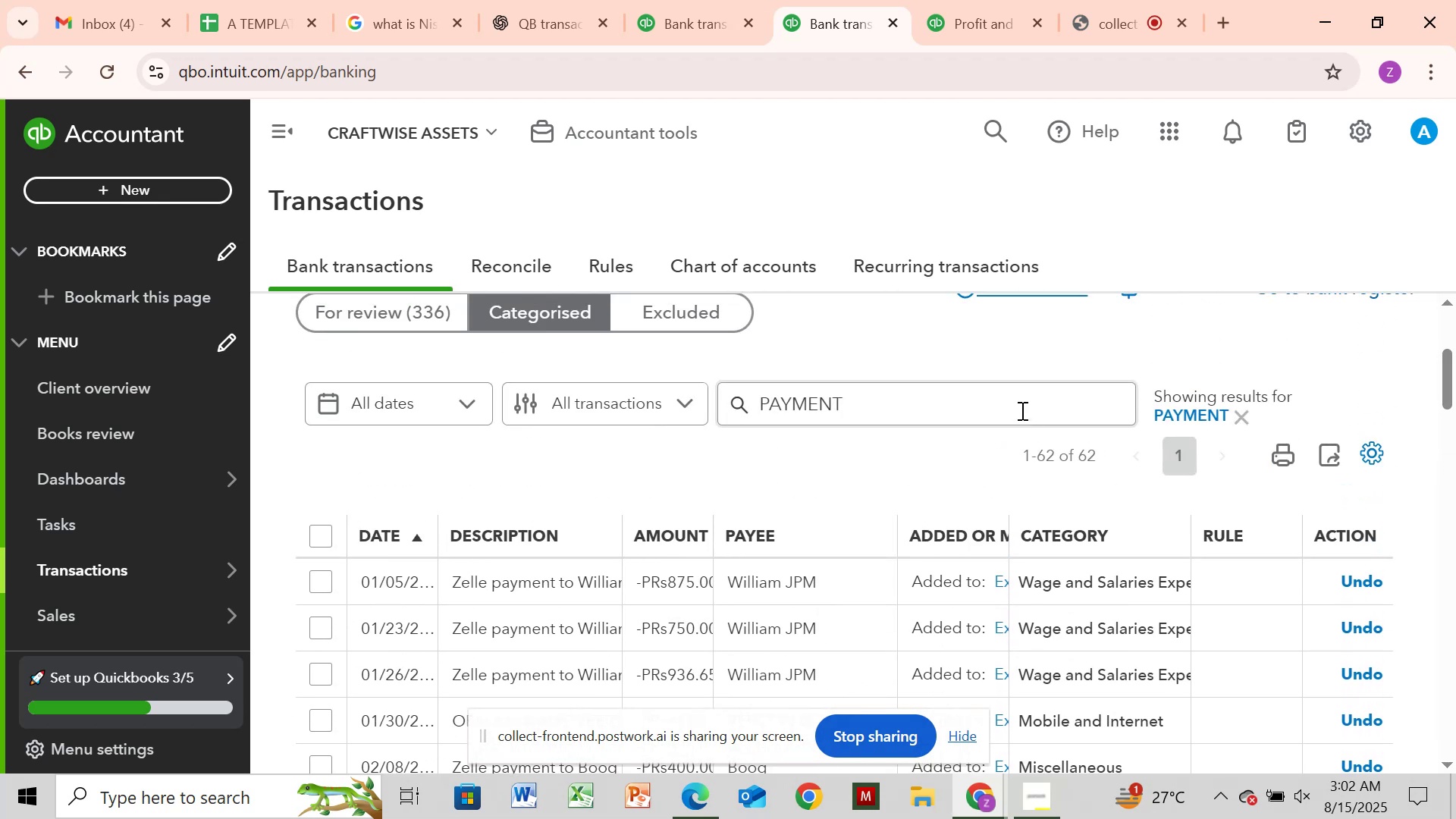 
left_click([995, 400])
 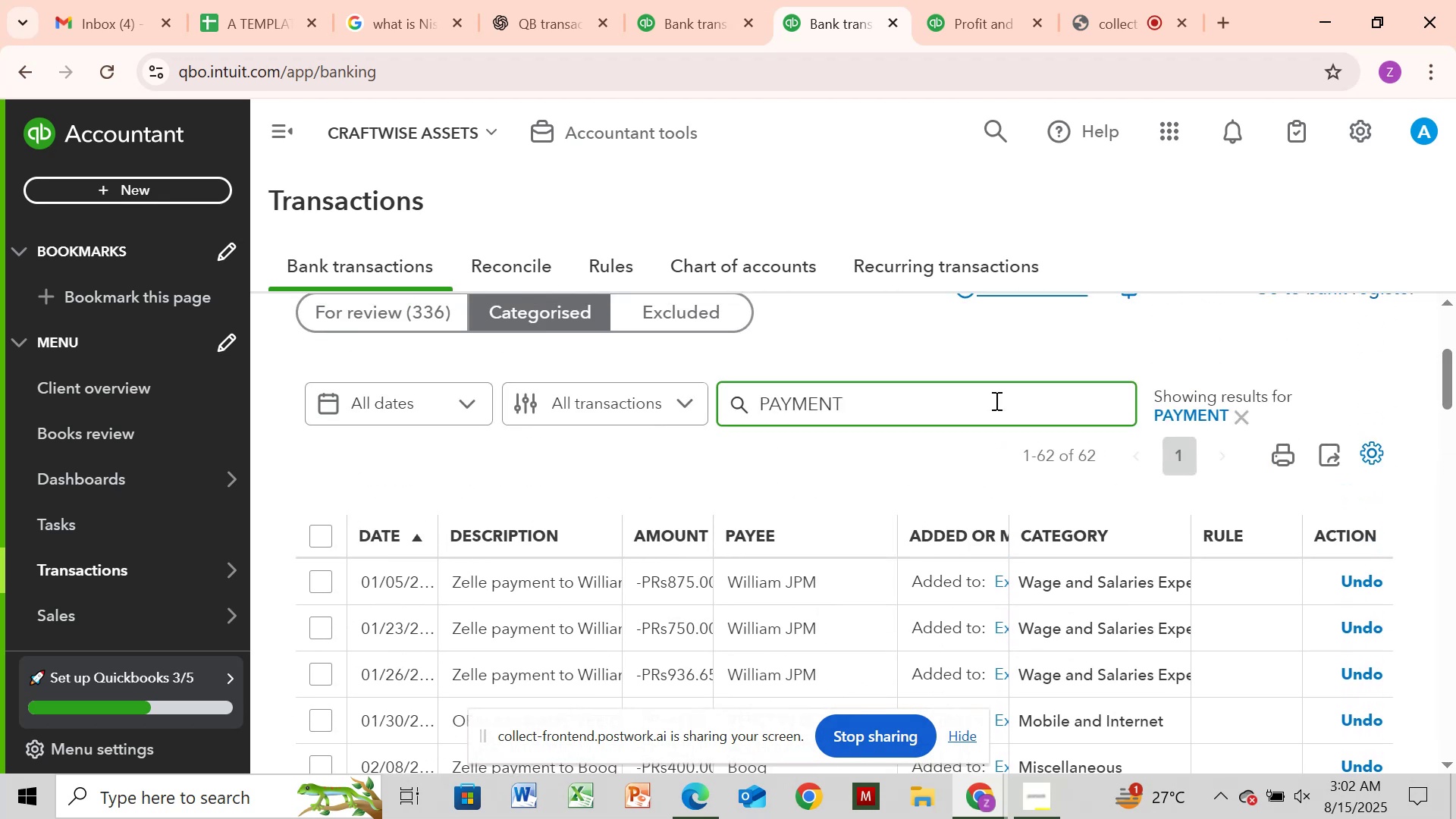 
hold_key(key=Backspace, duration=1.33)
 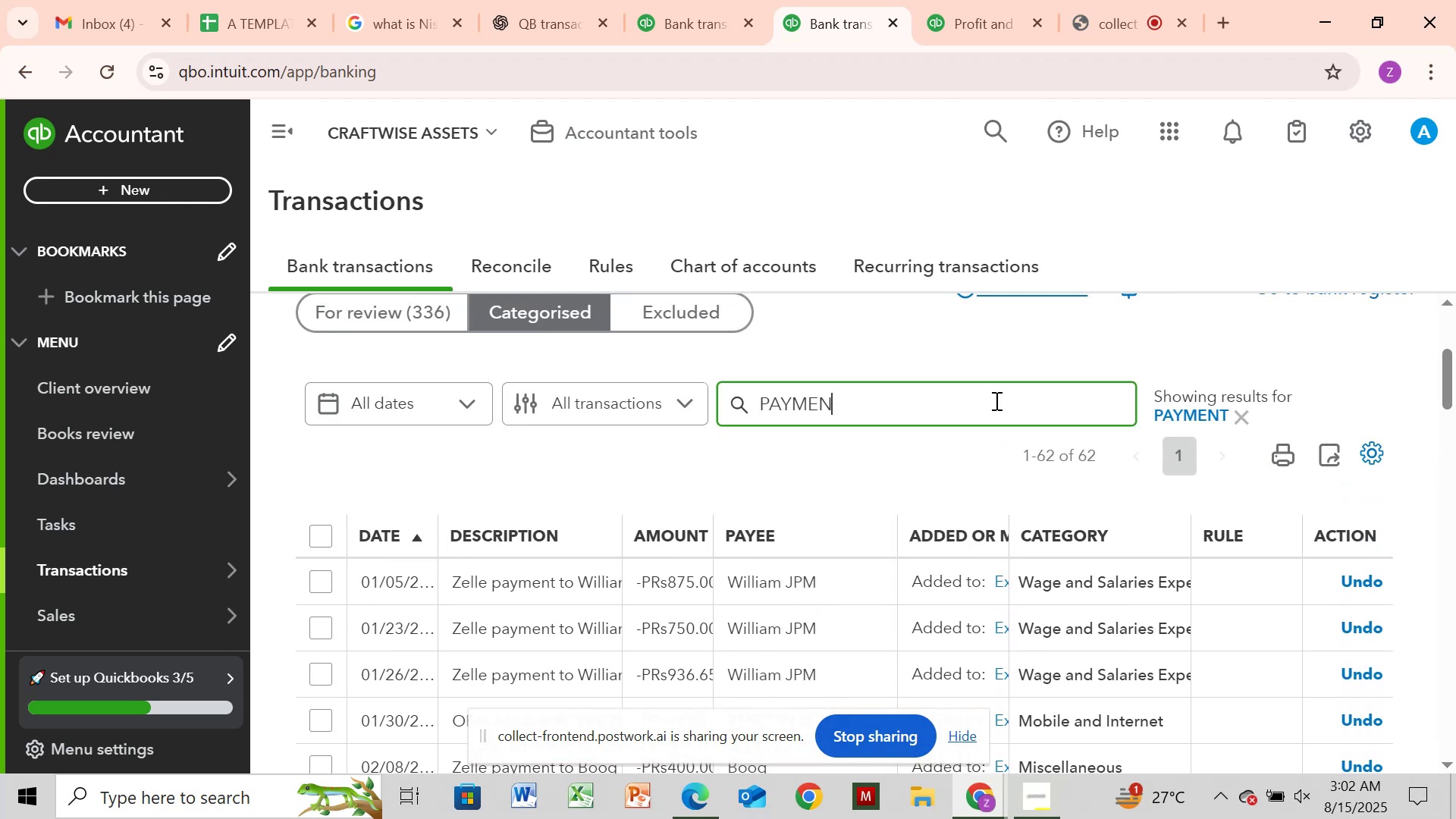 
key(Backspace)
key(Backspace)
key(Backspace)
type(ONLINE)
 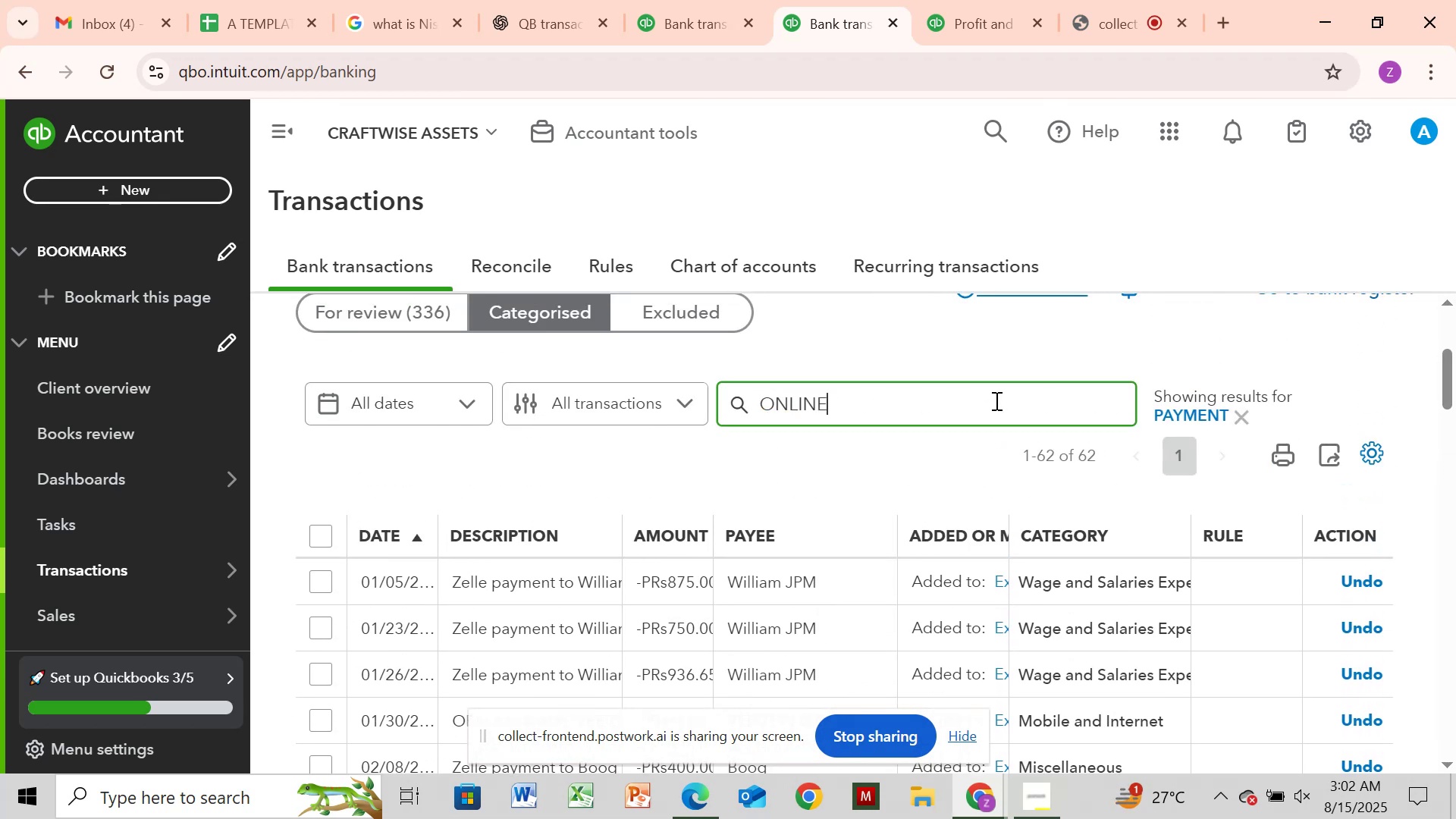 
key(Enter)
 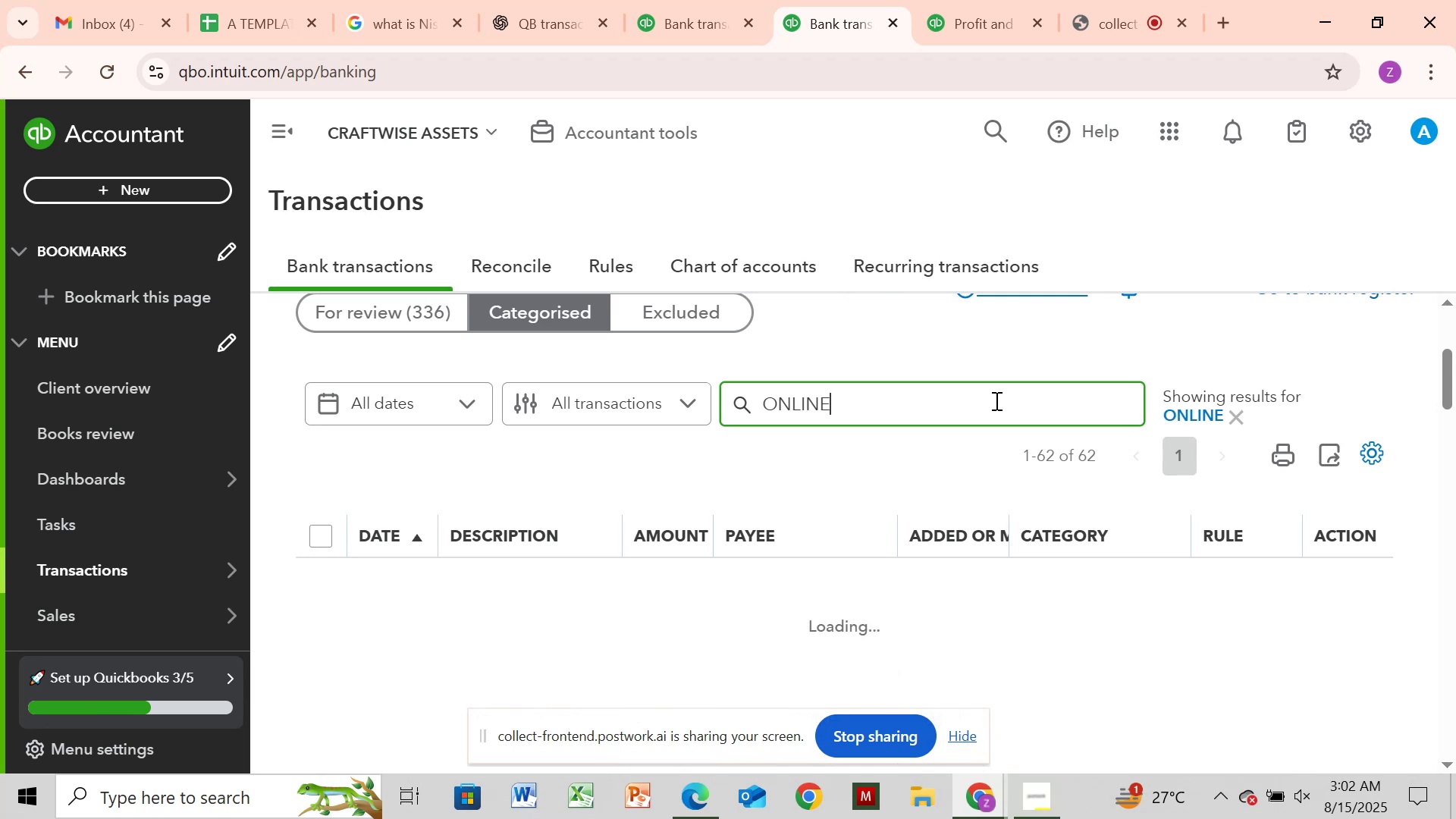 
wait(8.07)
 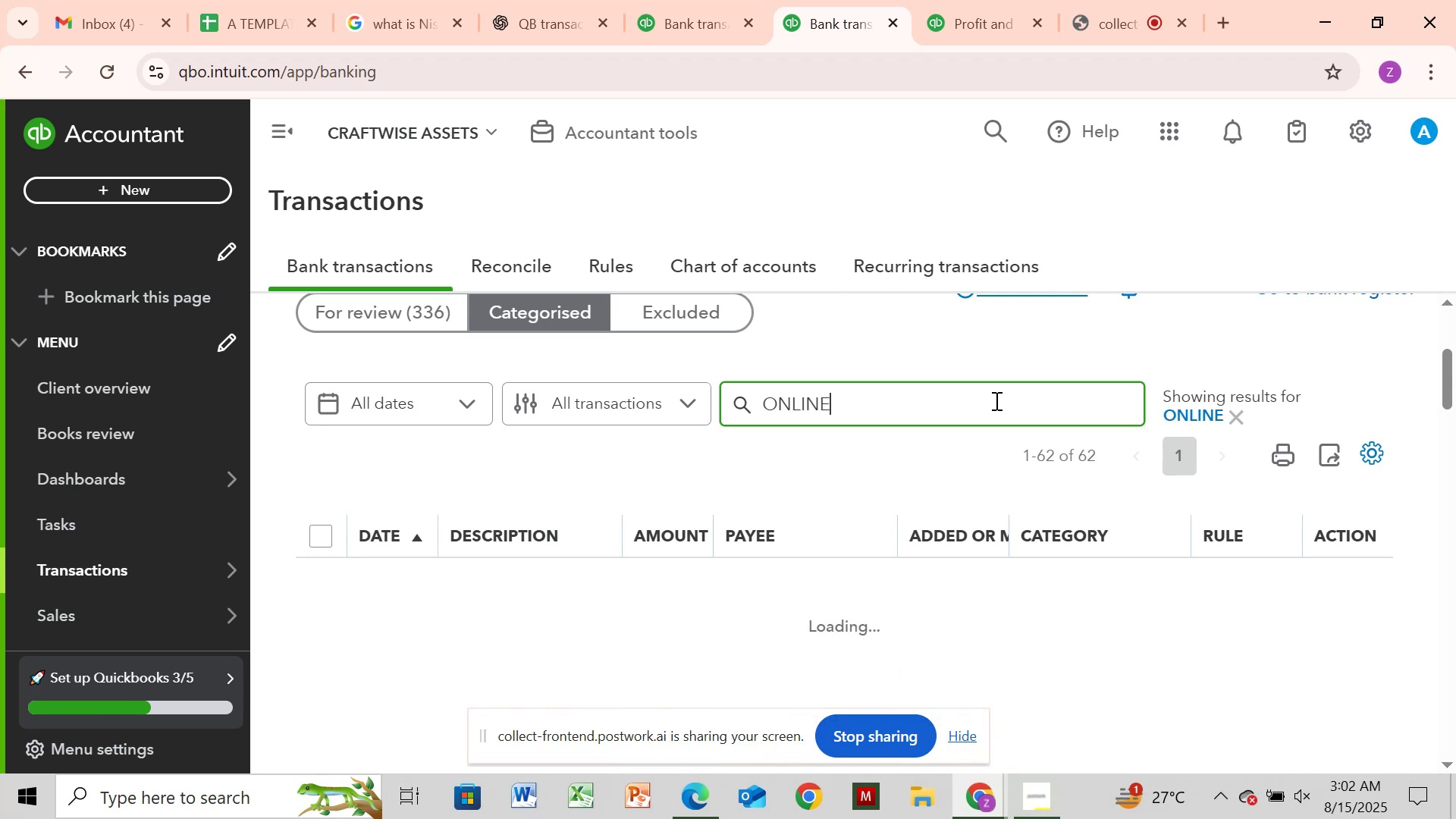 
left_click_drag(start_coordinate=[1445, 347], to_coordinate=[1394, 346])
 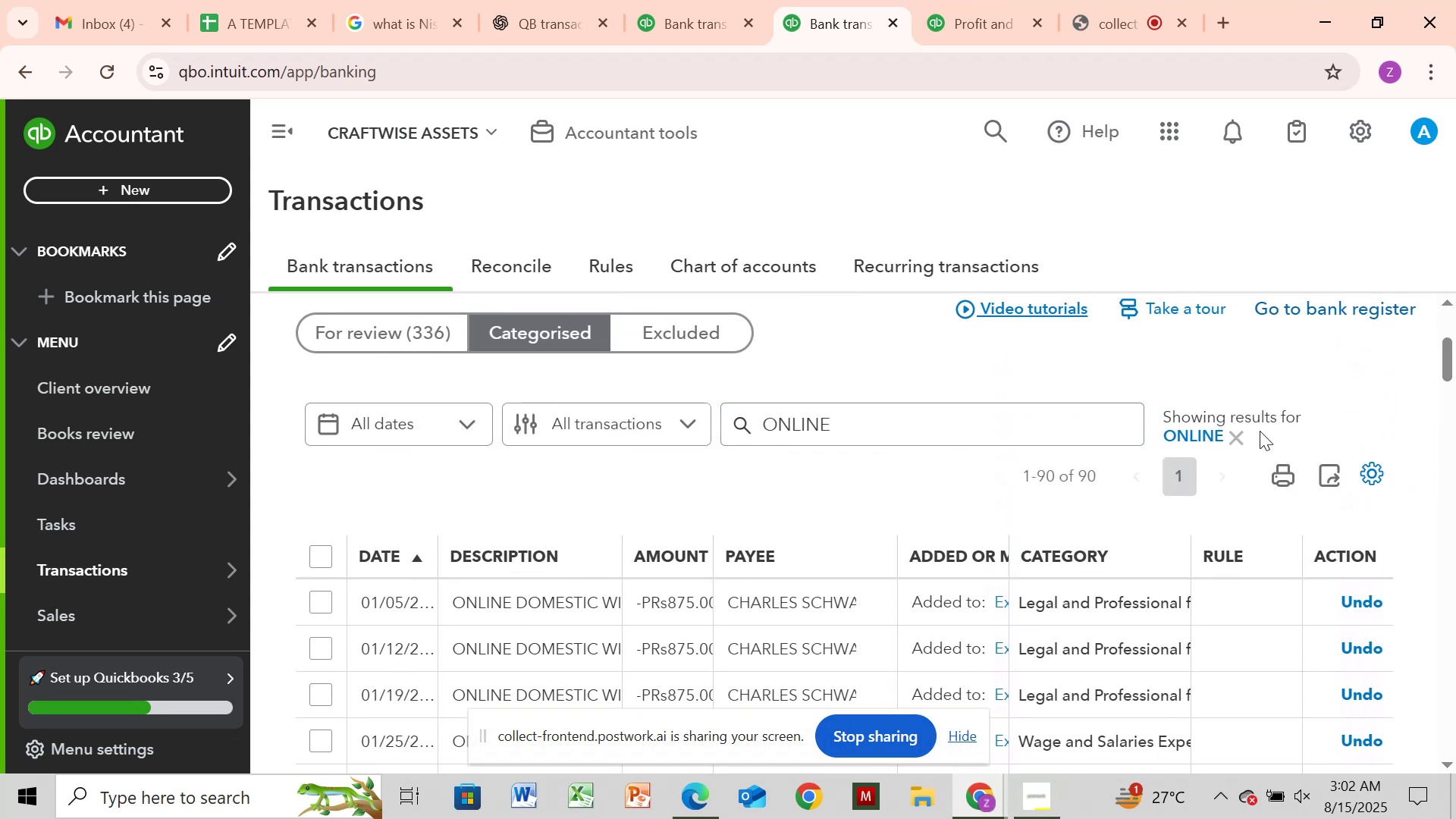 
left_click([1240, 437])
 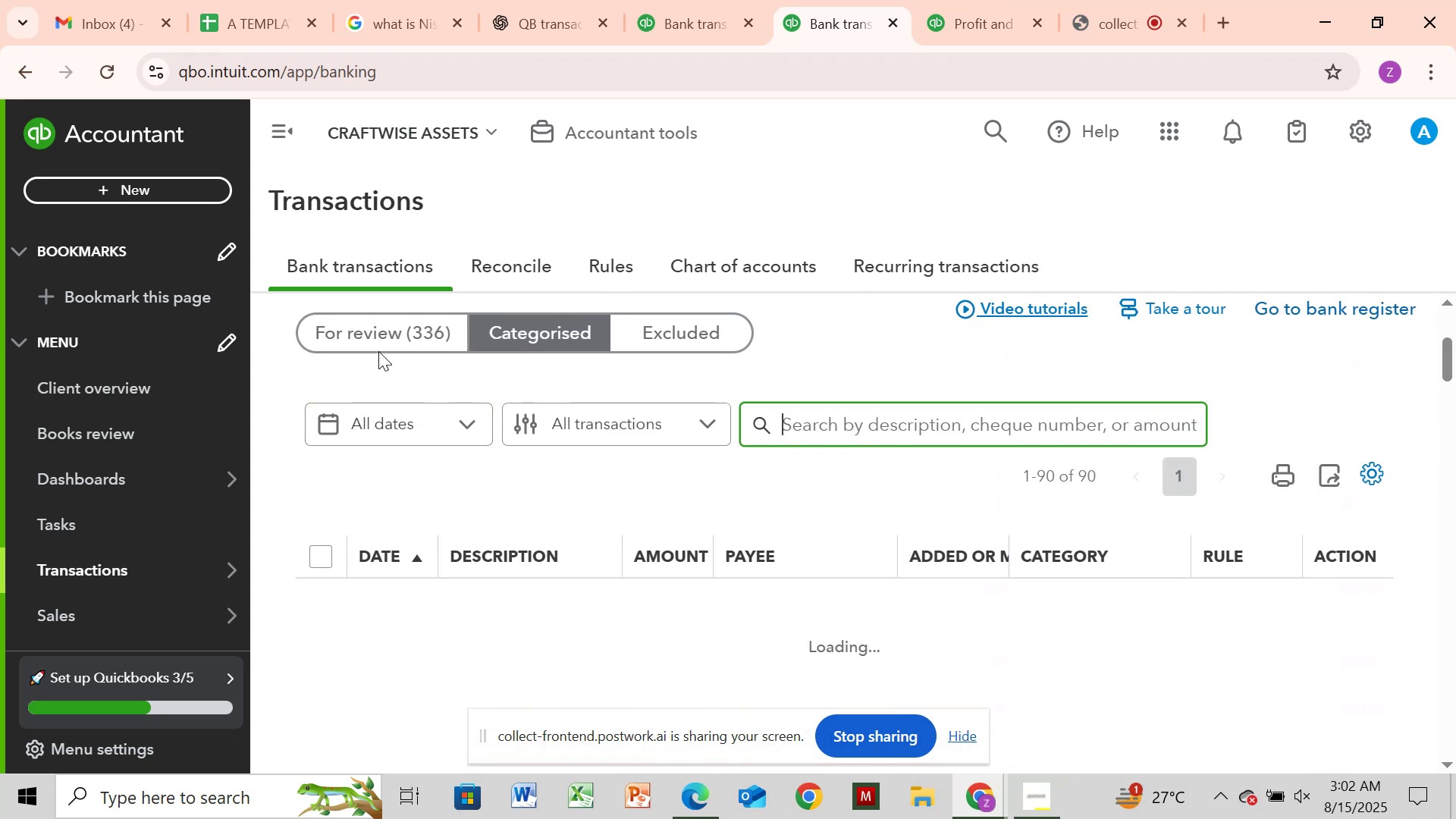 
left_click([381, 325])
 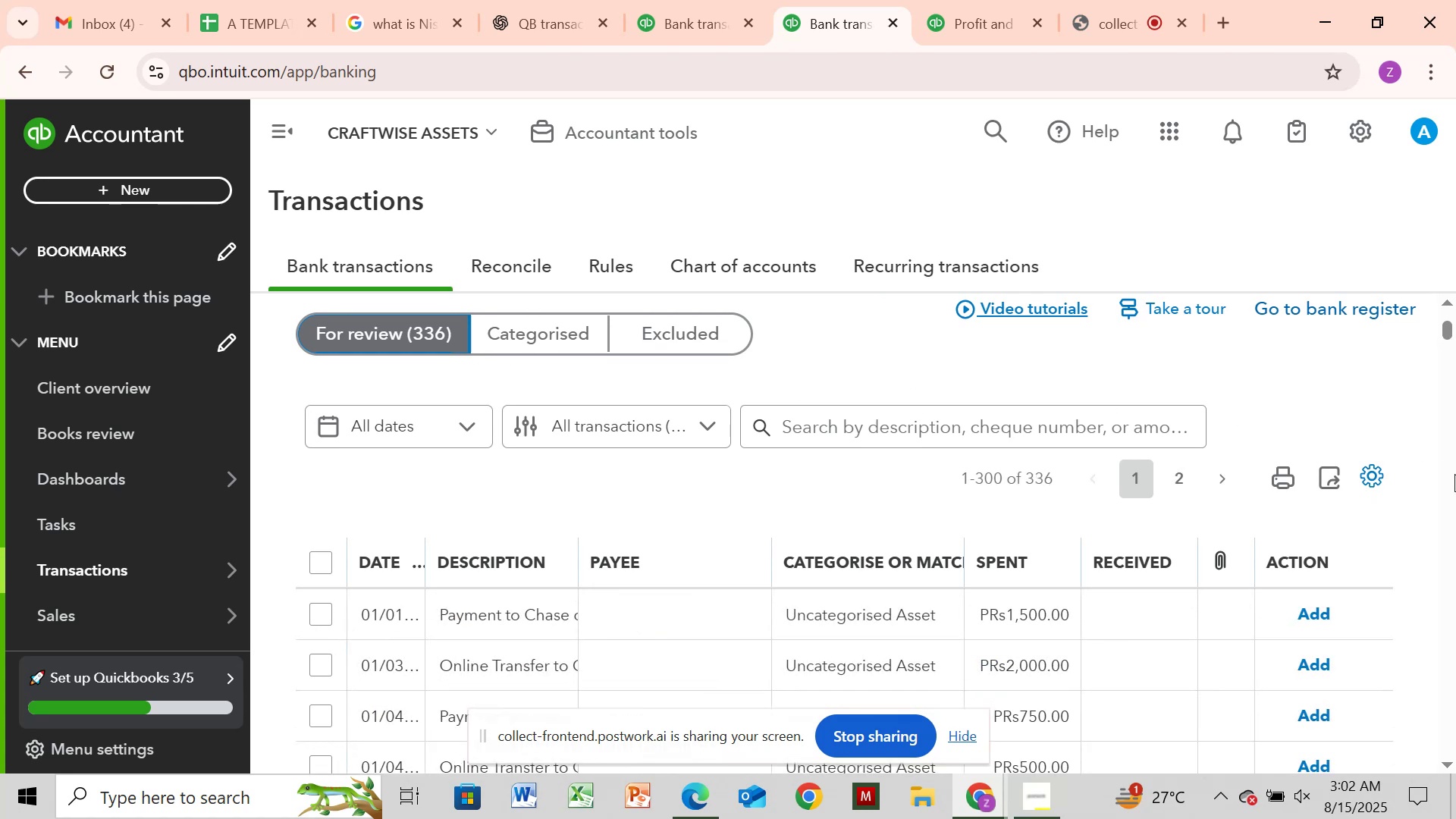 
wait(11.75)
 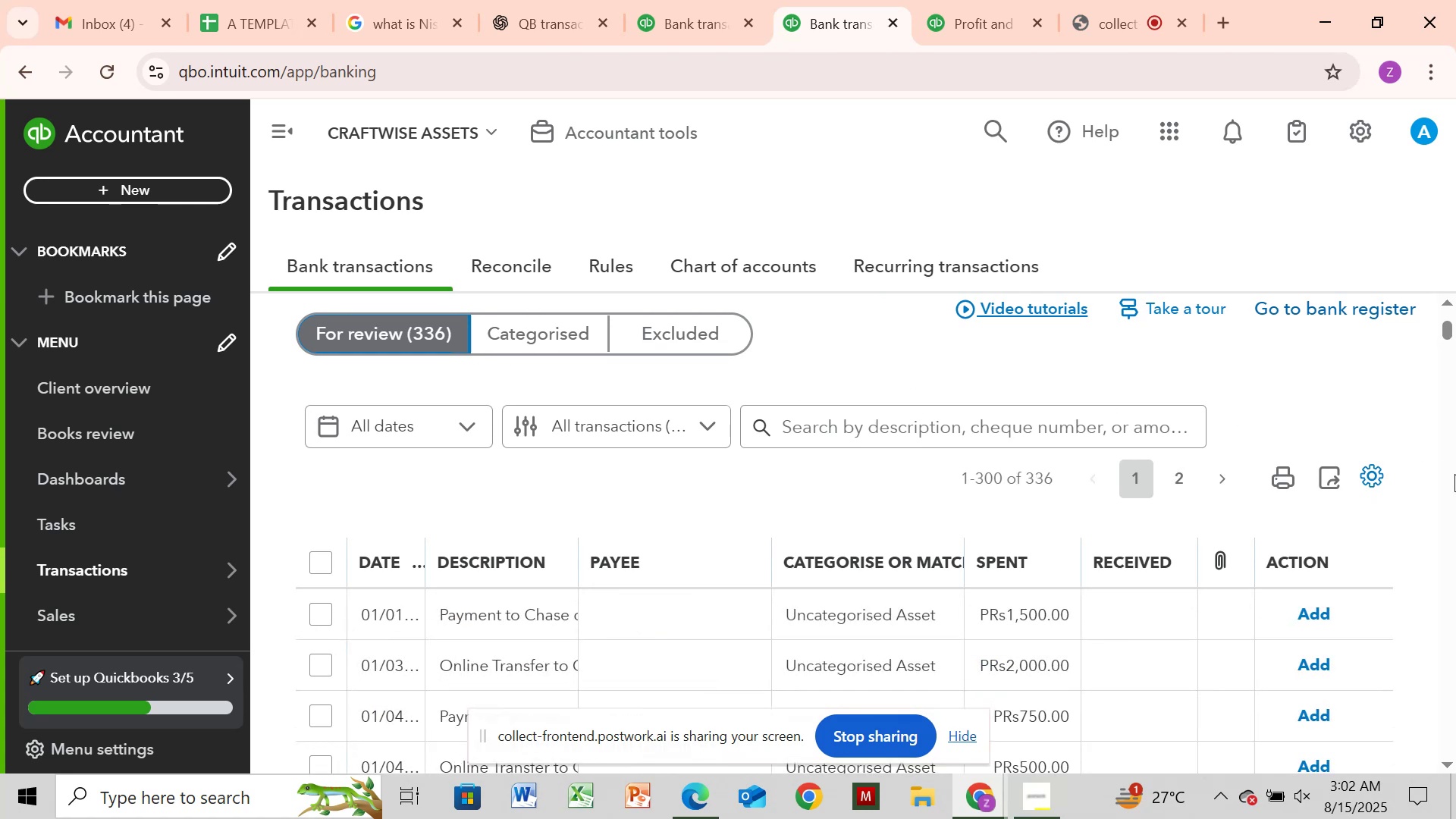 
left_click_drag(start_coordinate=[1451, 330], to_coordinate=[1455, 425])
 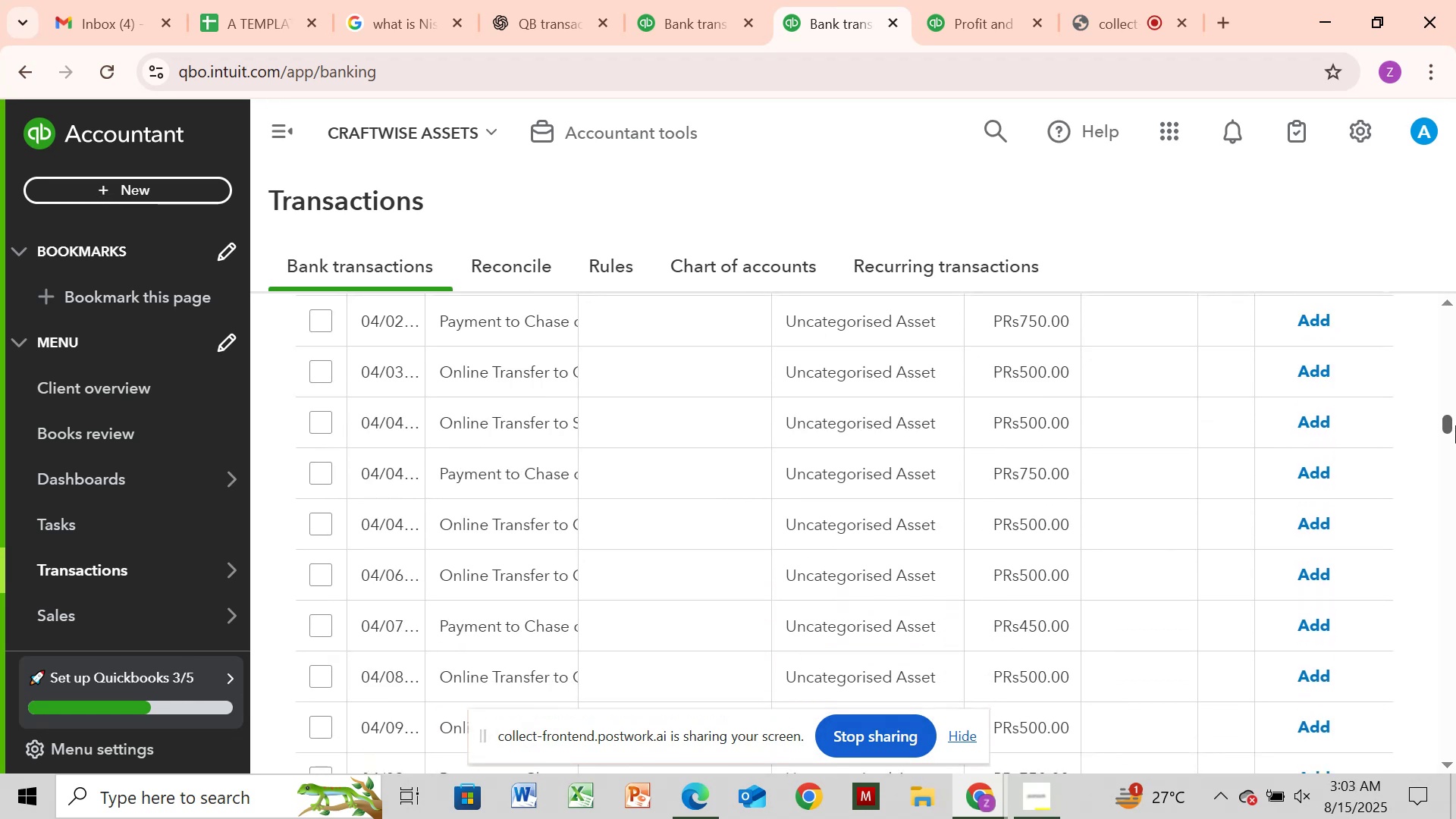 
left_click_drag(start_coordinate=[1455, 425], to_coordinate=[1455, 334])
 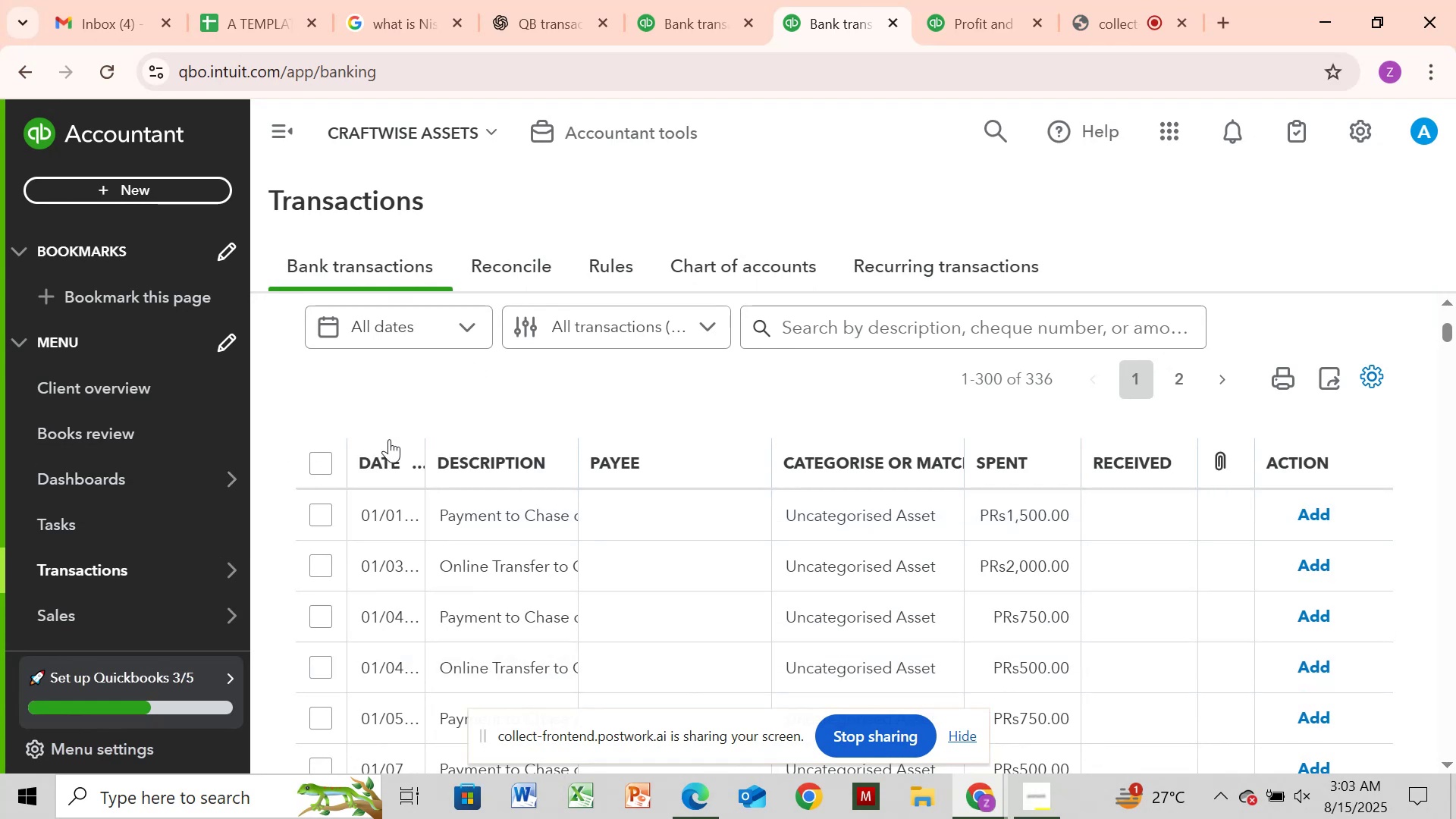 
left_click([386, 455])
 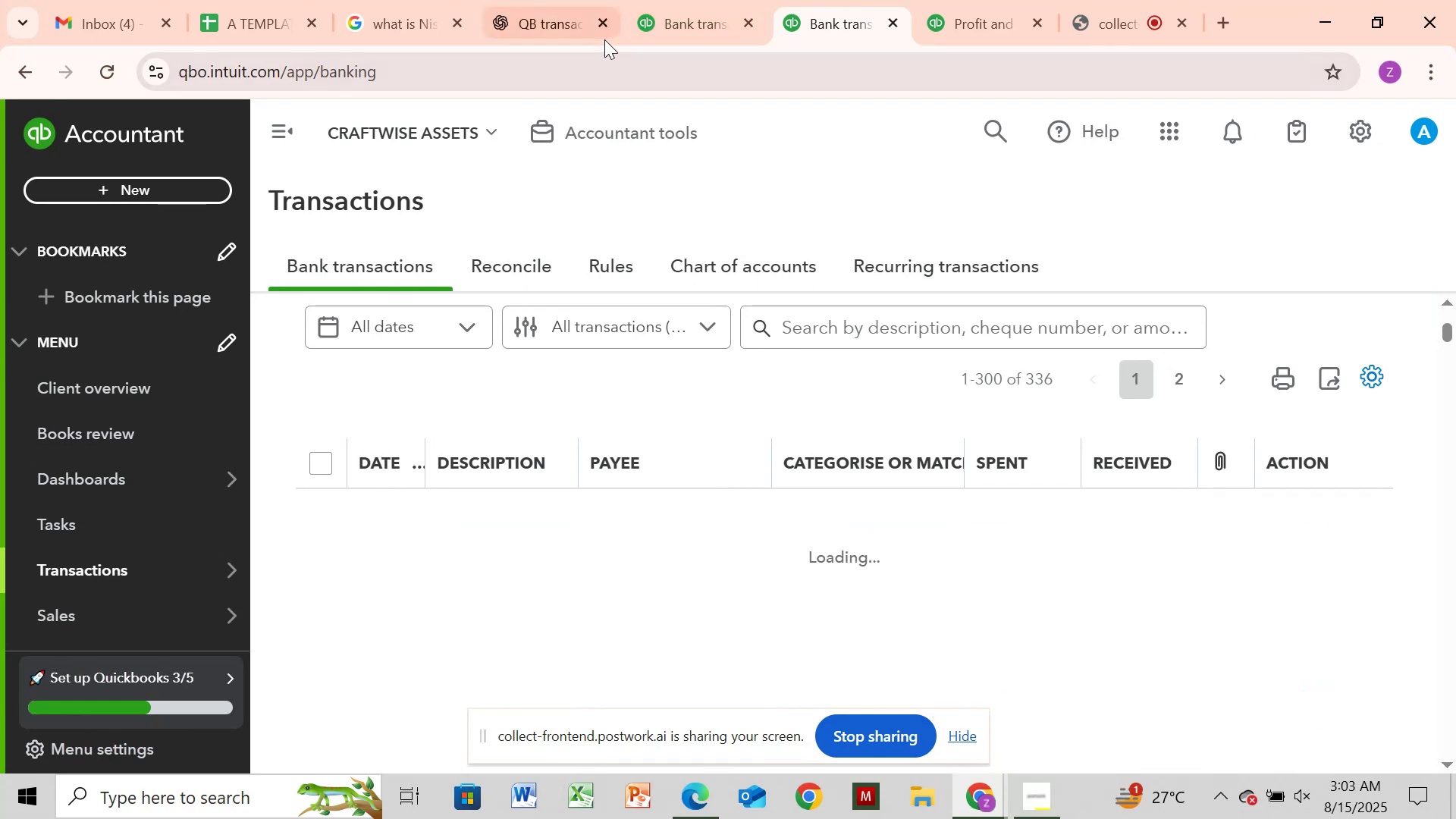 
left_click([681, 13])
 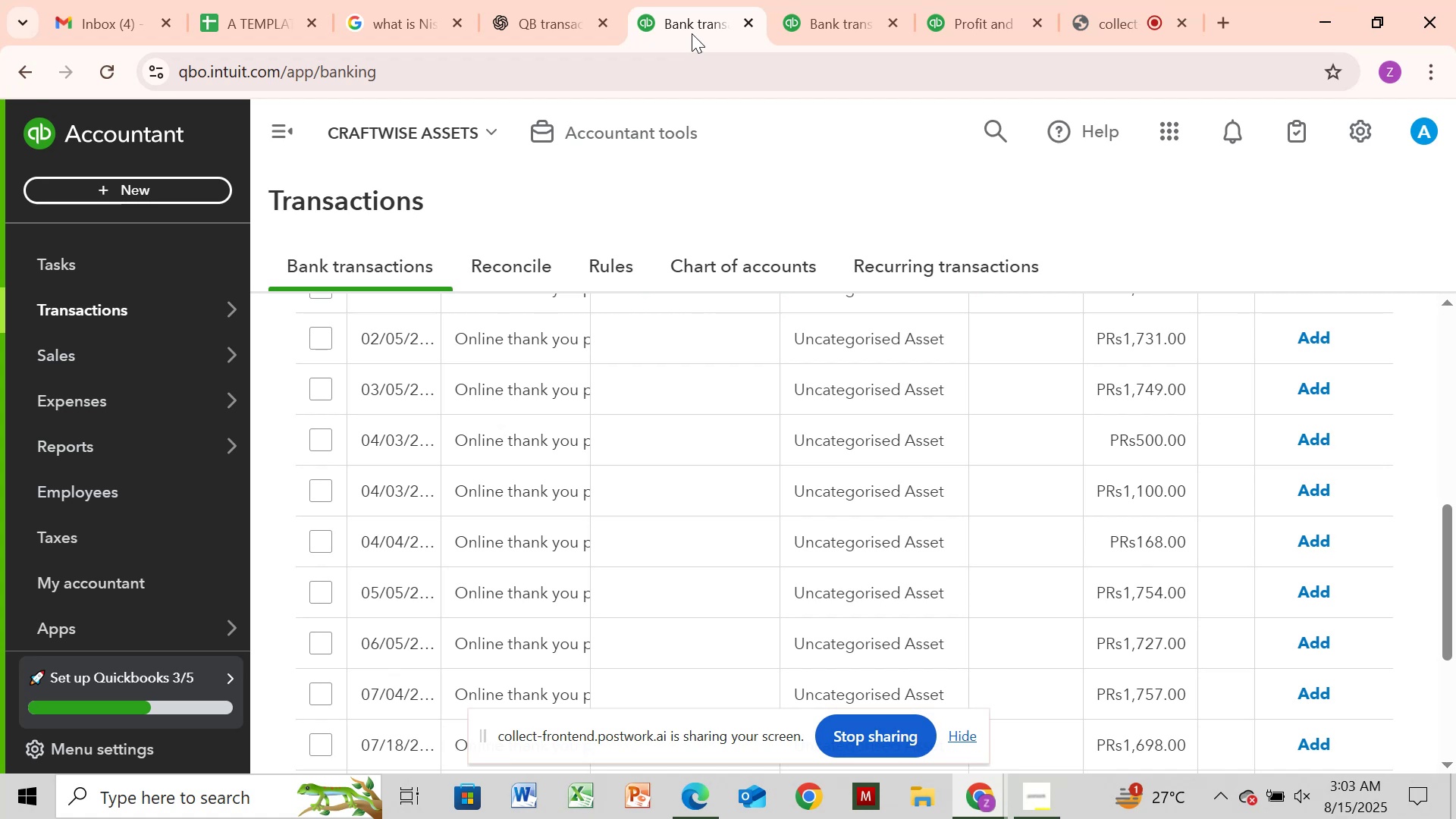 
wait(18.22)
 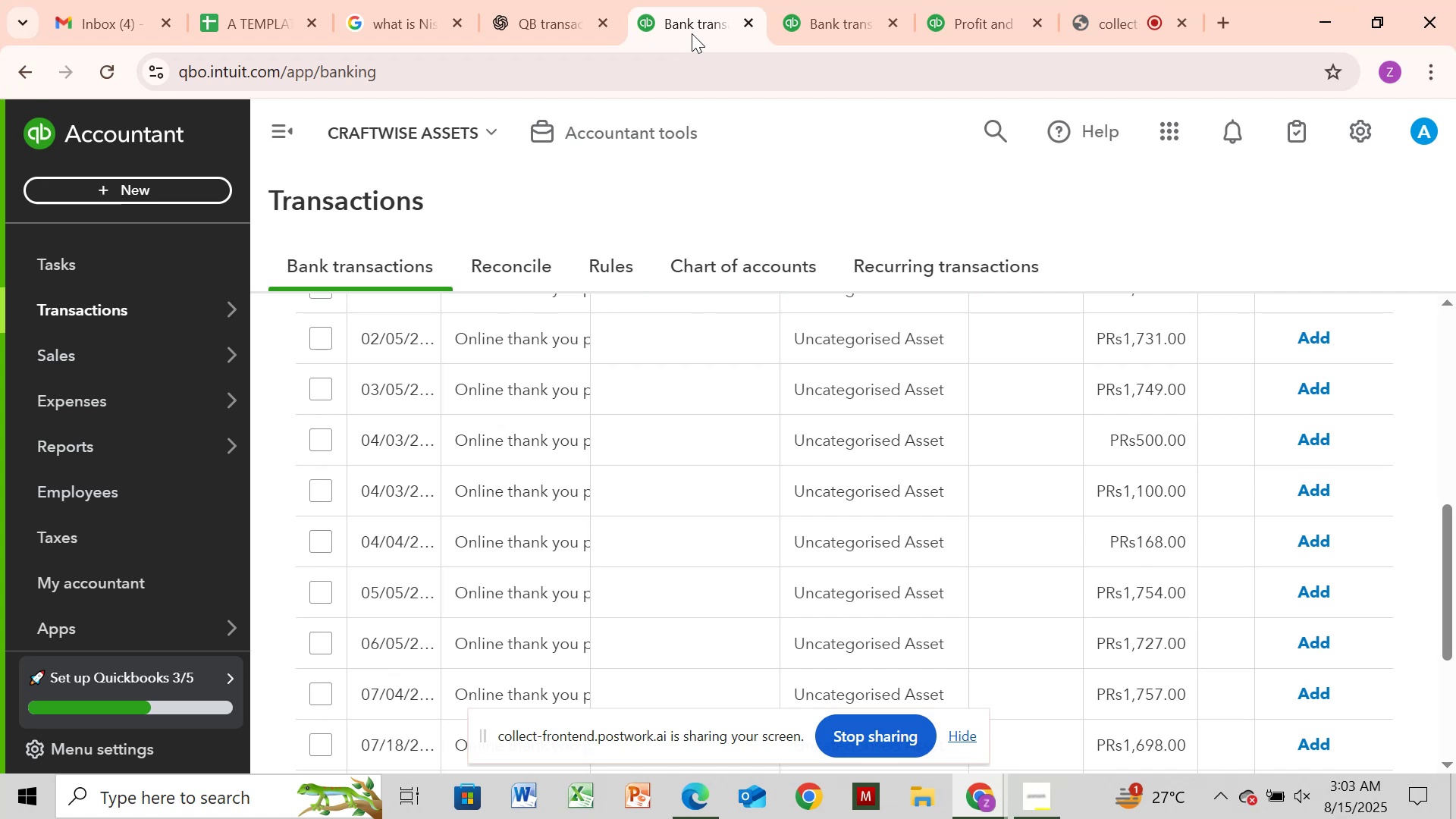 
left_click([387, 473])
 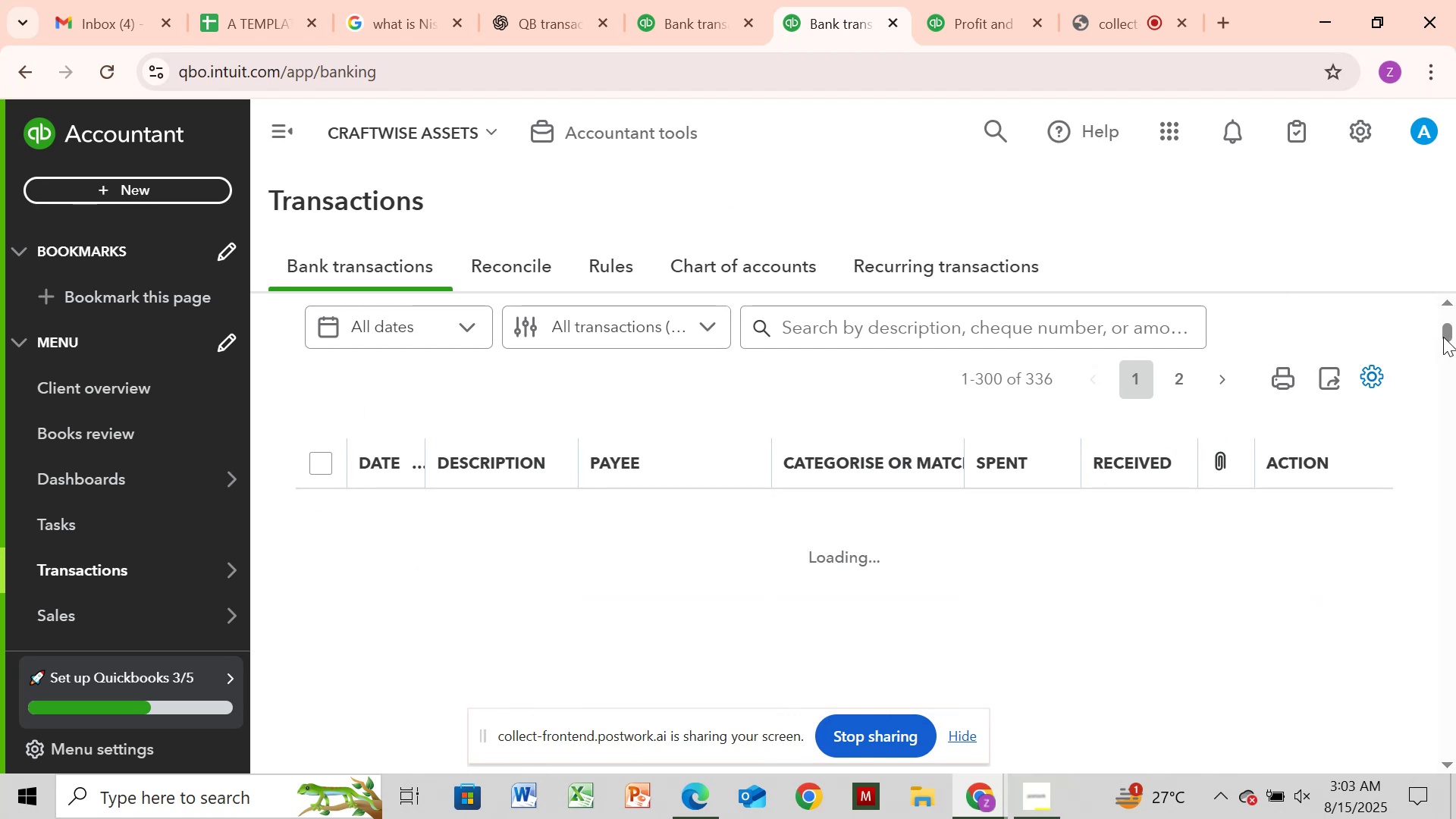 
wait(7.1)
 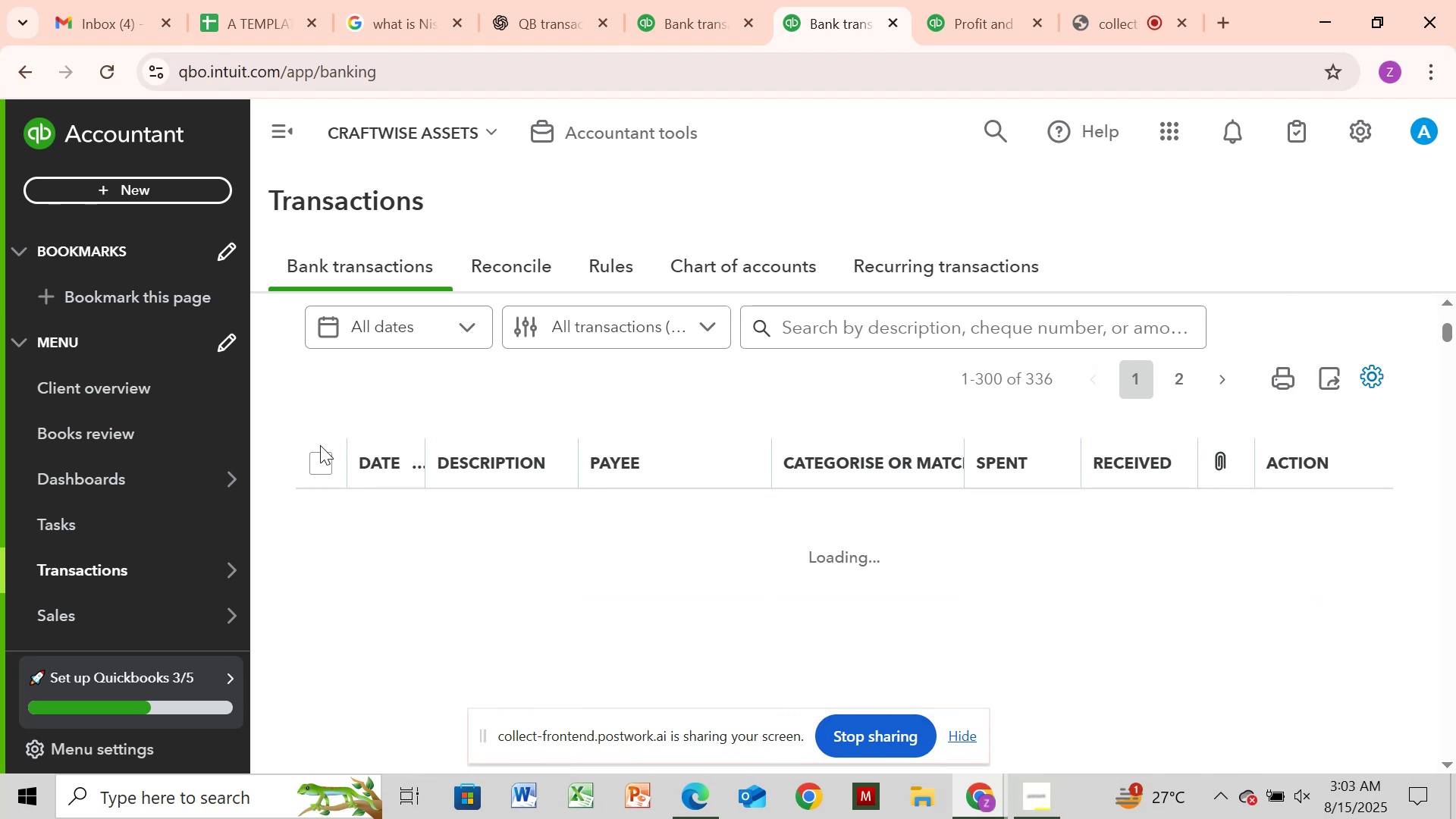 
left_click_drag(start_coordinate=[1443, 337], to_coordinate=[1455, 424])
 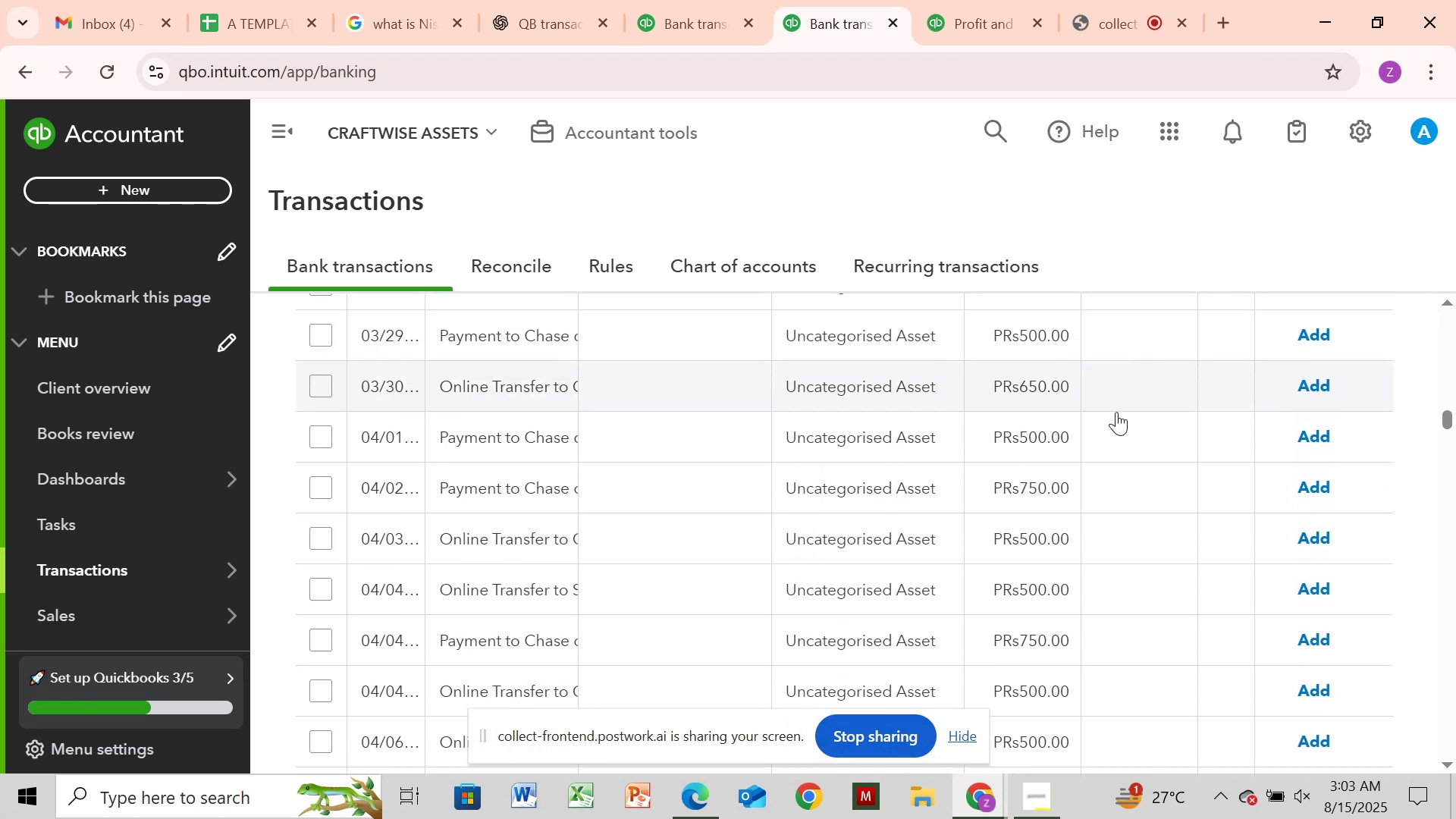 
left_click([1052, 441])
 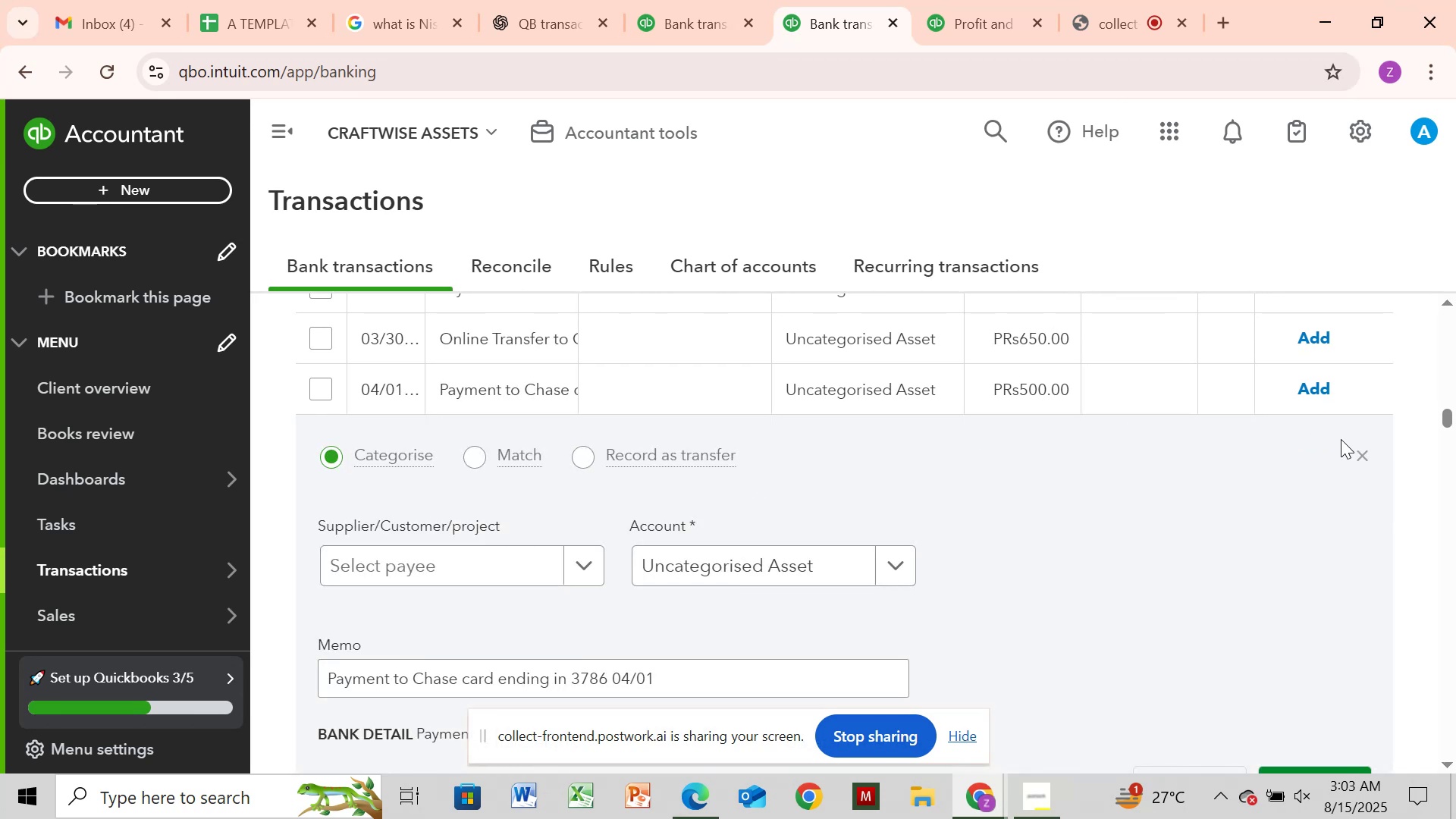 
left_click([1360, 452])
 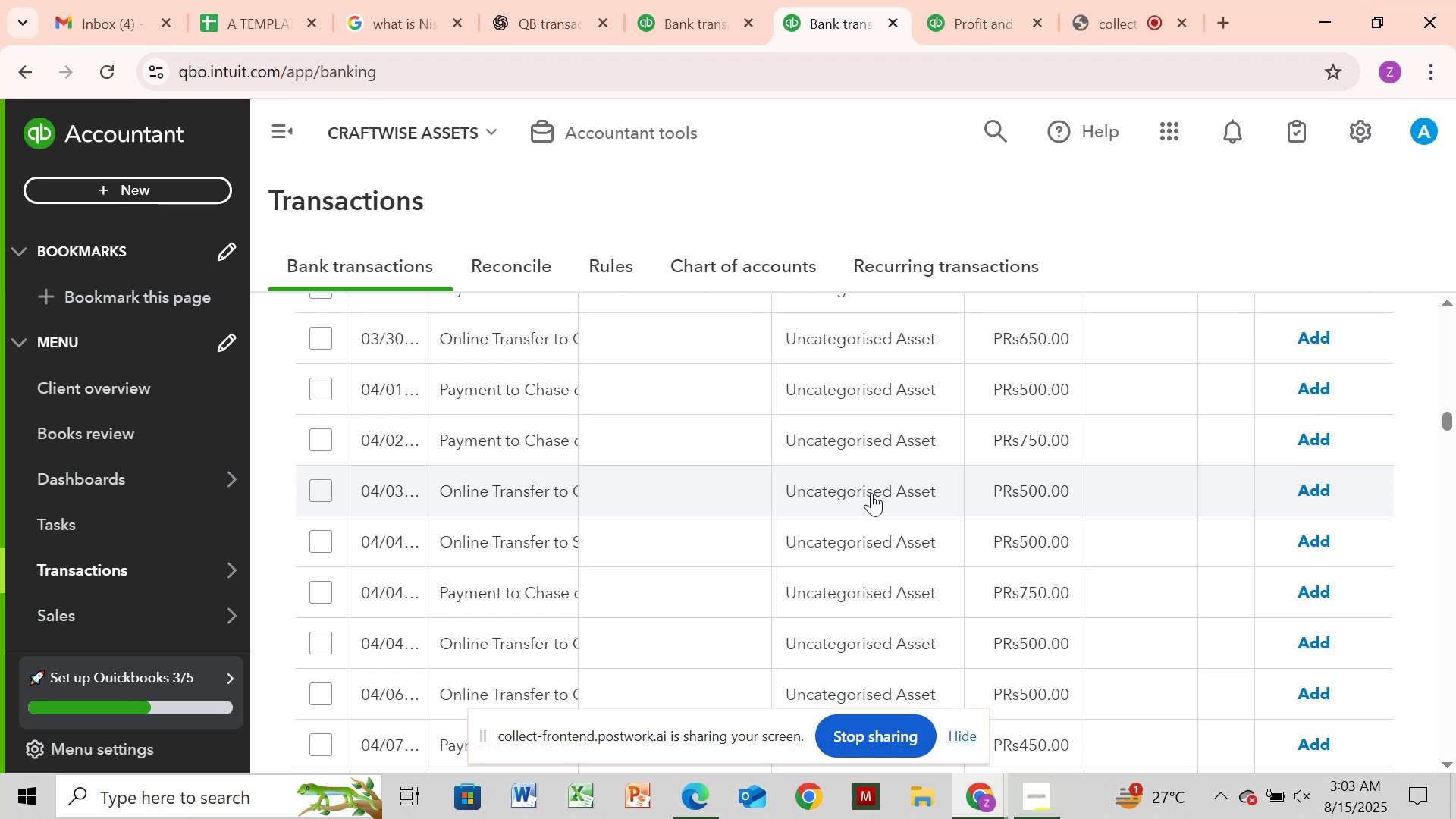 
wait(7.53)
 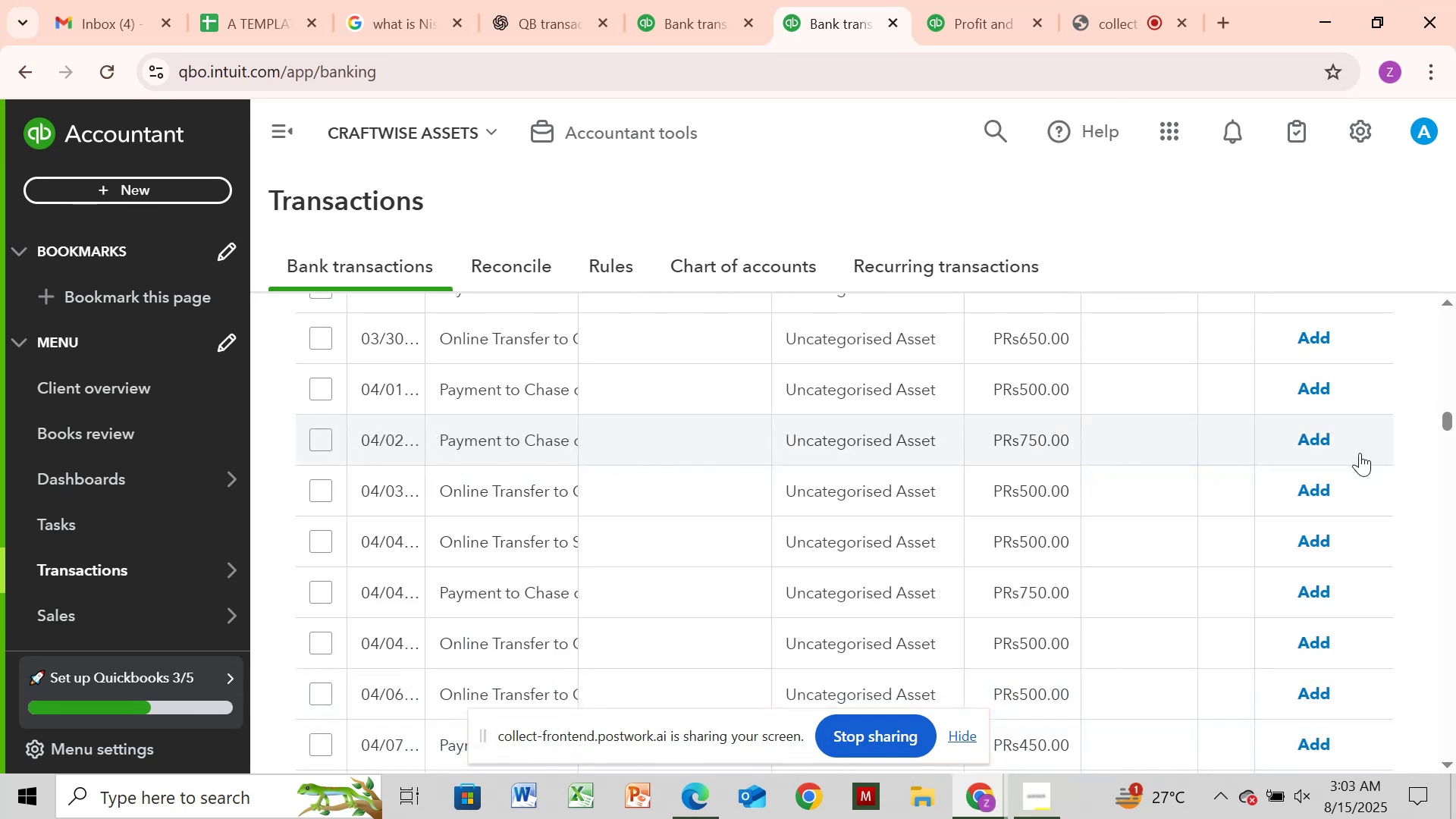 
left_click([876, 450])
 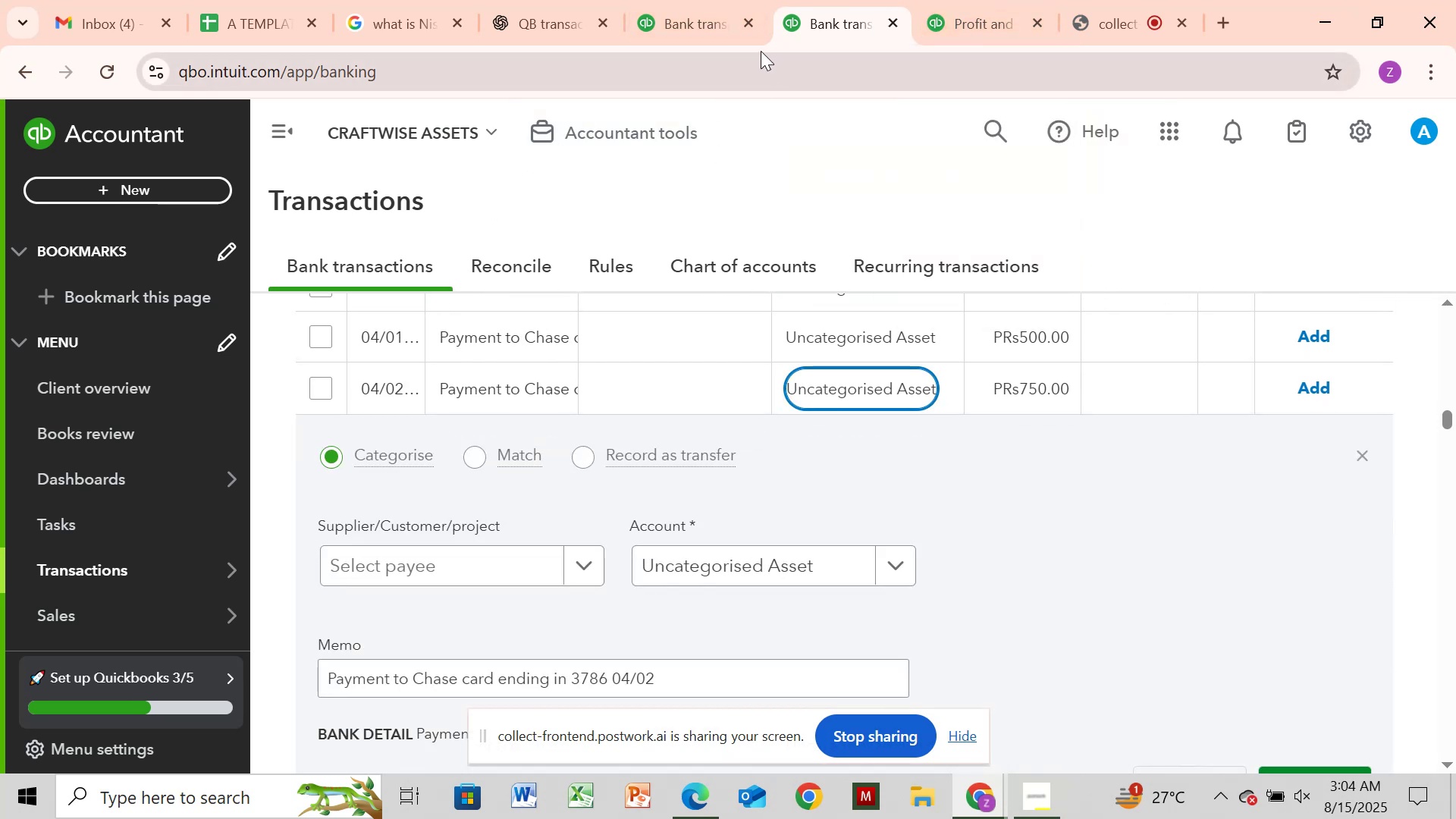 
left_click([679, 23])
 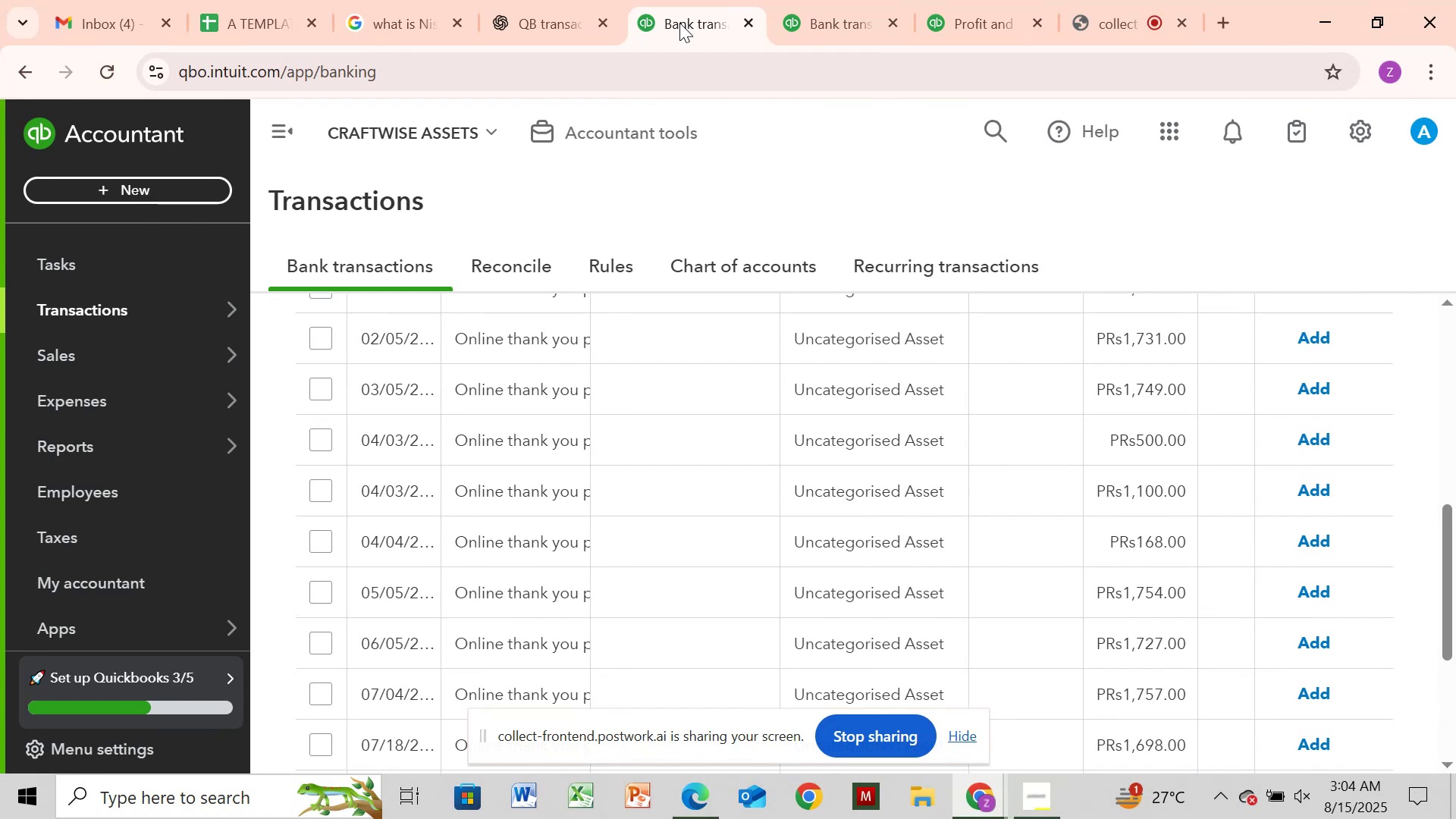 
wait(7.65)
 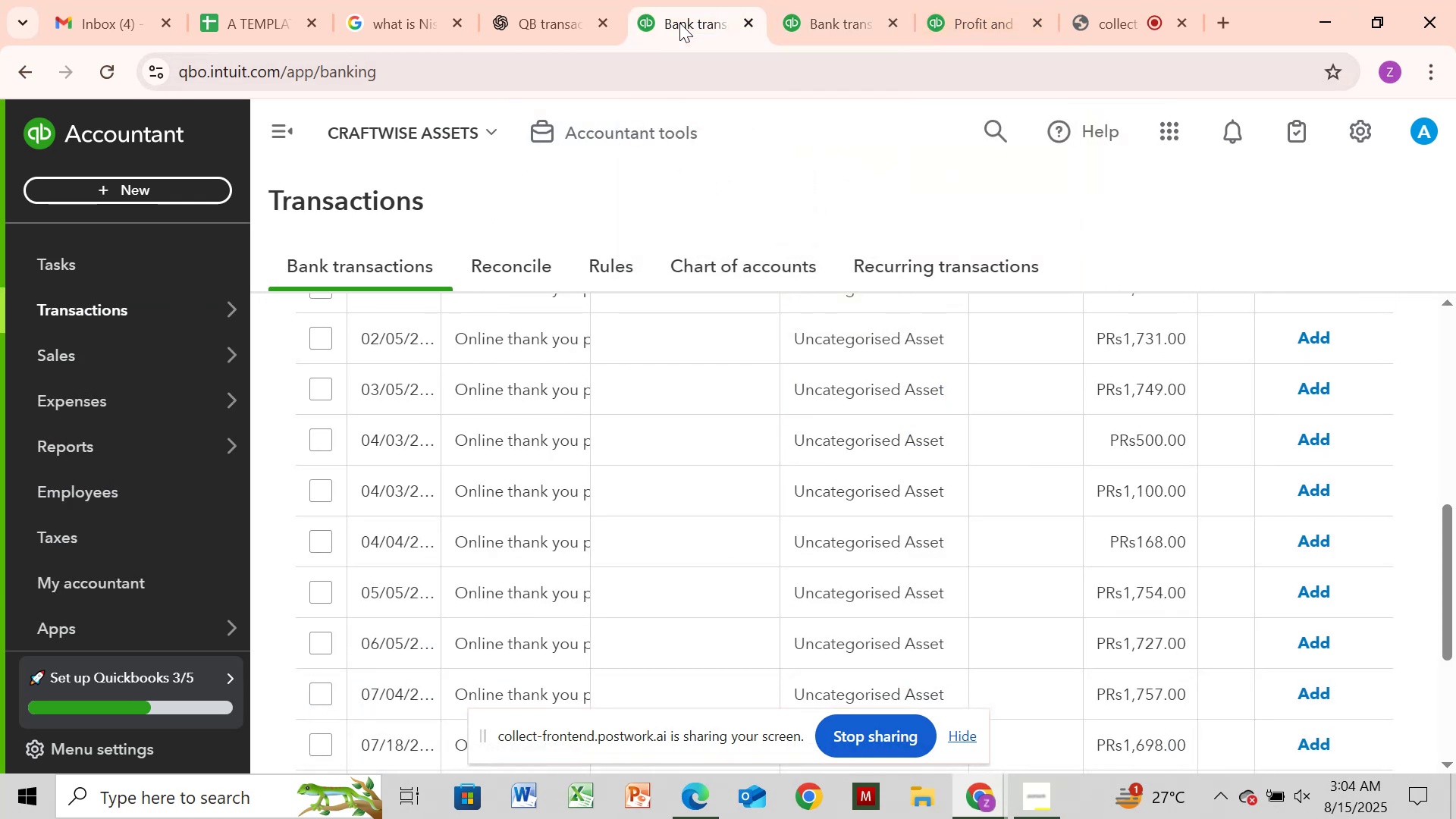 
left_click([841, 13])
 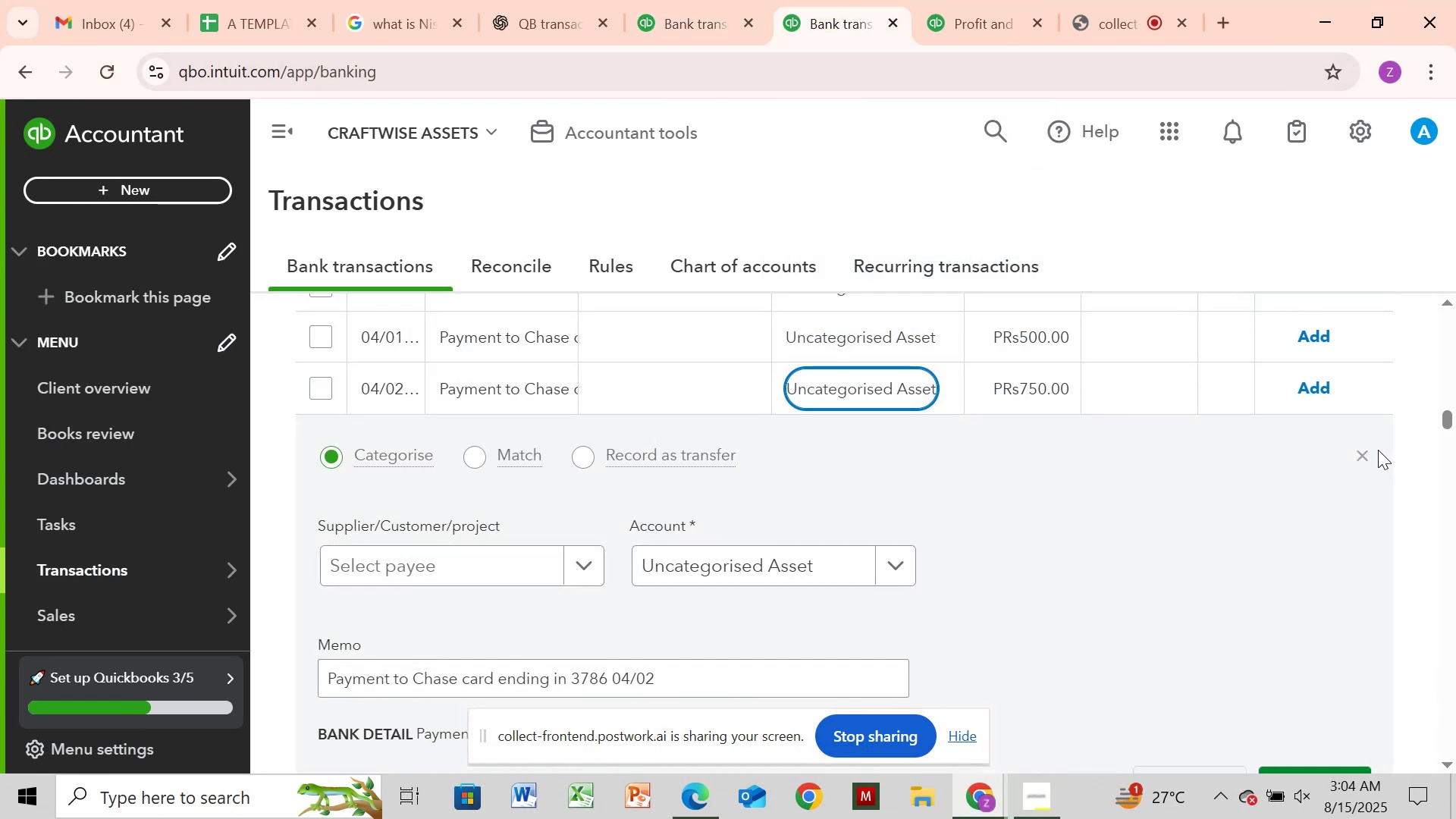 
left_click([1366, 459])
 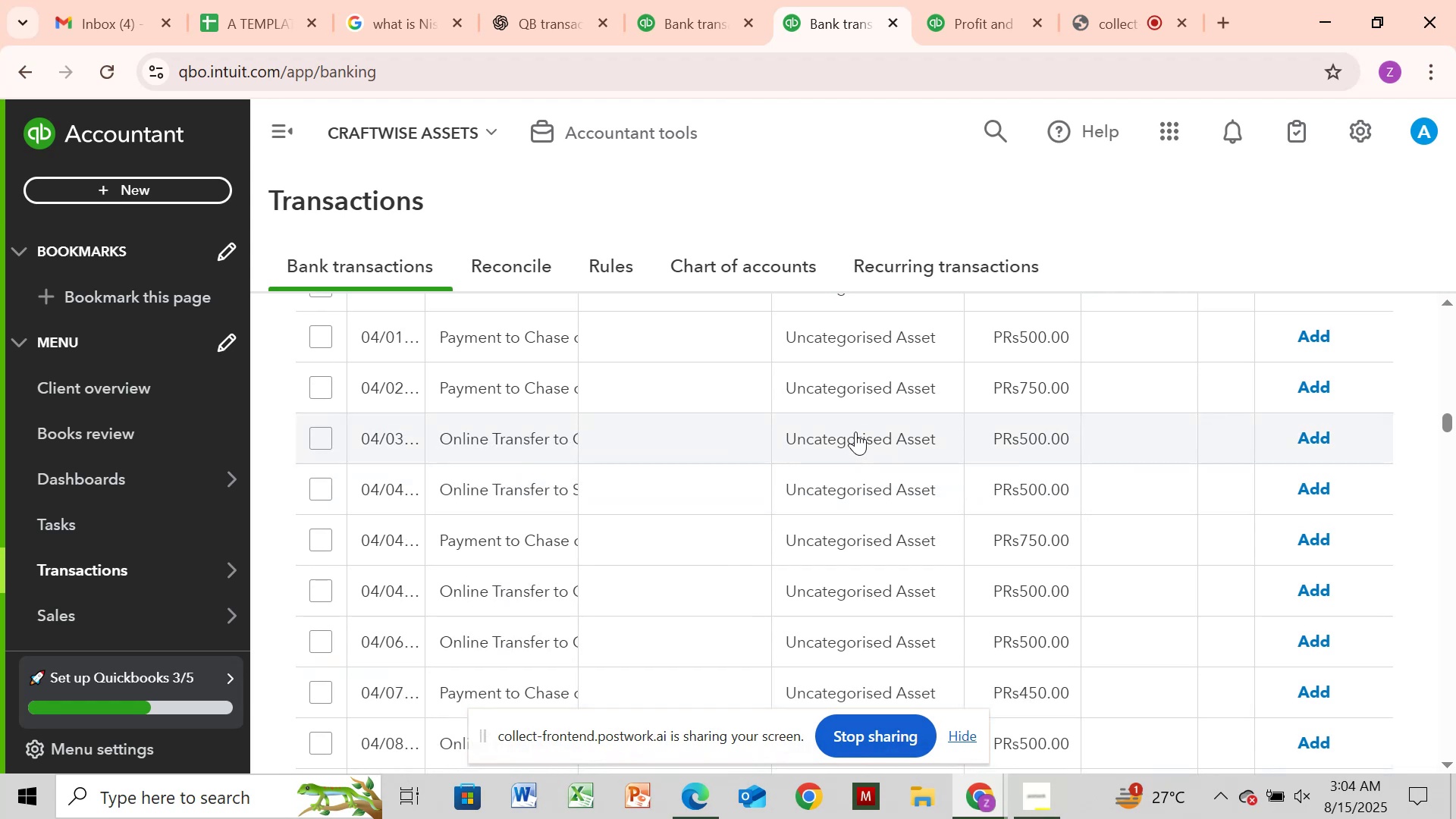 
wait(7.41)
 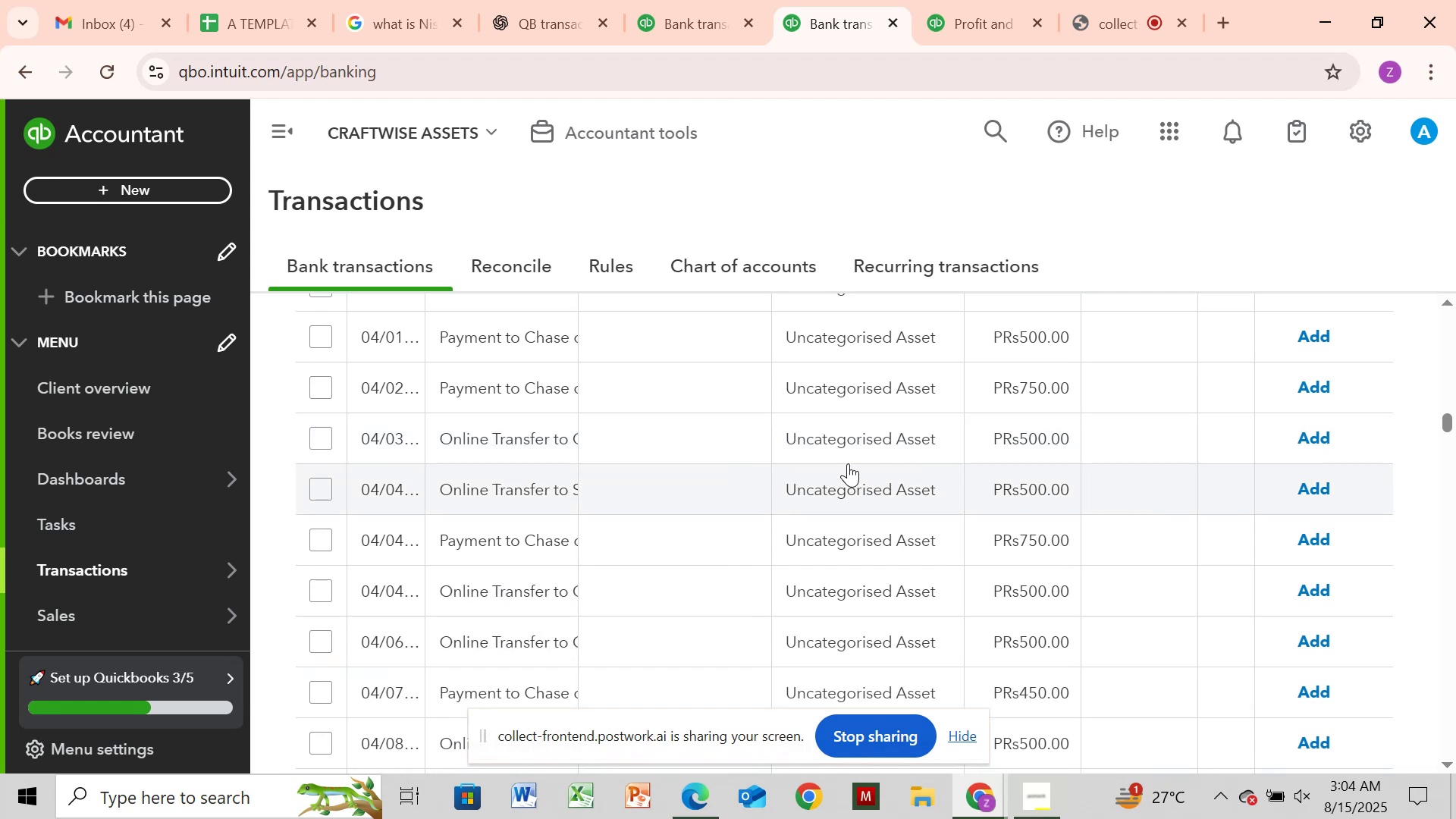 
left_click([855, 431])
 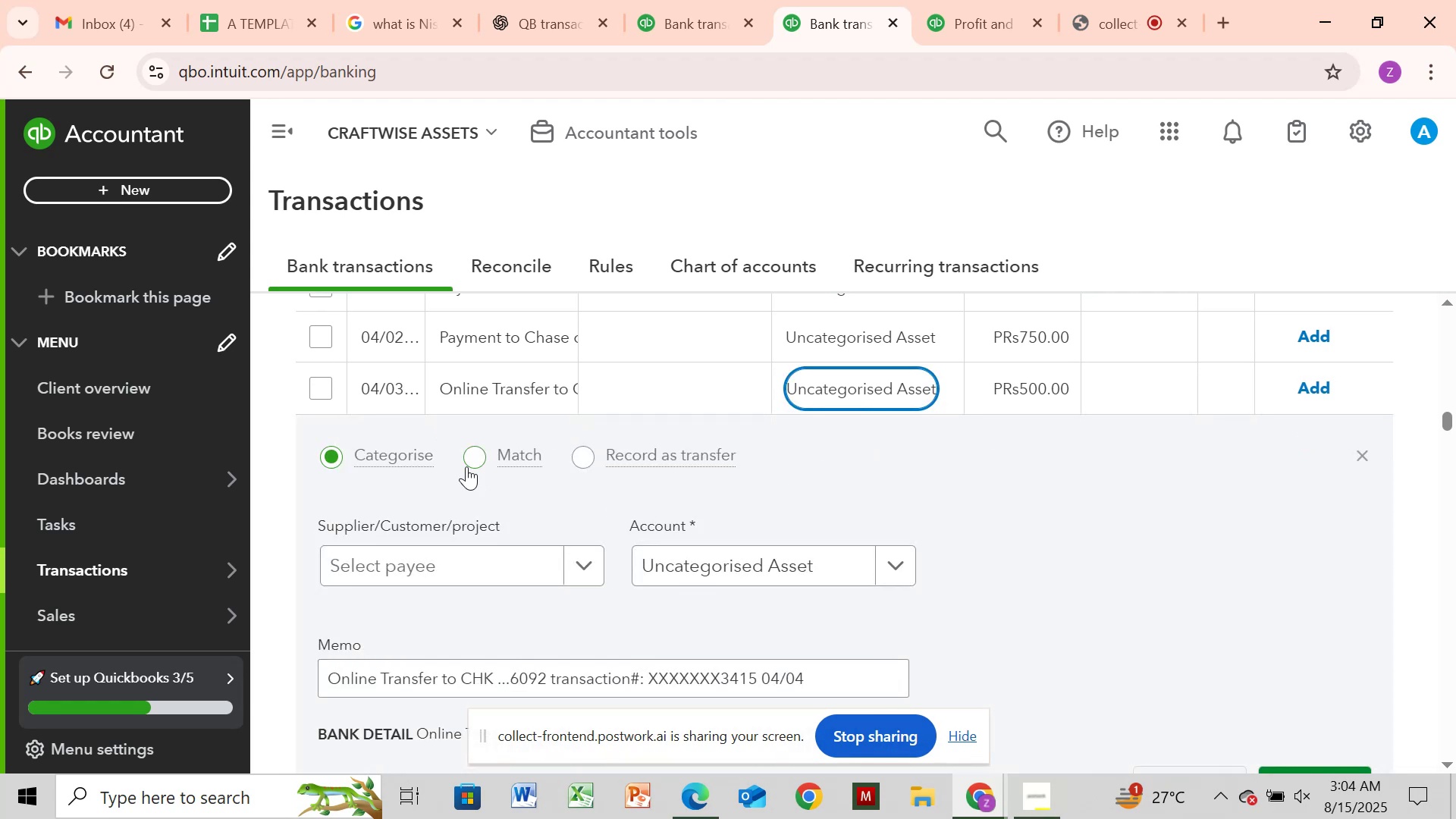 
left_click([475, 457])
 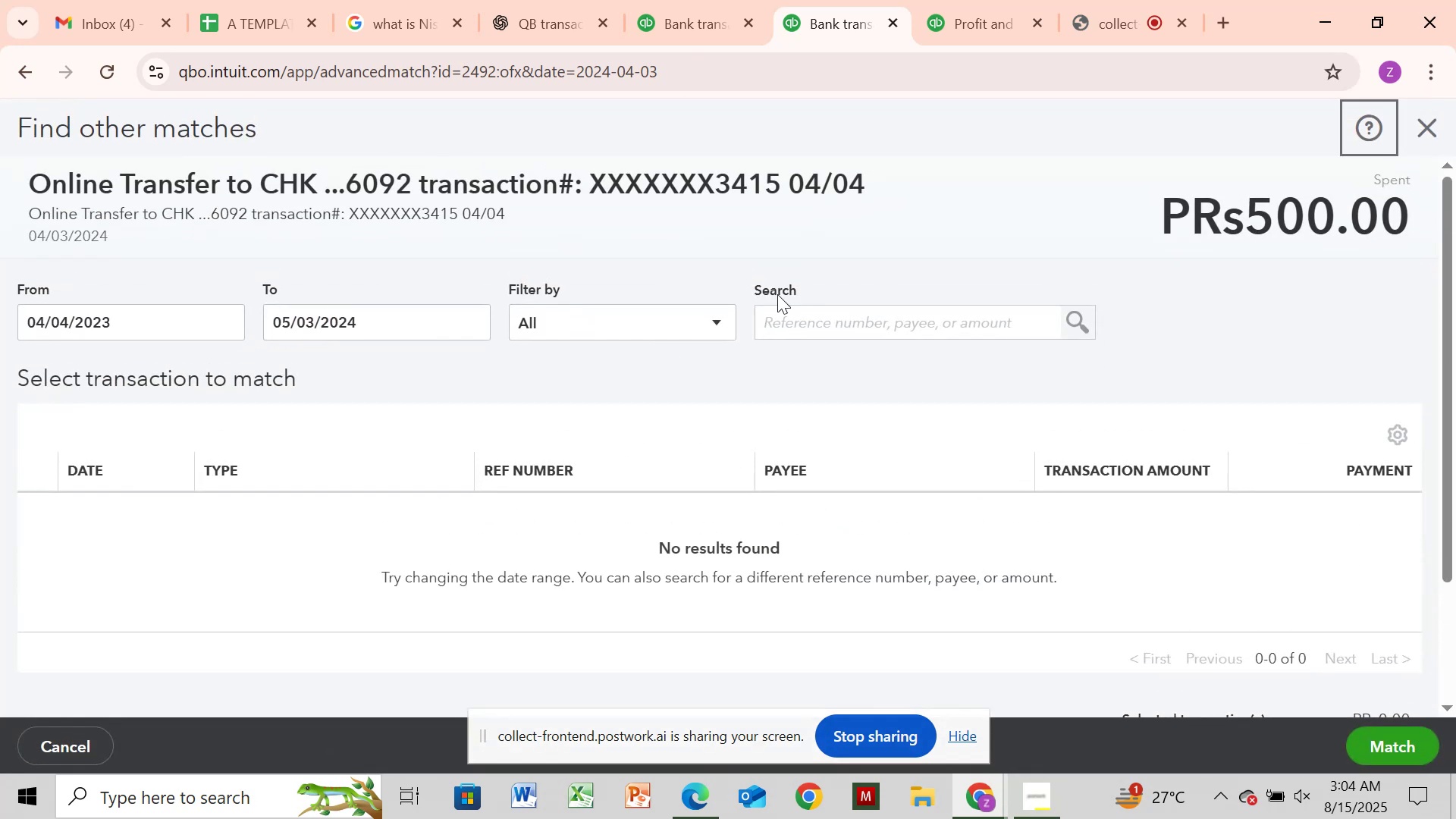 
wait(11.1)
 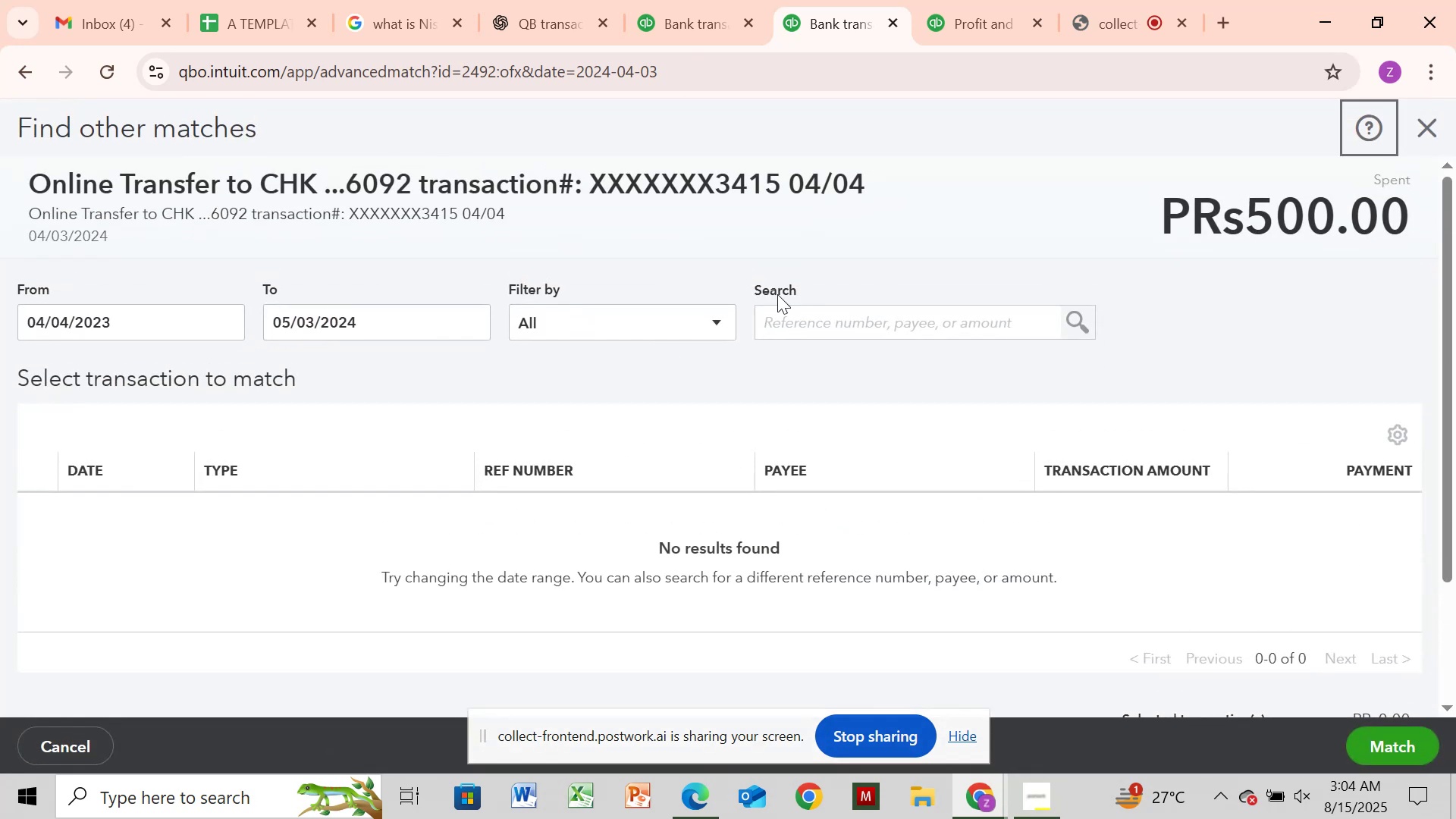 
left_click([1437, 115])
 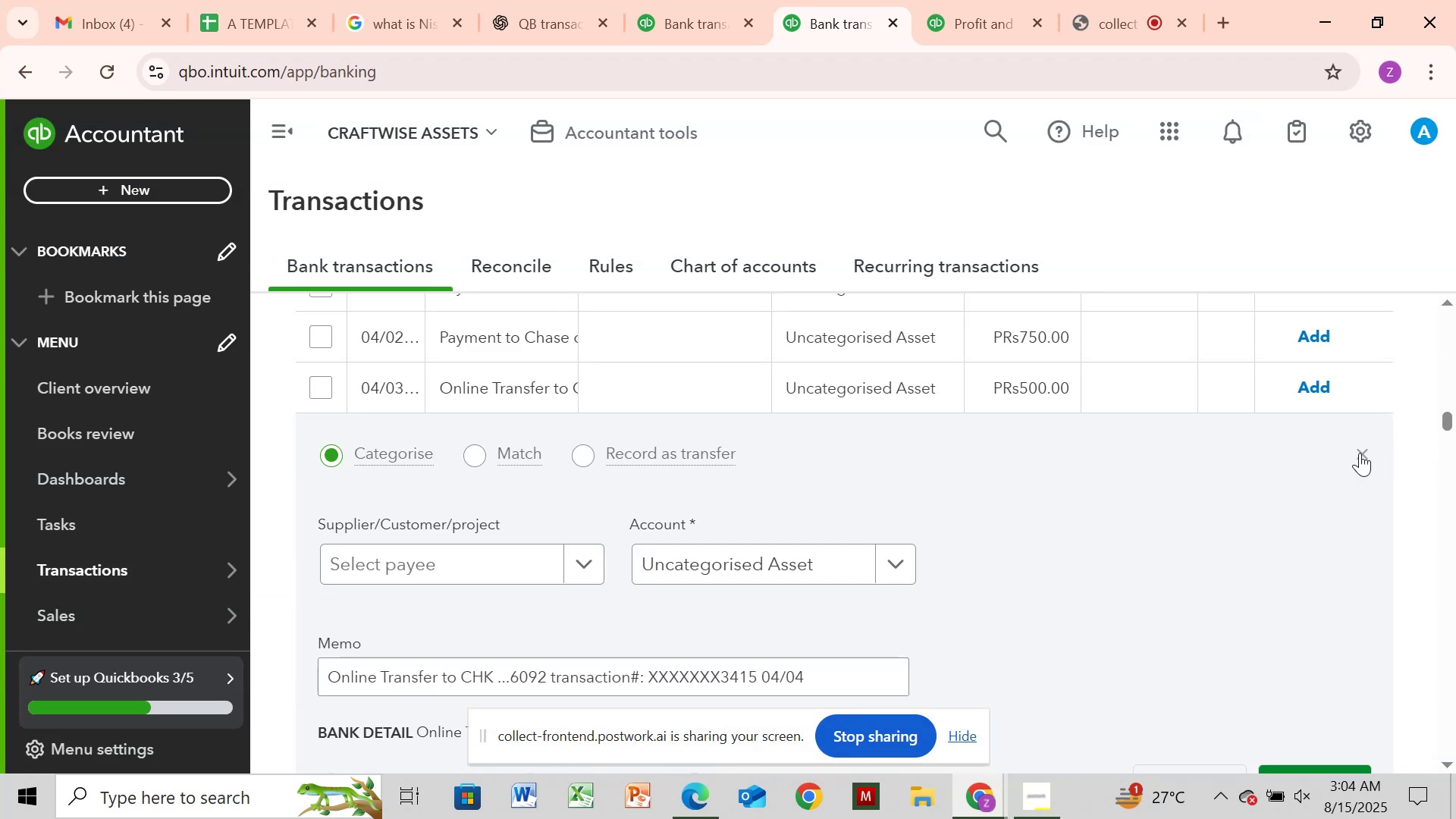 
left_click([1360, 453])
 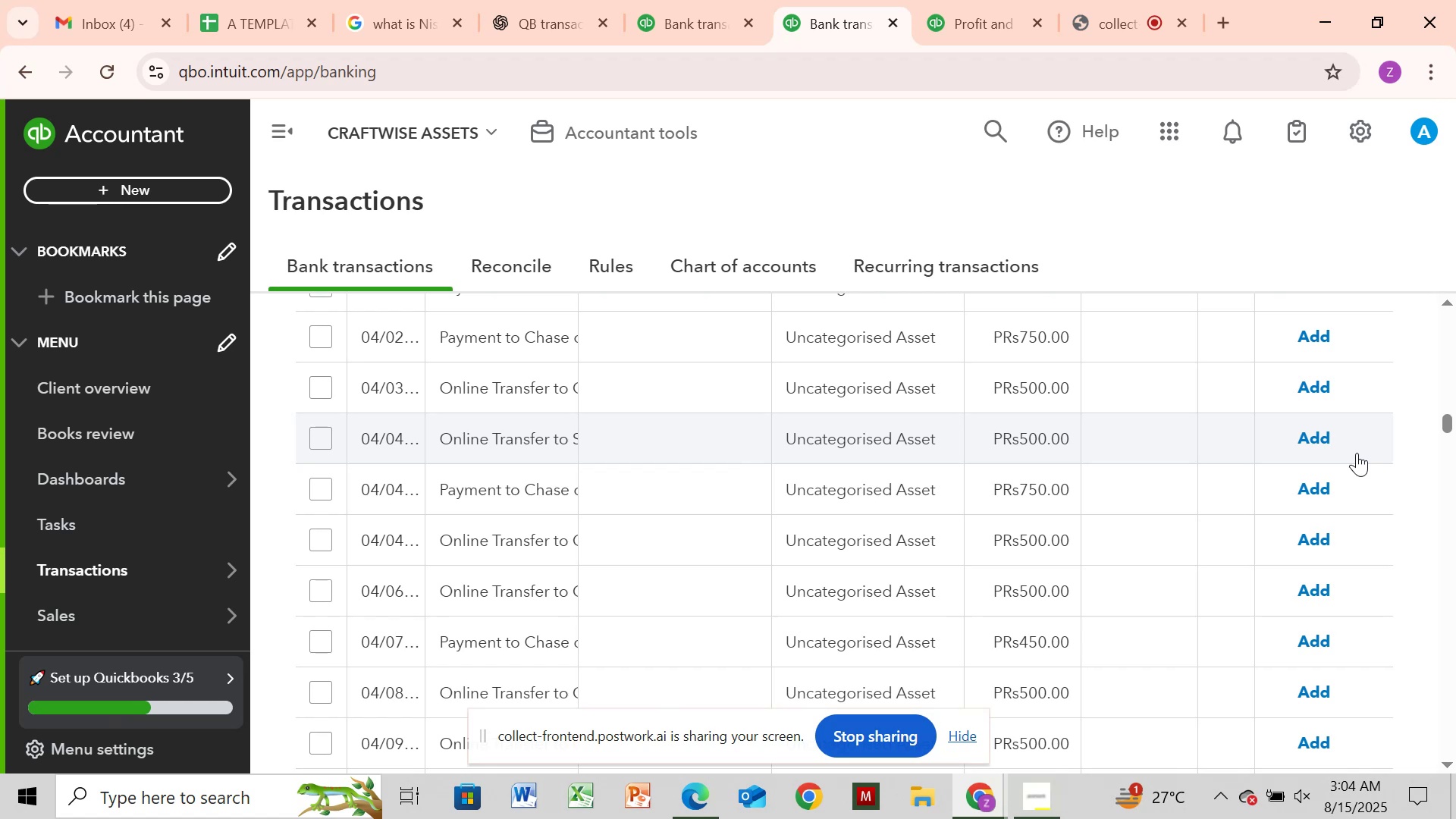 
wait(12.83)
 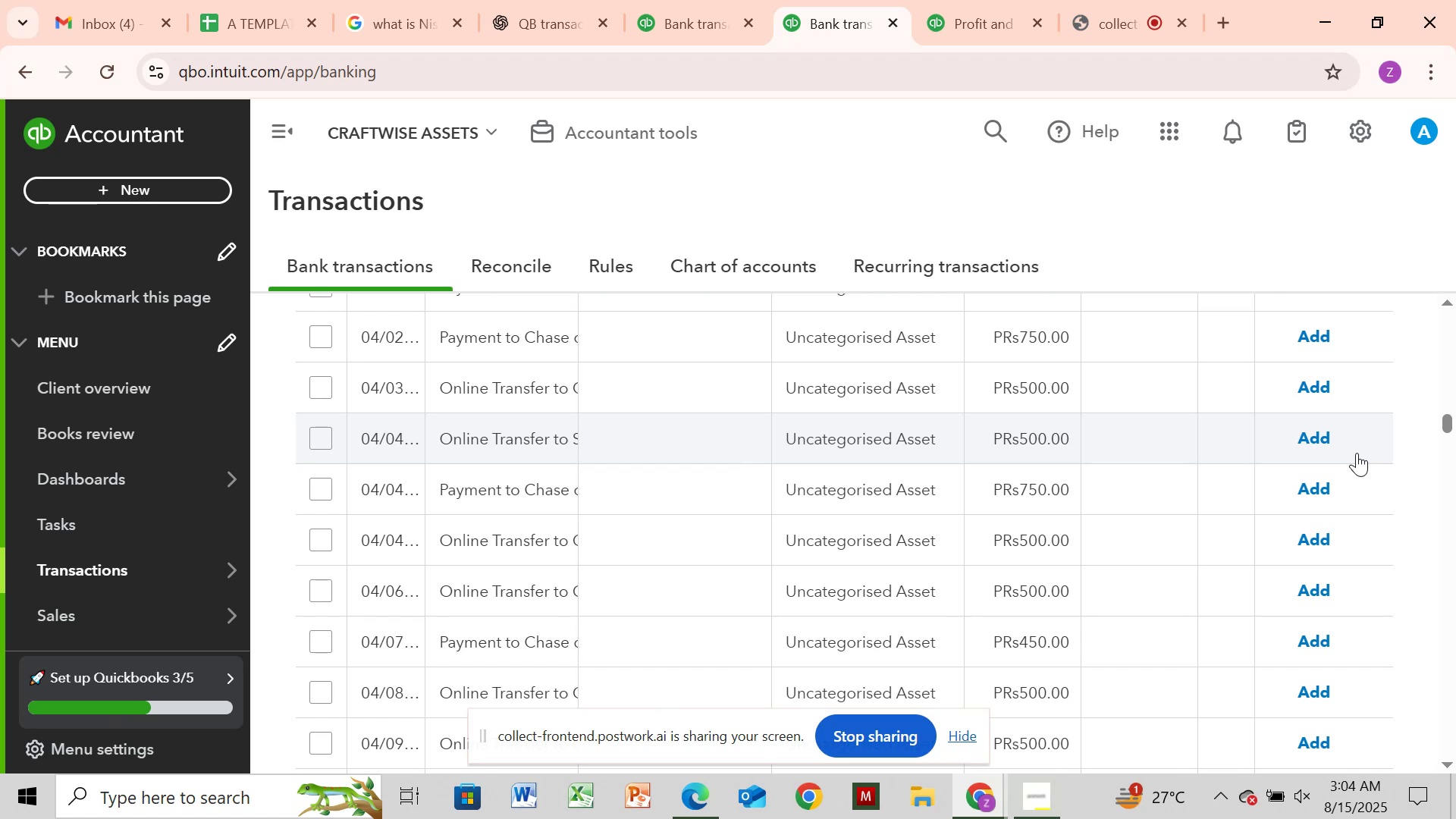 
left_click([860, 387])
 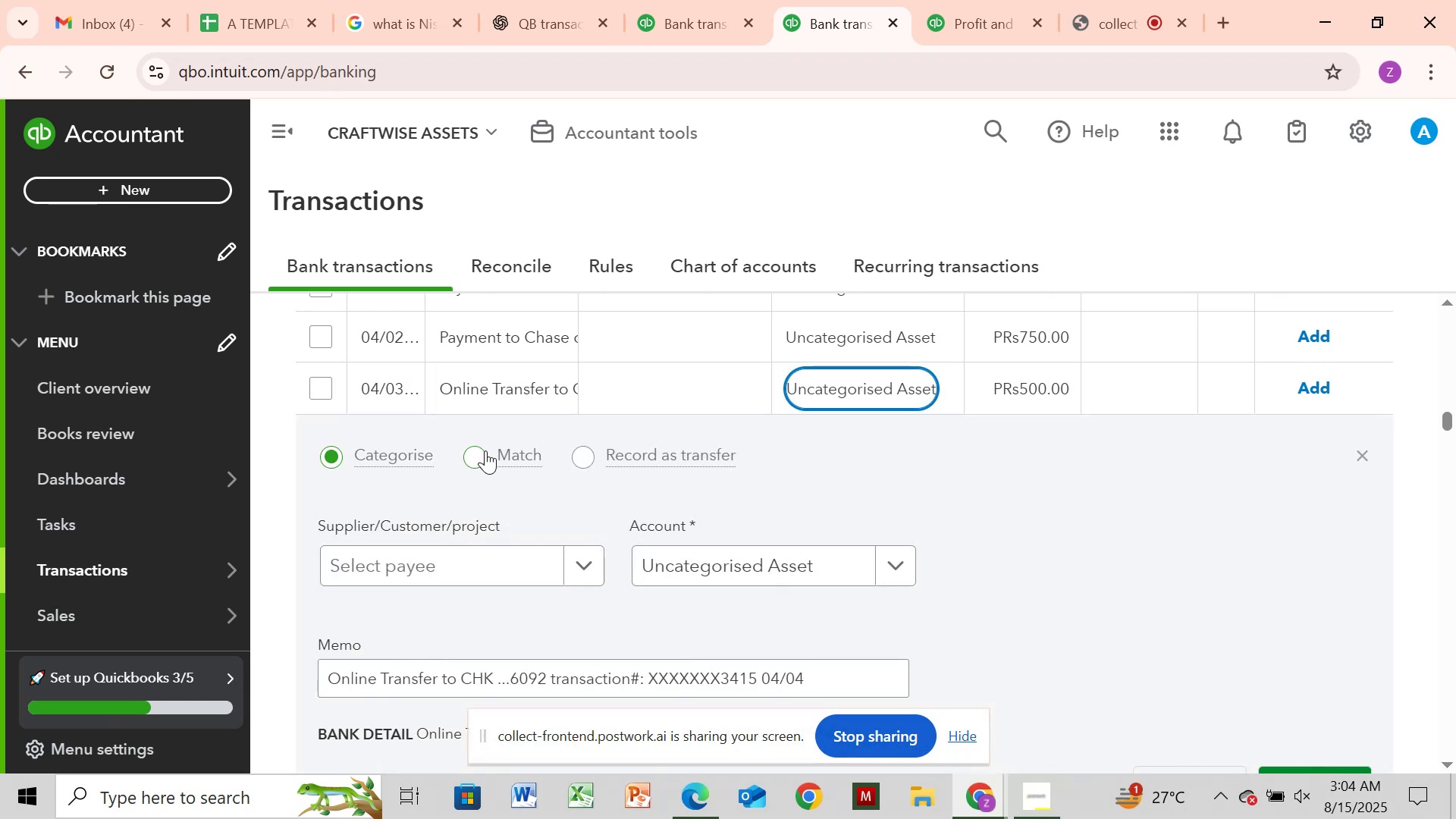 
left_click([485, 451])
 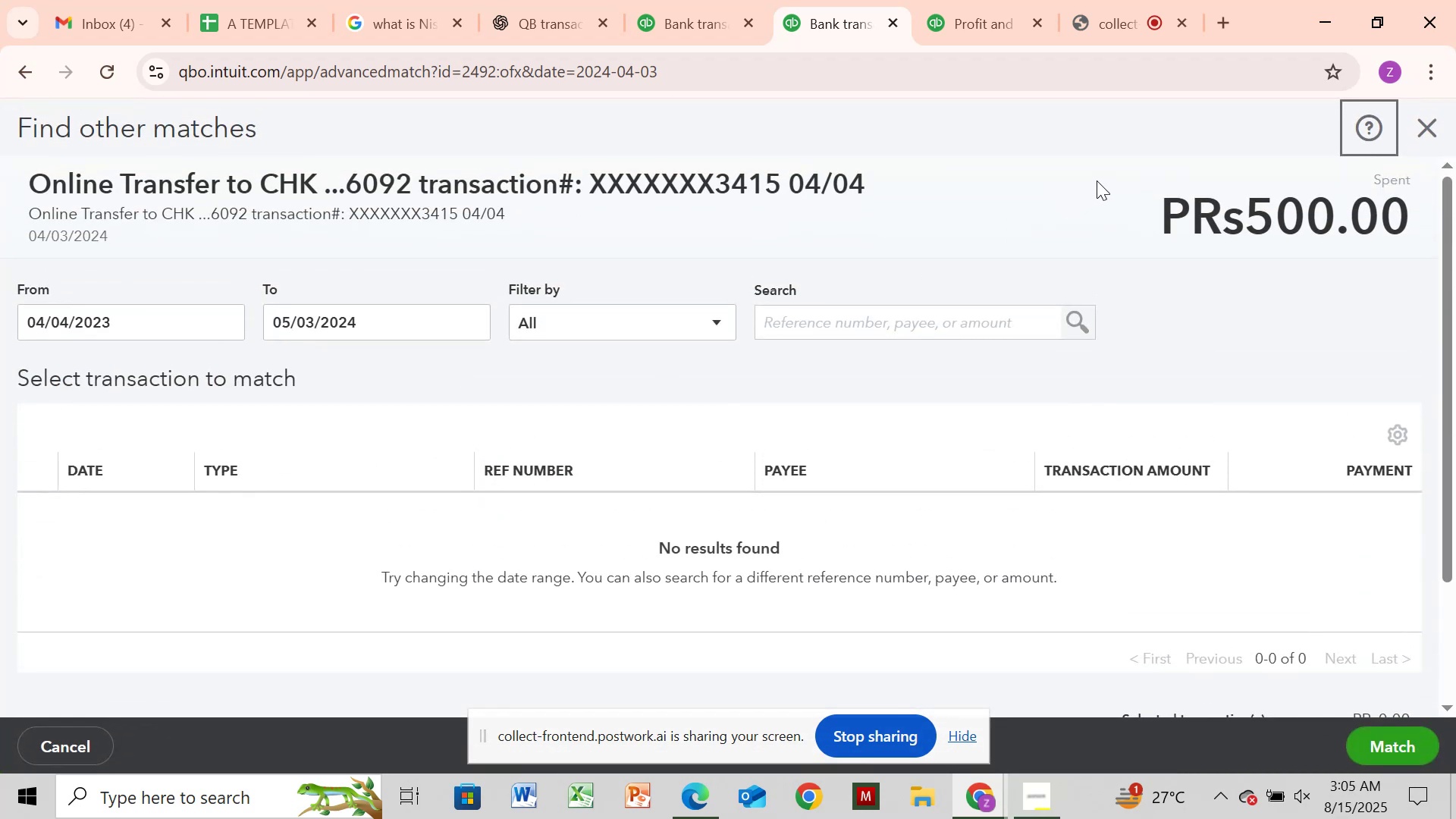 
mouse_move([1420, 138])
 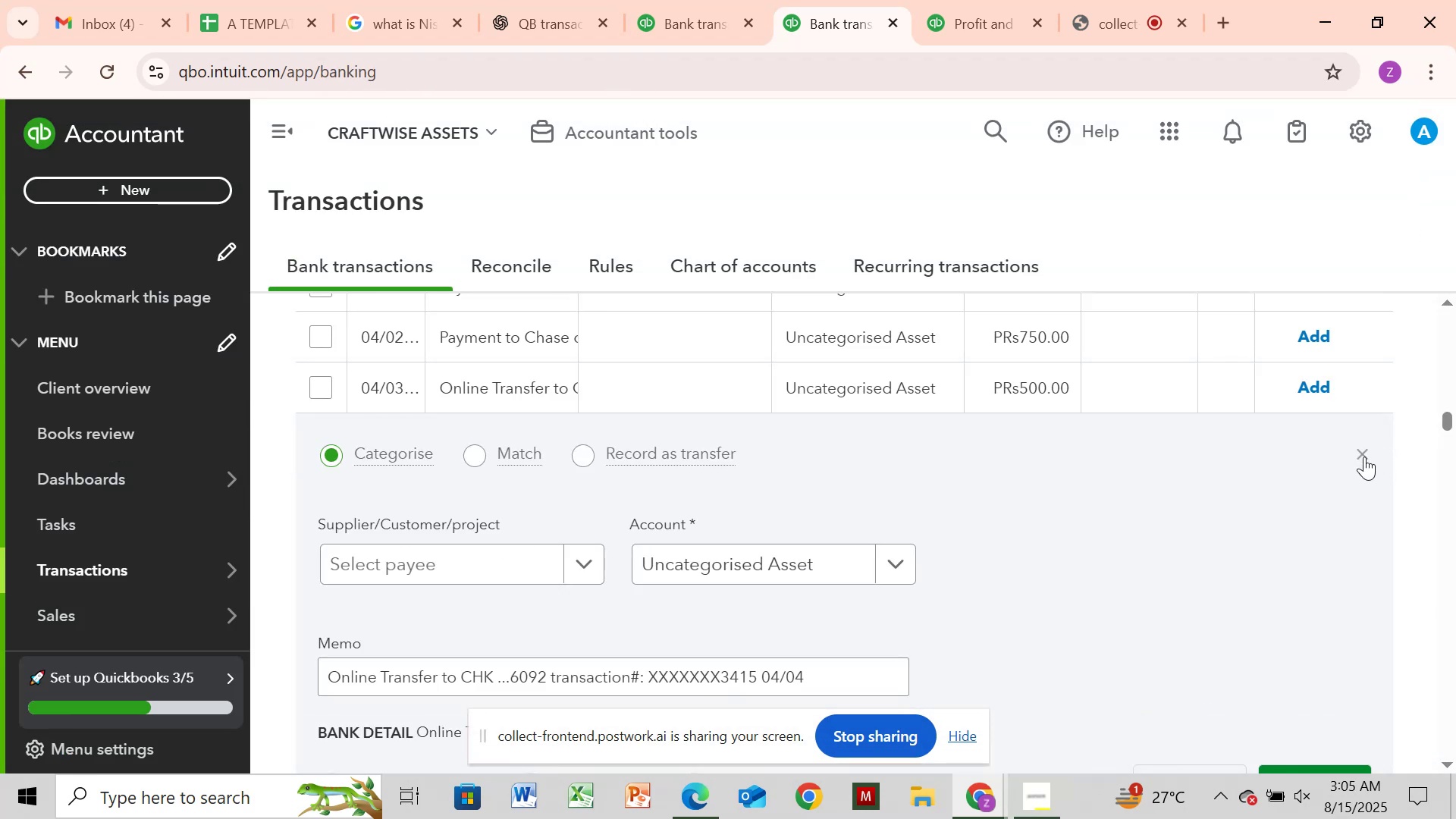 
left_click([1364, 457])
 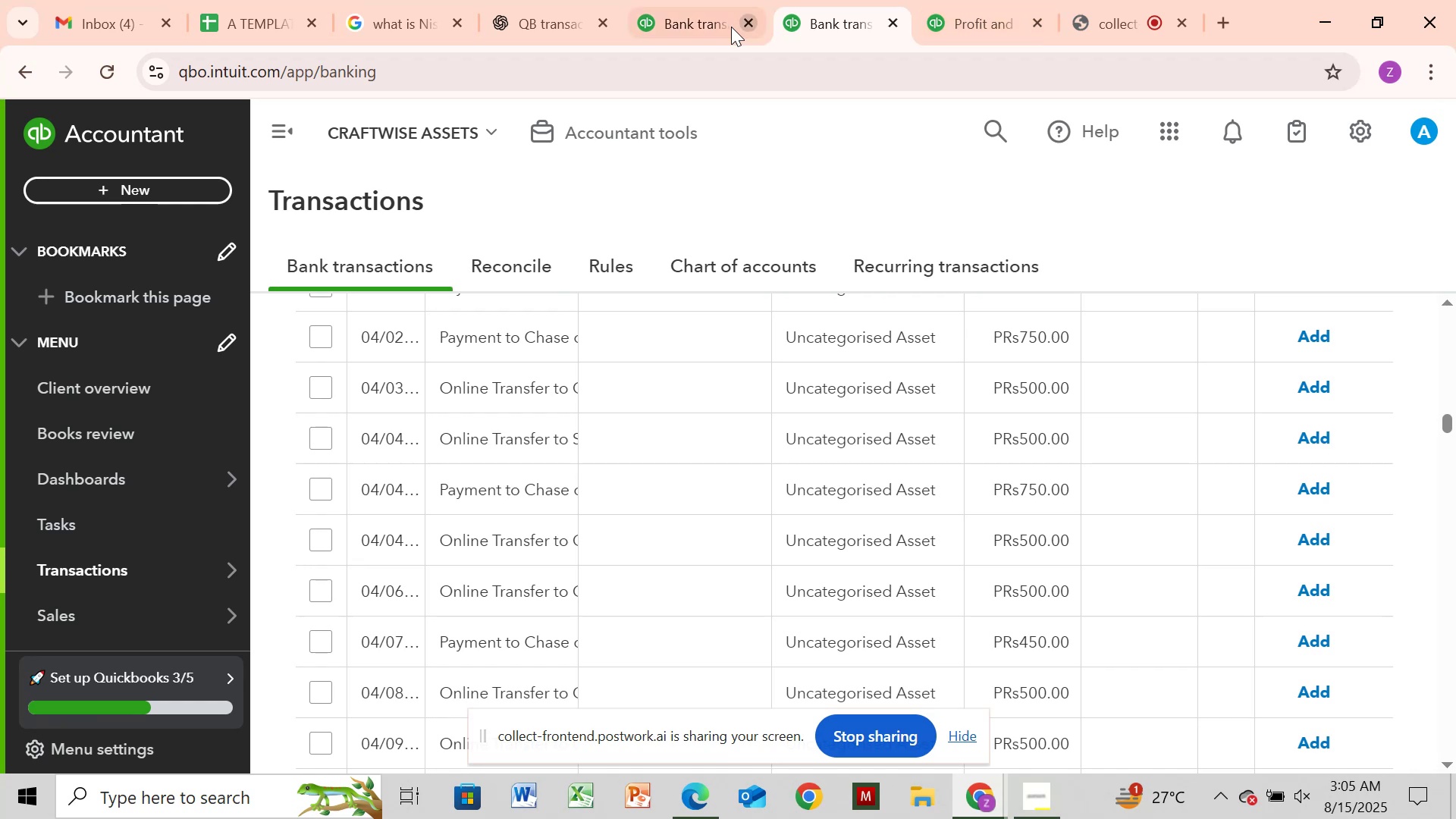 
left_click([688, 27])
 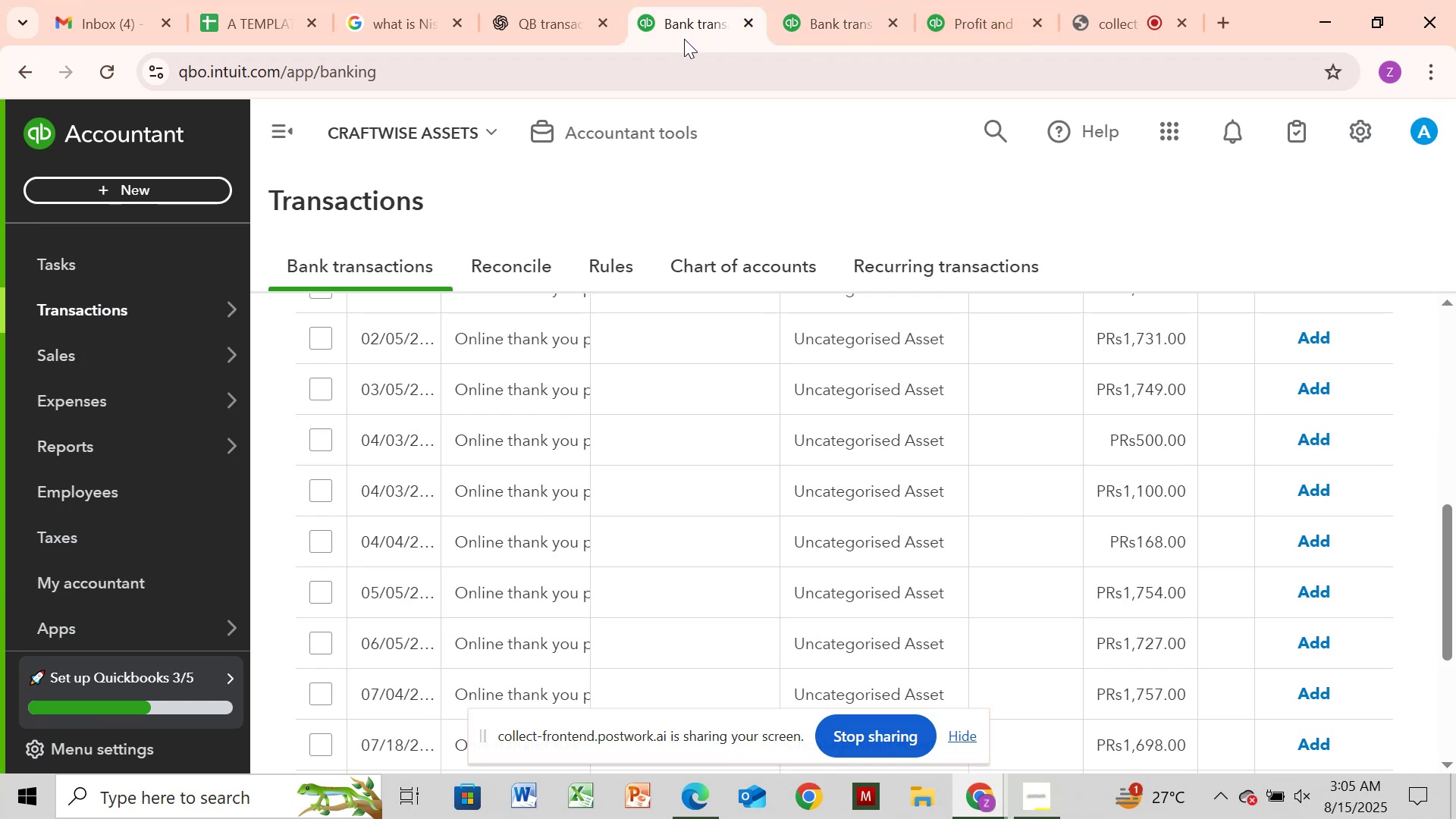 
wait(9.64)
 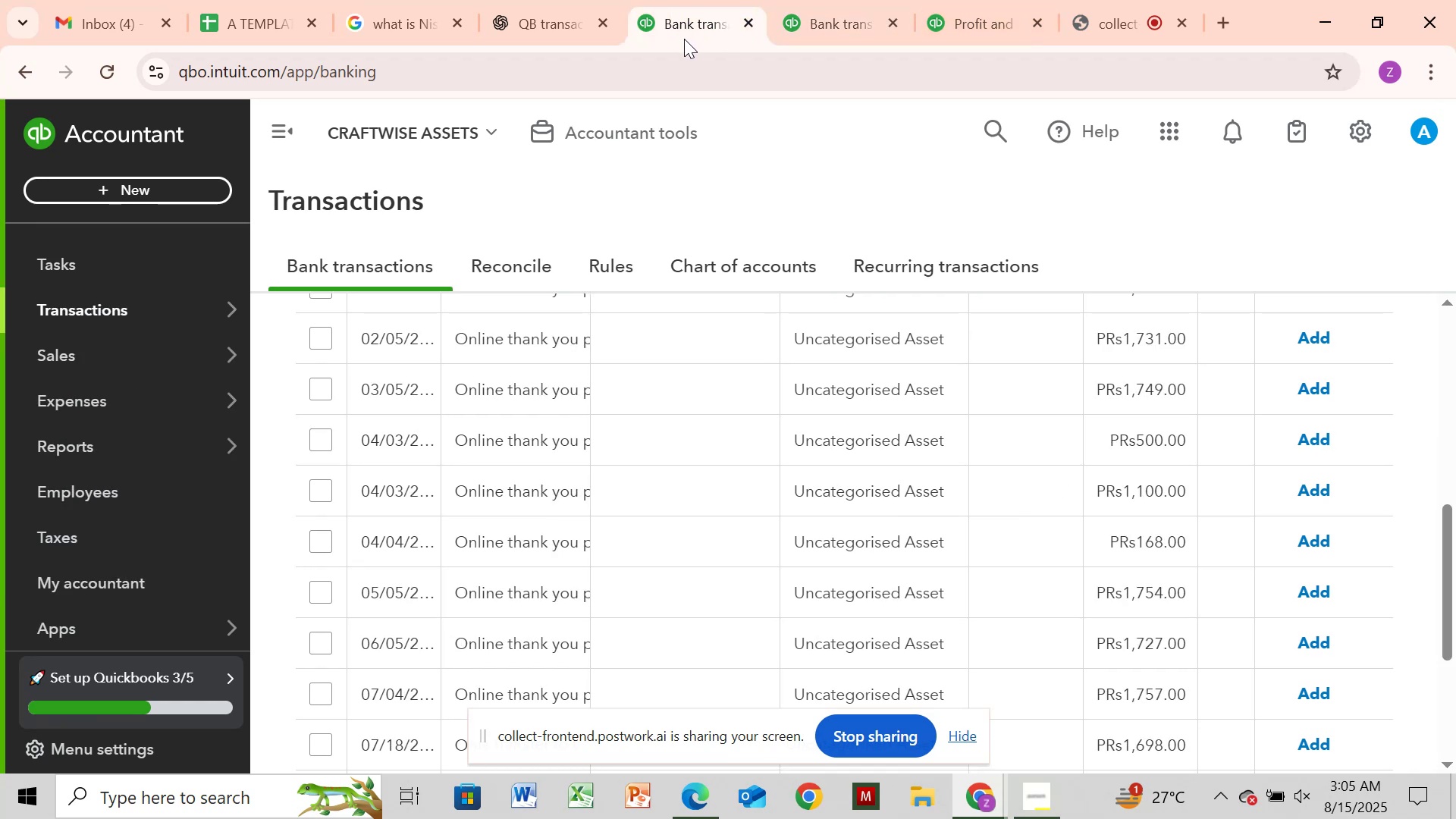 
left_click([803, 21])
 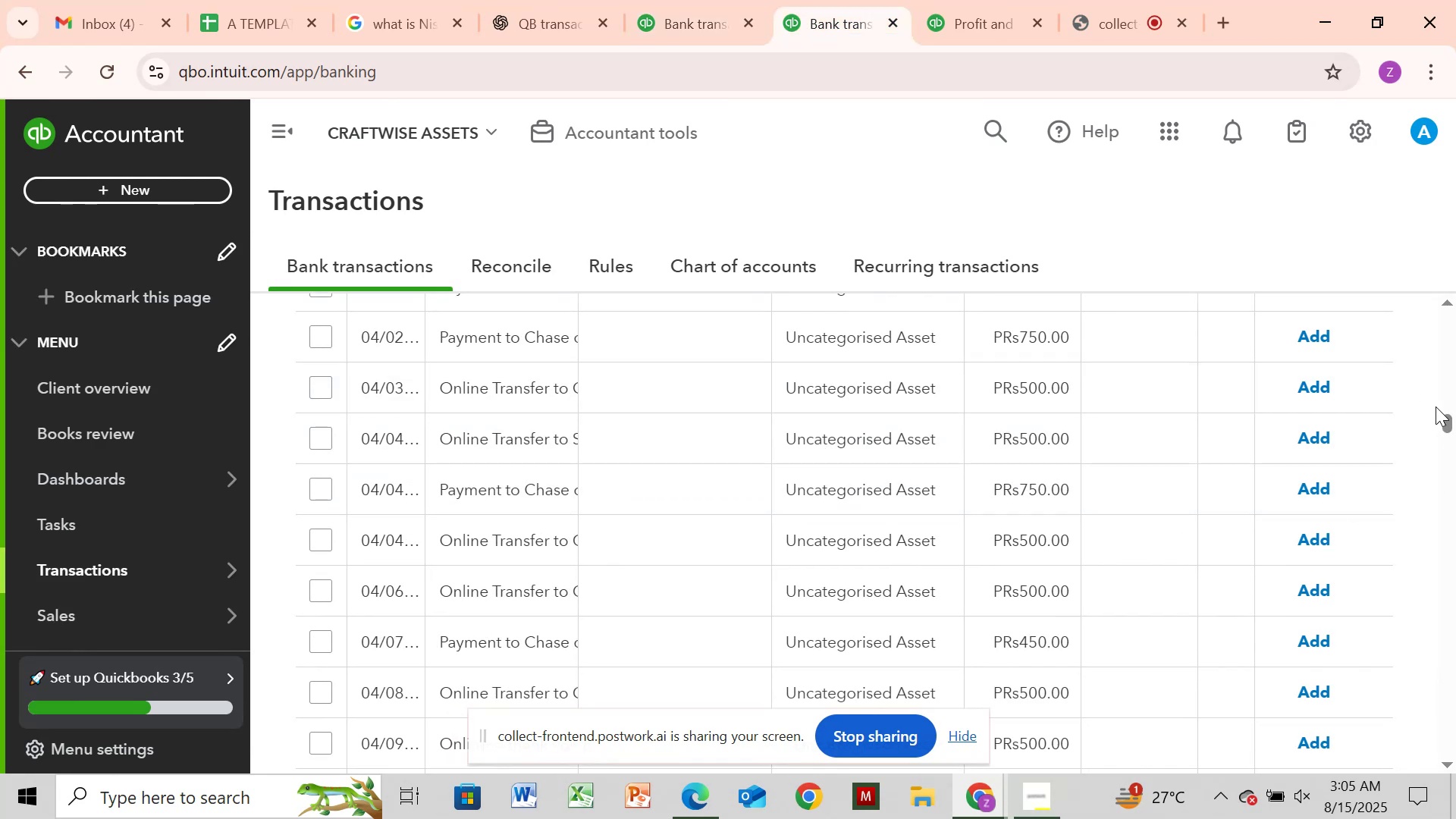 
left_click_drag(start_coordinate=[1443, 417], to_coordinate=[1455, 459])
 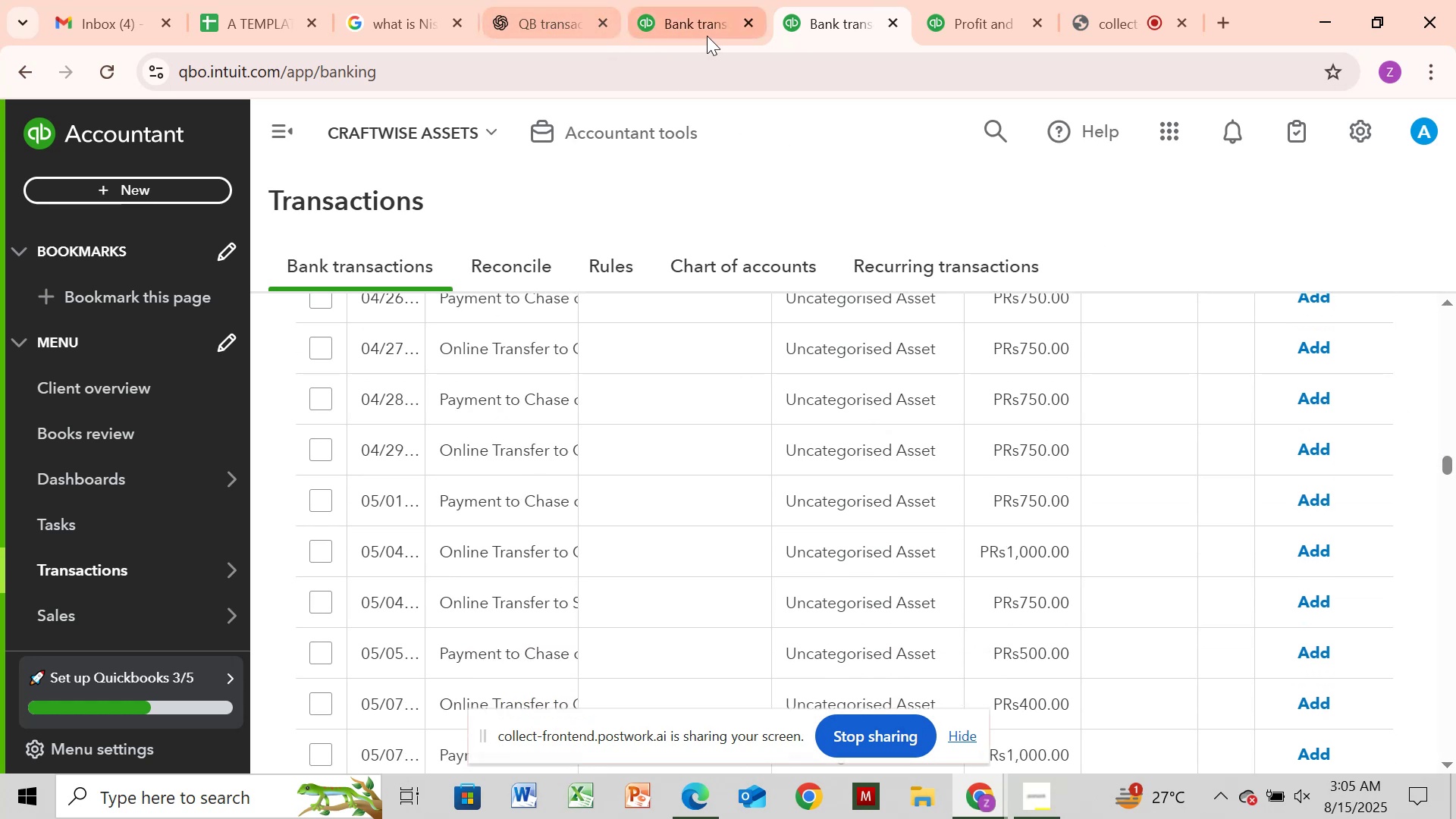 
mouse_move([699, 18])
 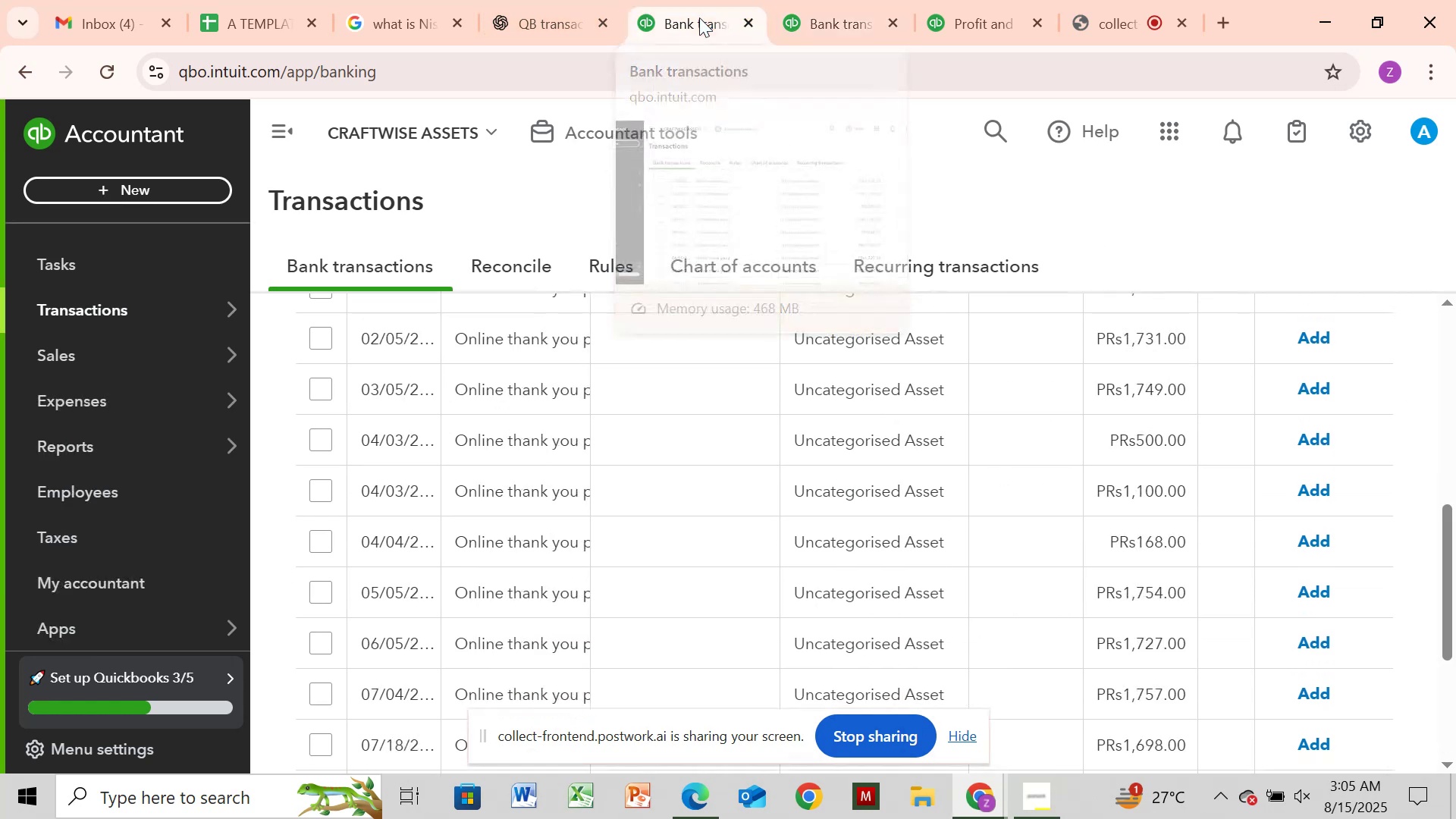 
left_click([699, 17])
 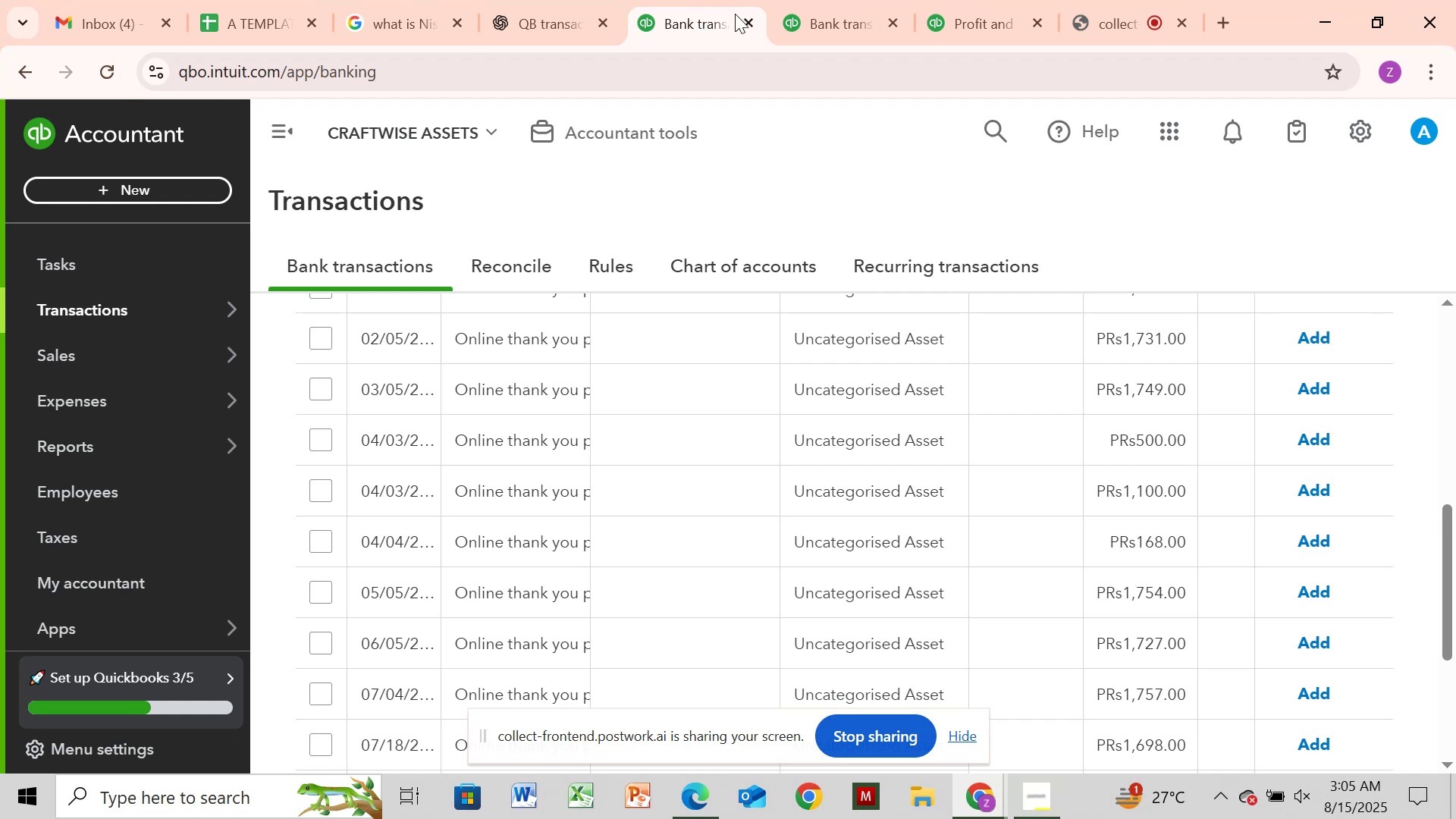 
left_click([811, 14])
 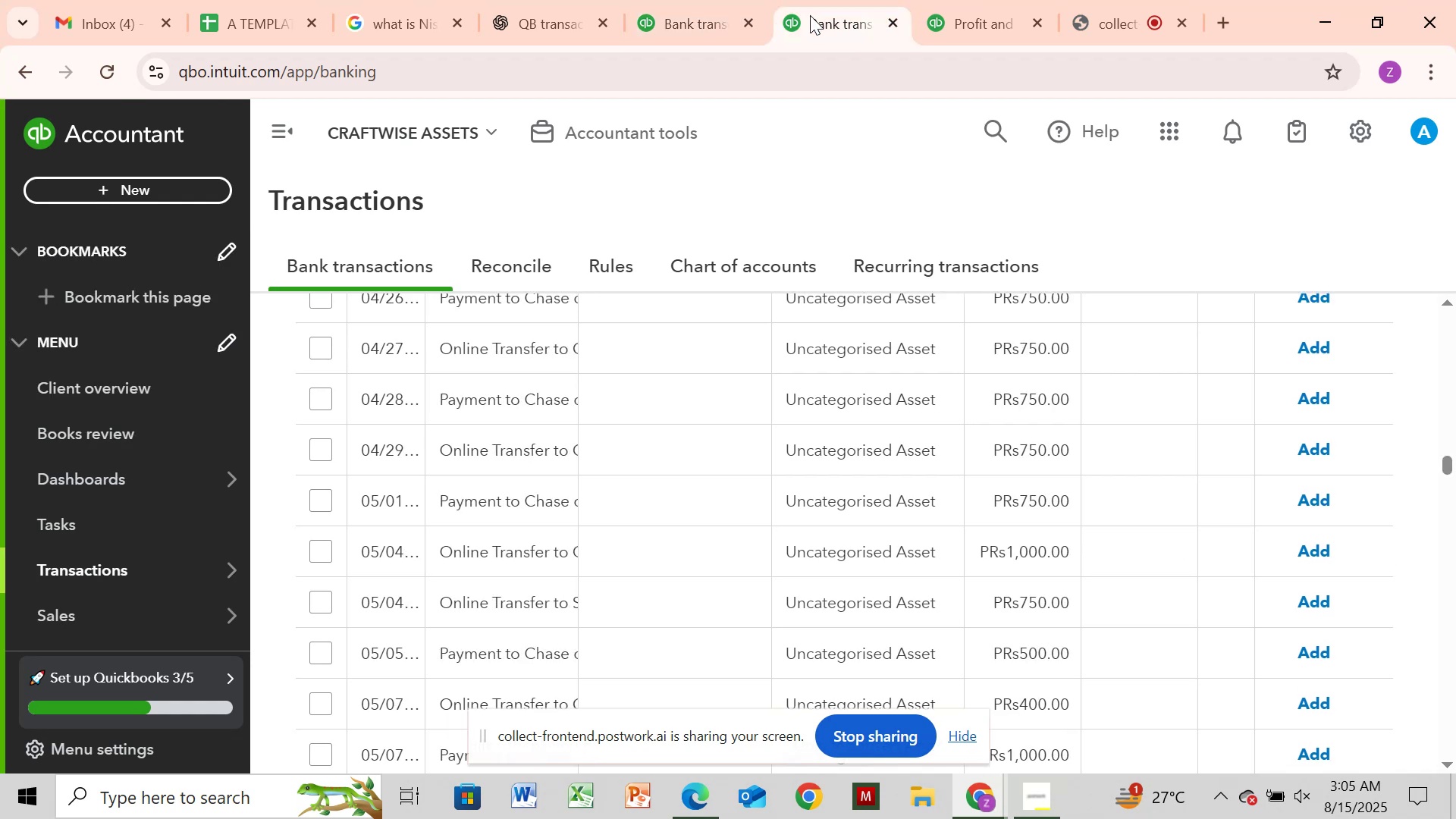 
wait(9.23)
 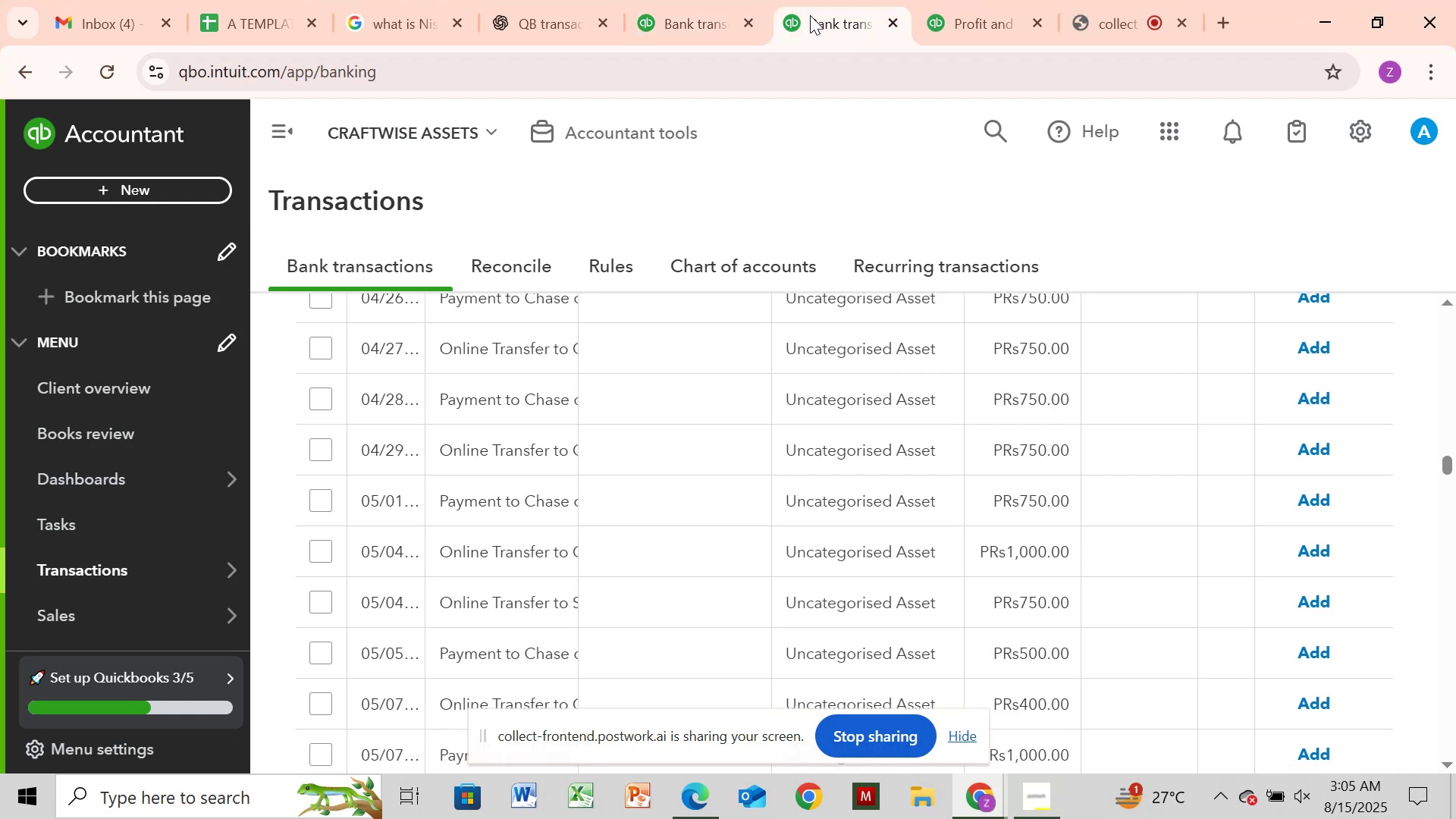 
mouse_move([902, 4])
 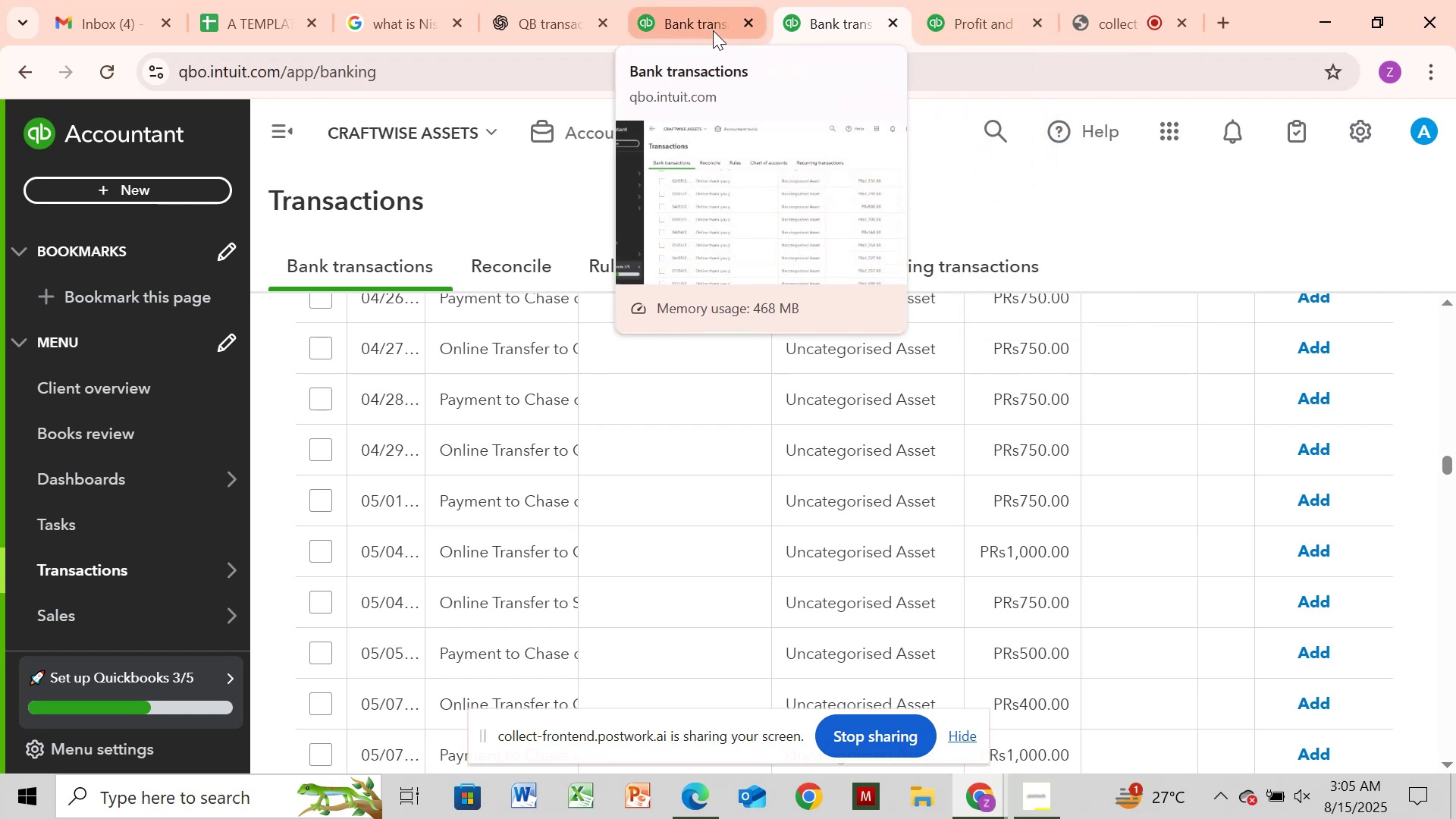 
left_click([713, 30])
 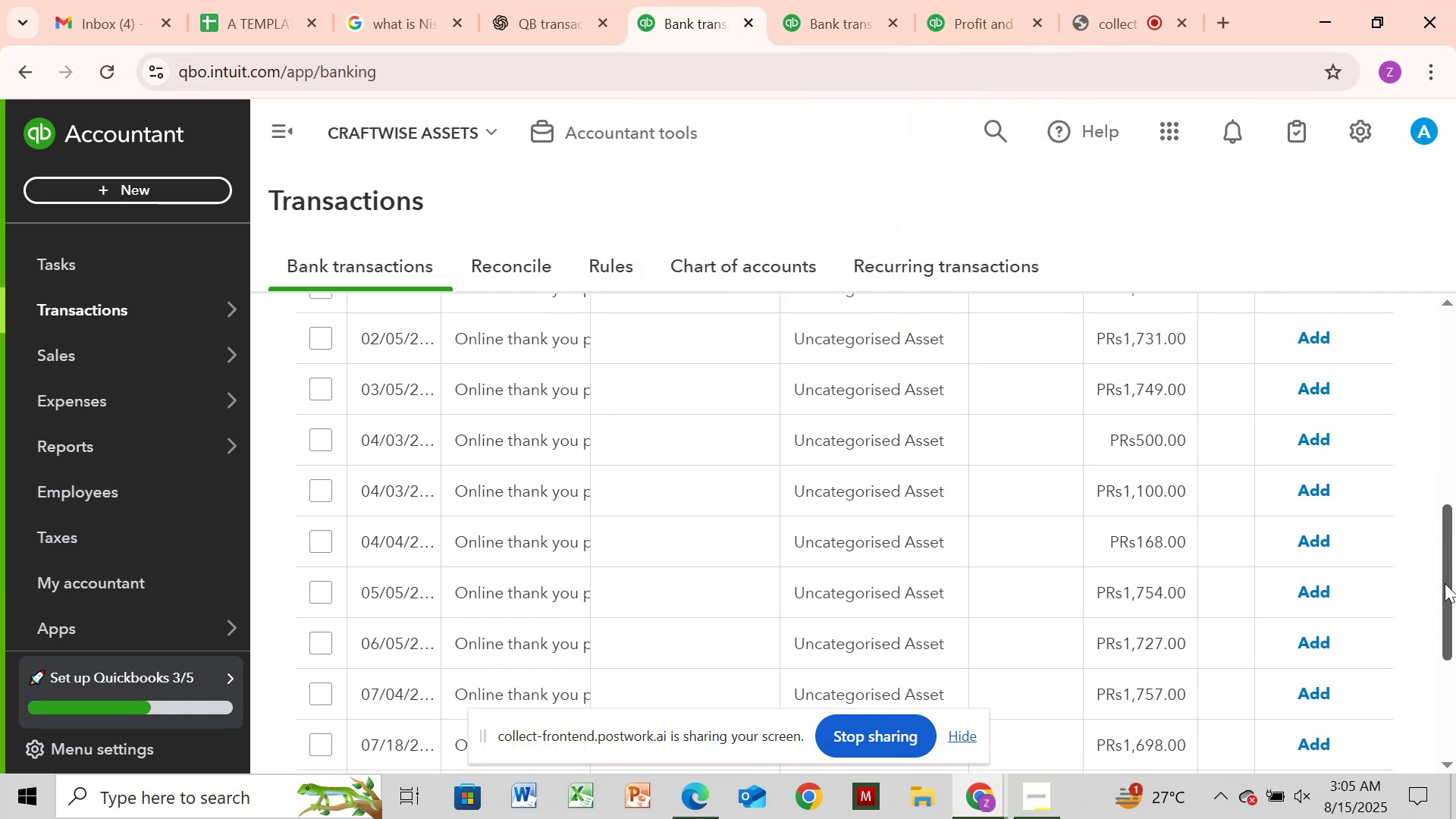 
wait(6.94)
 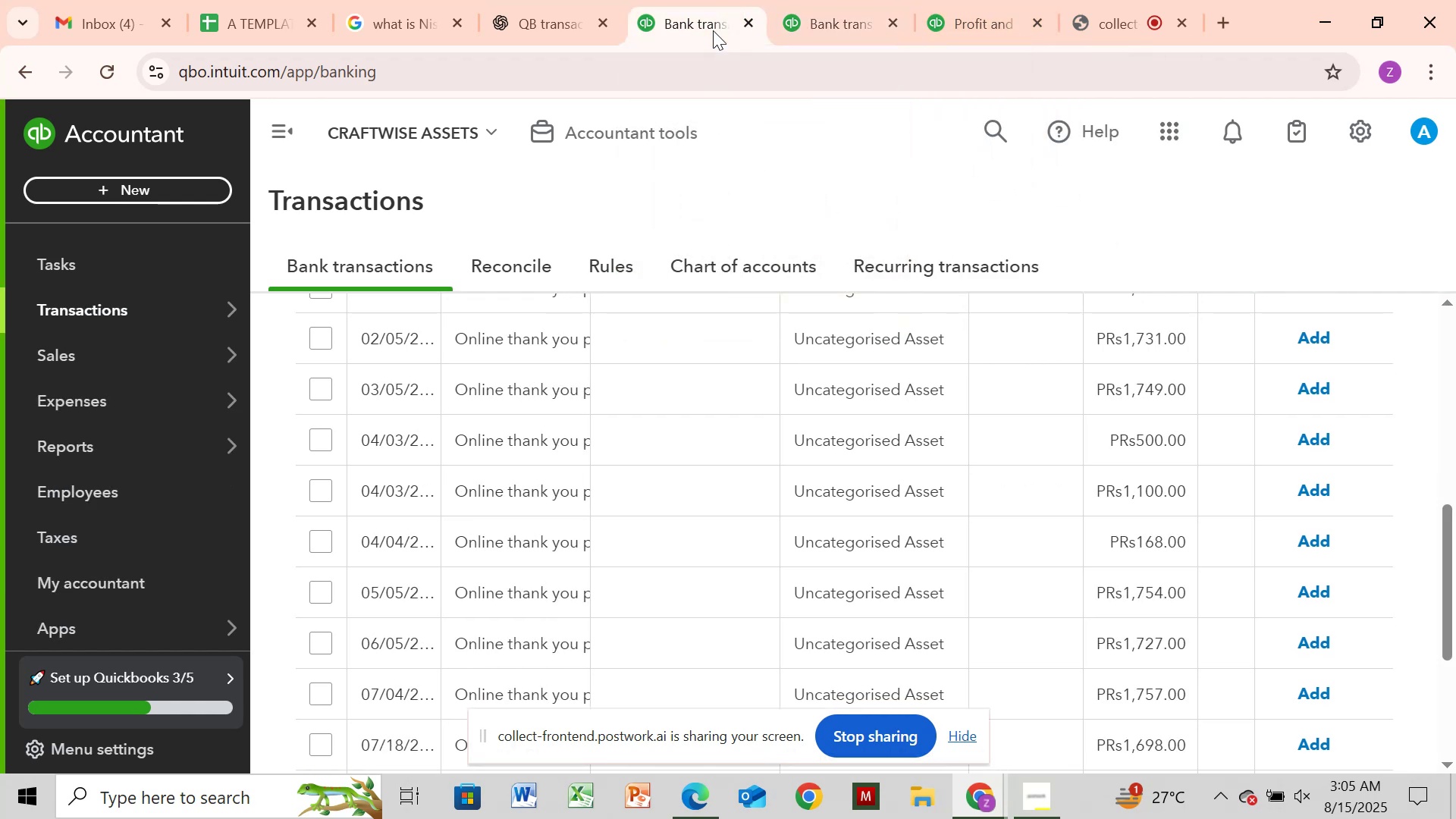 
left_click_drag(start_coordinate=[1448, 593], to_coordinate=[1455, 679])
 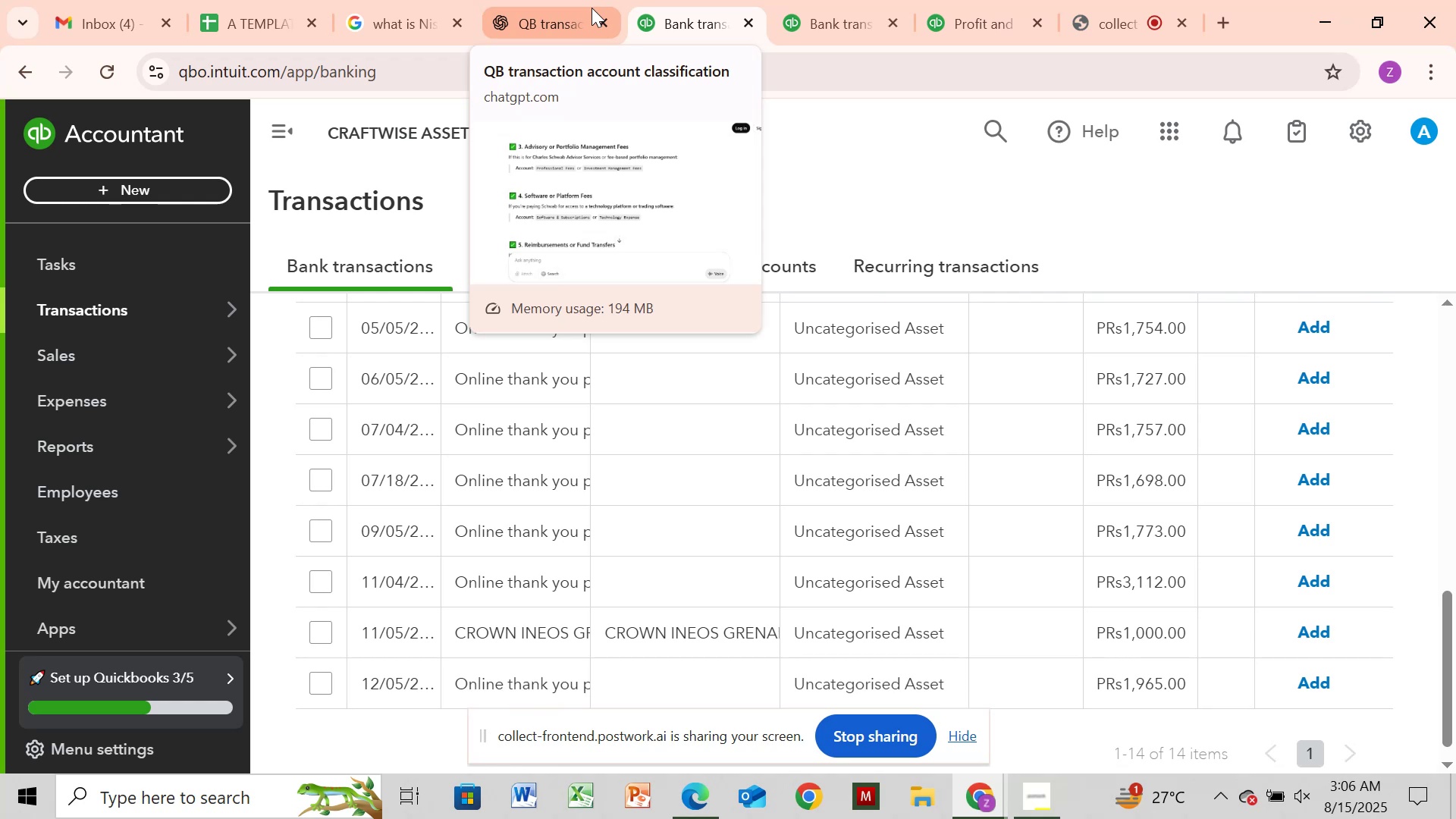 
wait(22.13)
 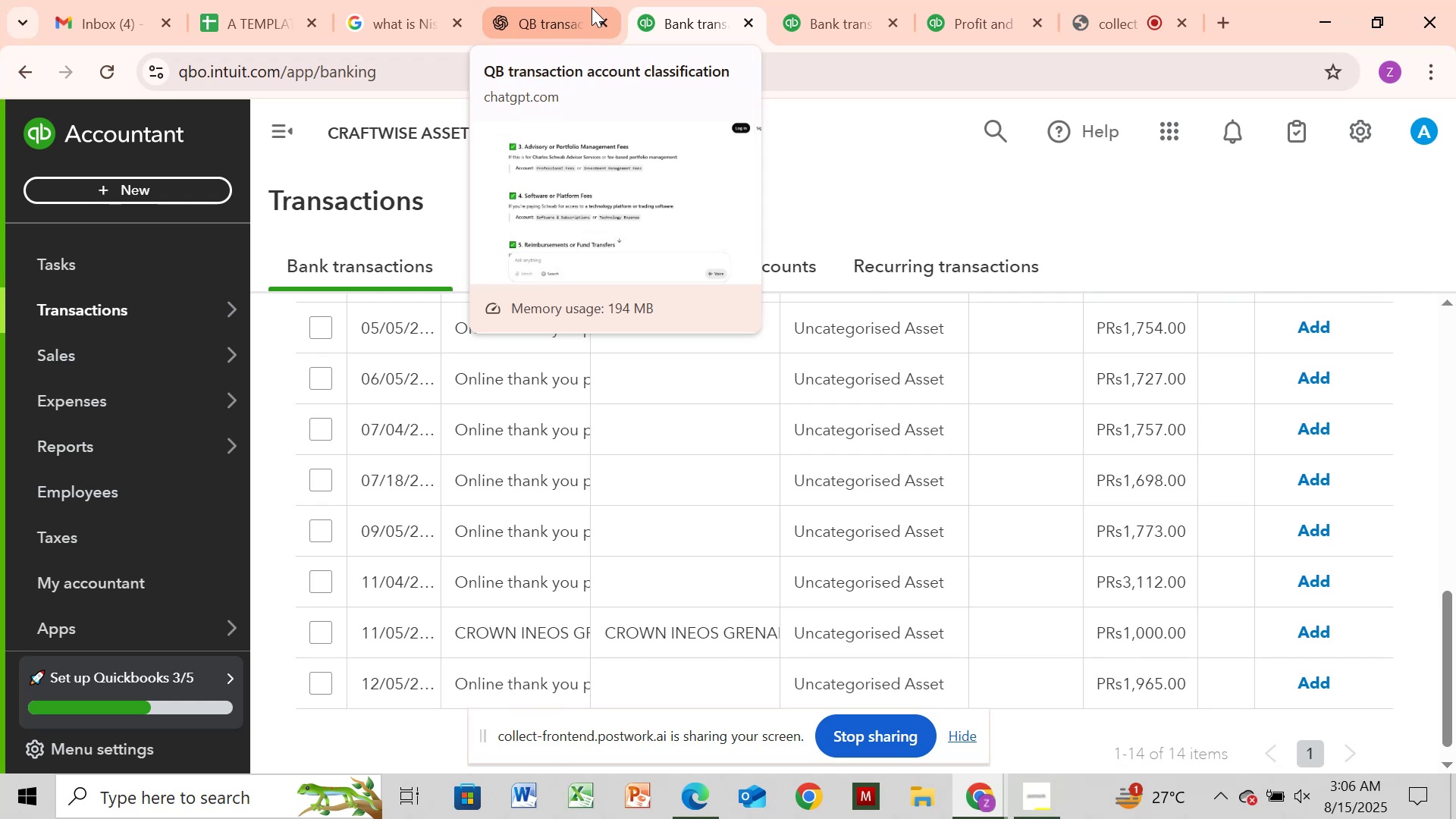 
left_click([814, 28])
 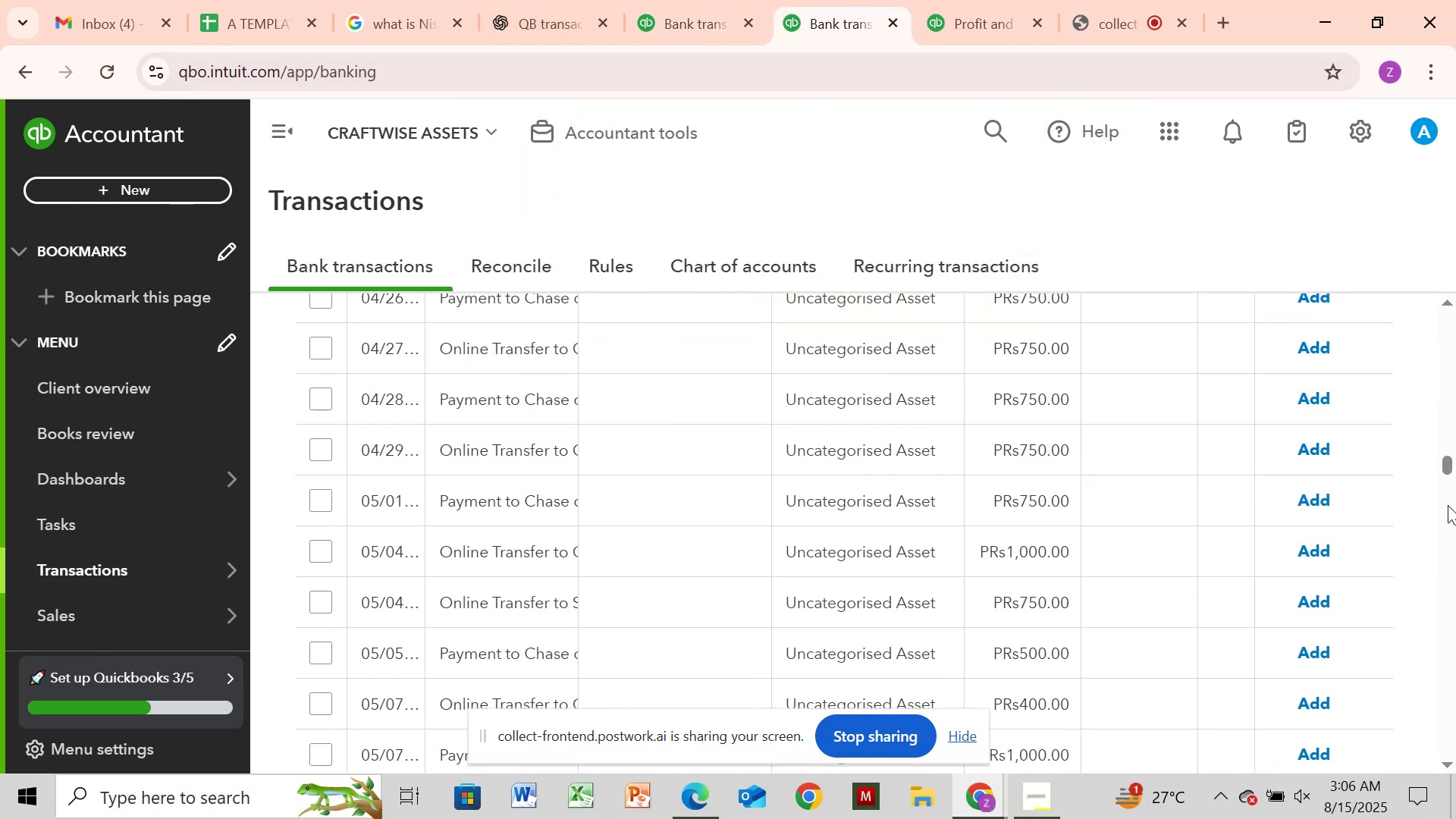 
left_click_drag(start_coordinate=[1447, 466], to_coordinate=[1455, 723])
 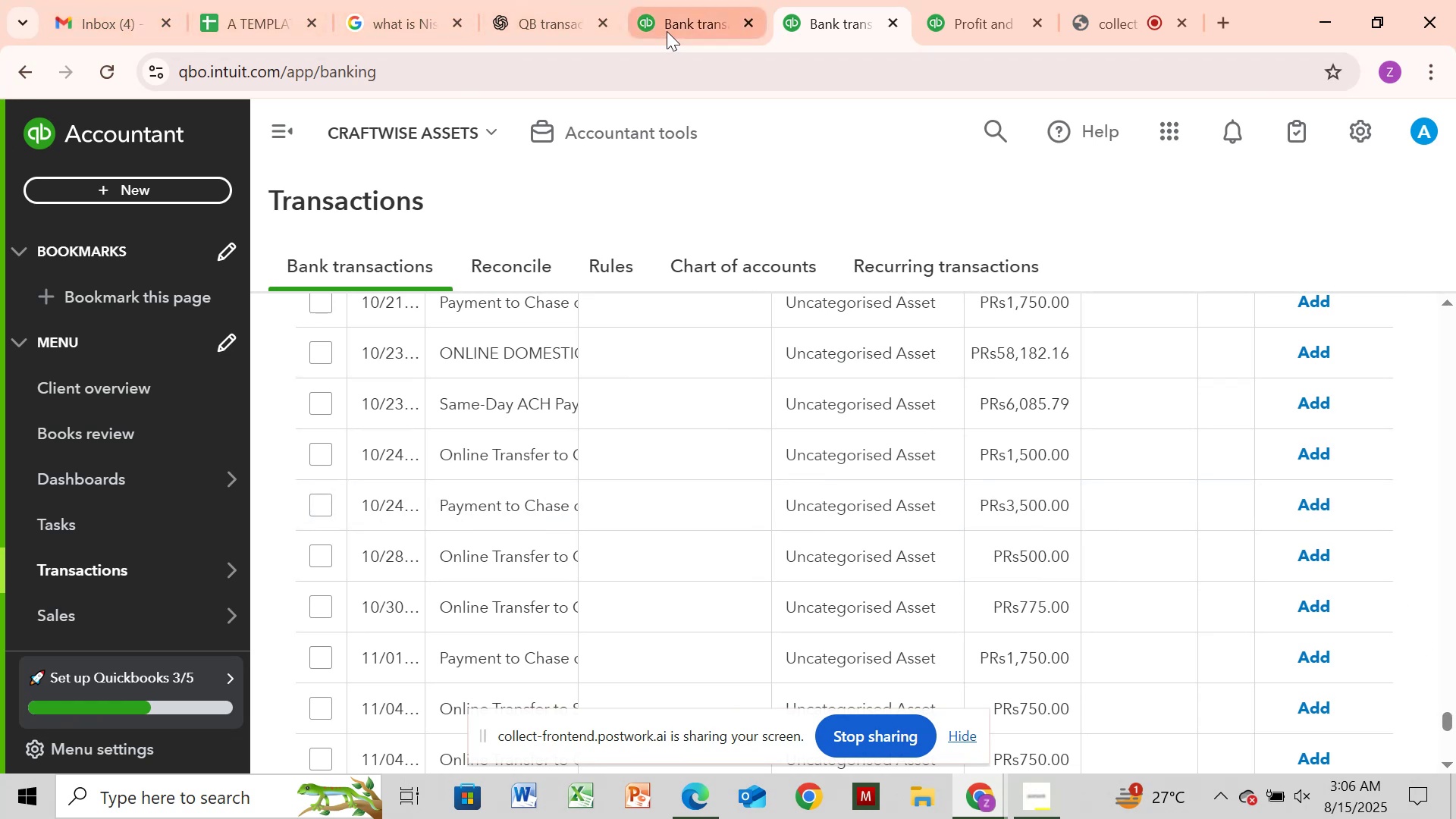 
left_click_drag(start_coordinate=[667, 17], to_coordinate=[667, 22])
 